 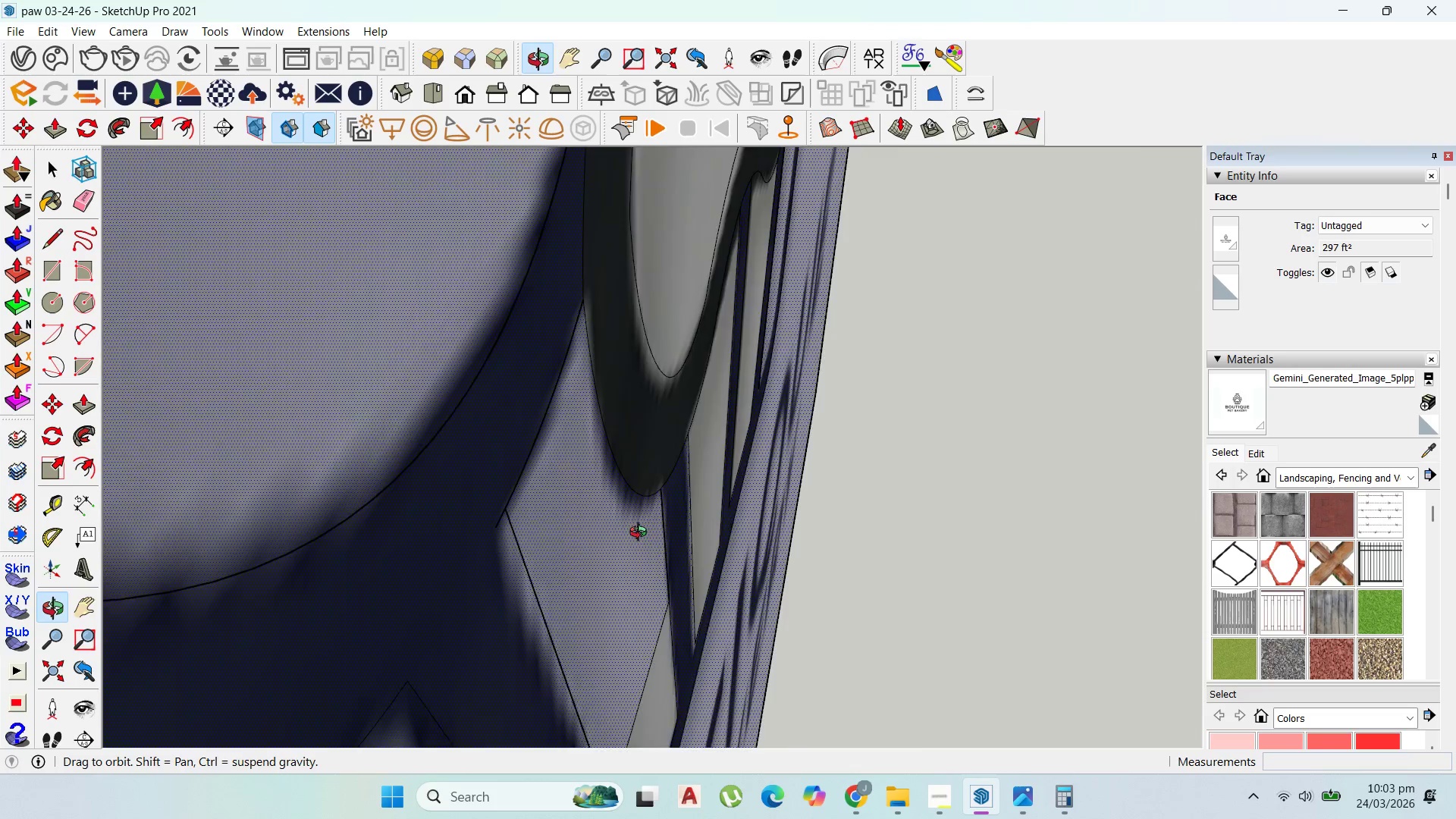 
scroll: coordinate [419, 441], scroll_direction: down, amount: 3.0
 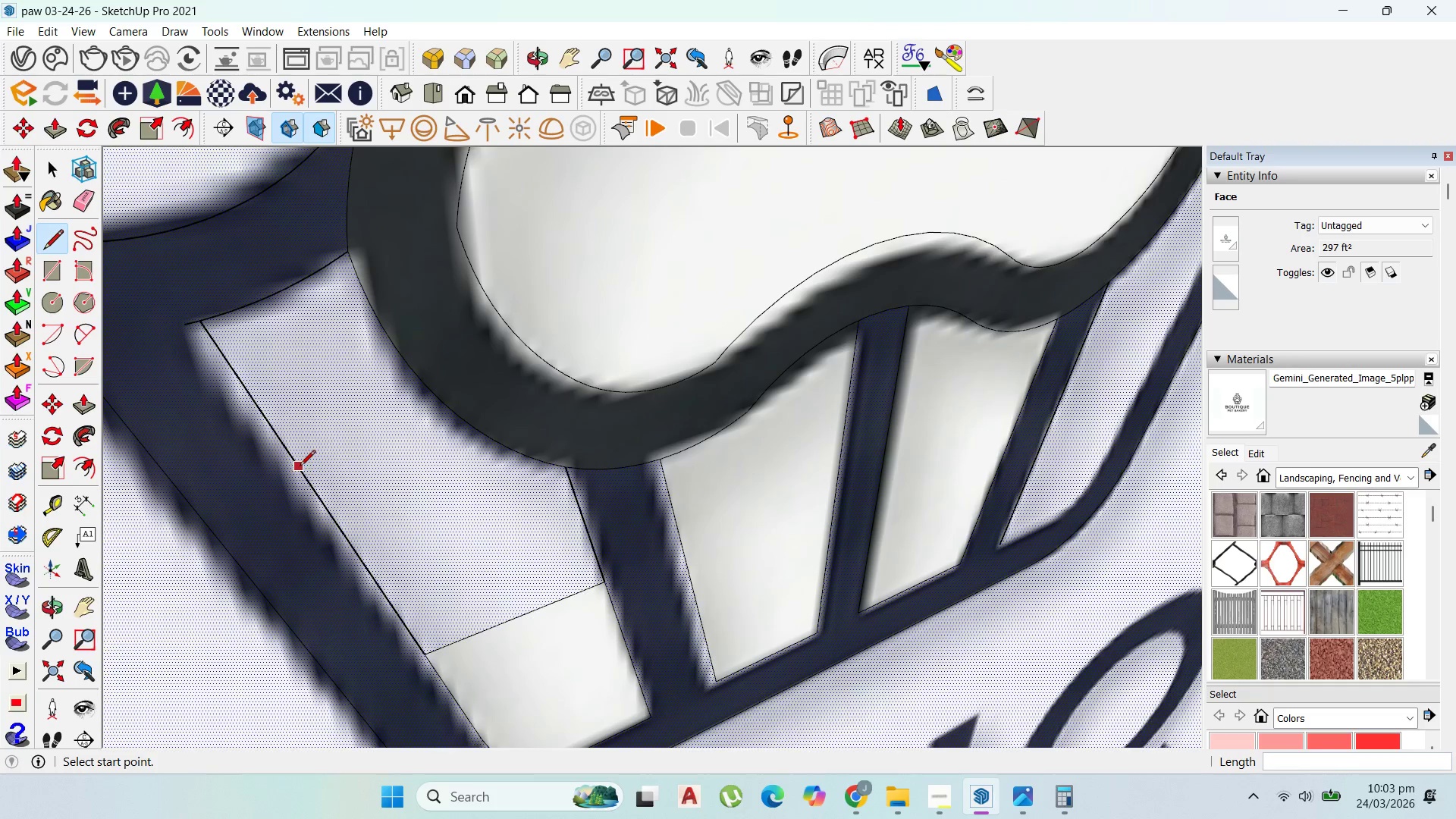 
left_click_drag(start_coordinate=[300, 467], to_coordinate=[308, 468])
 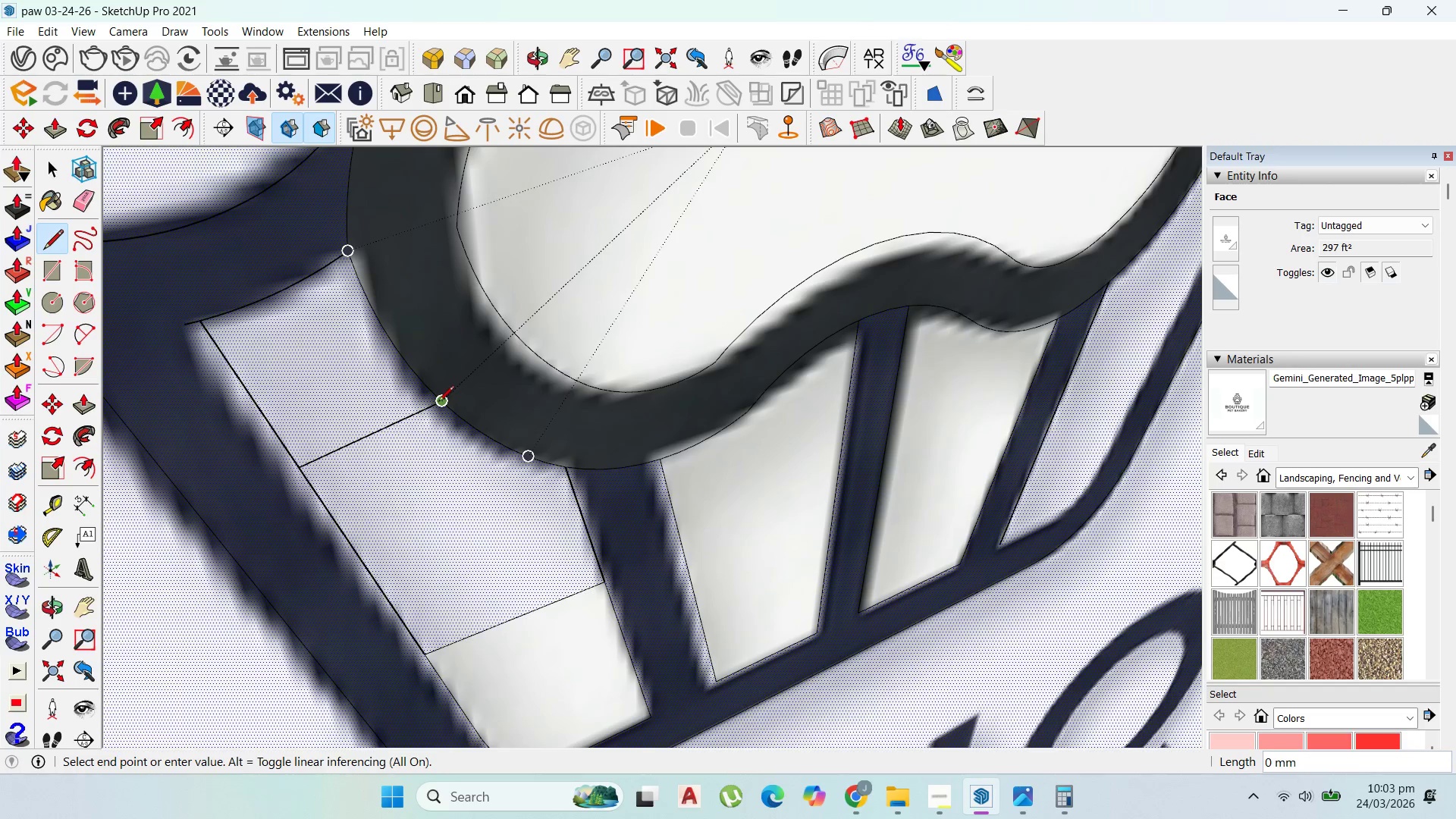 
key(Escape)
 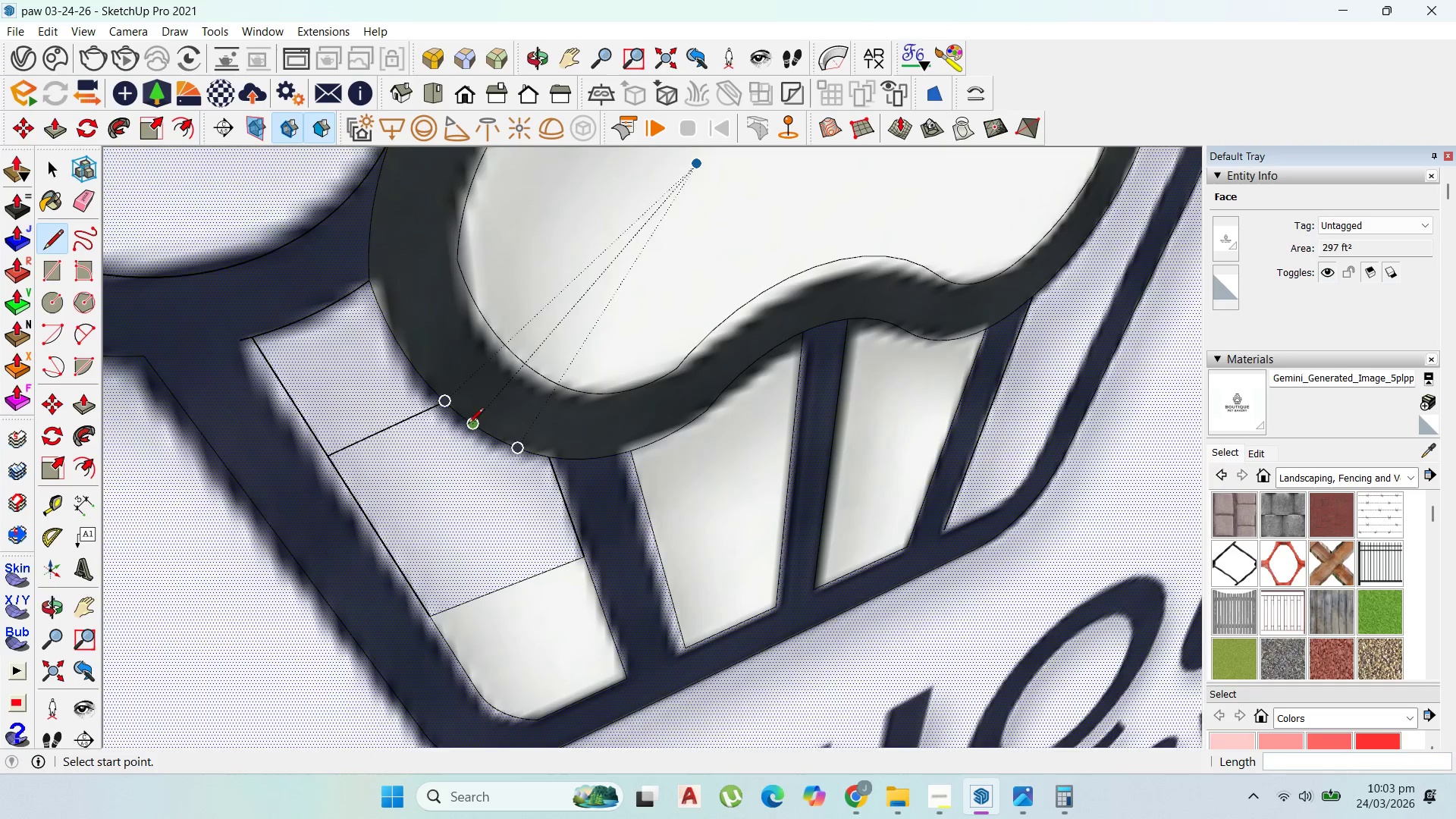 
scroll: coordinate [460, 403], scroll_direction: down, amount: 2.0
 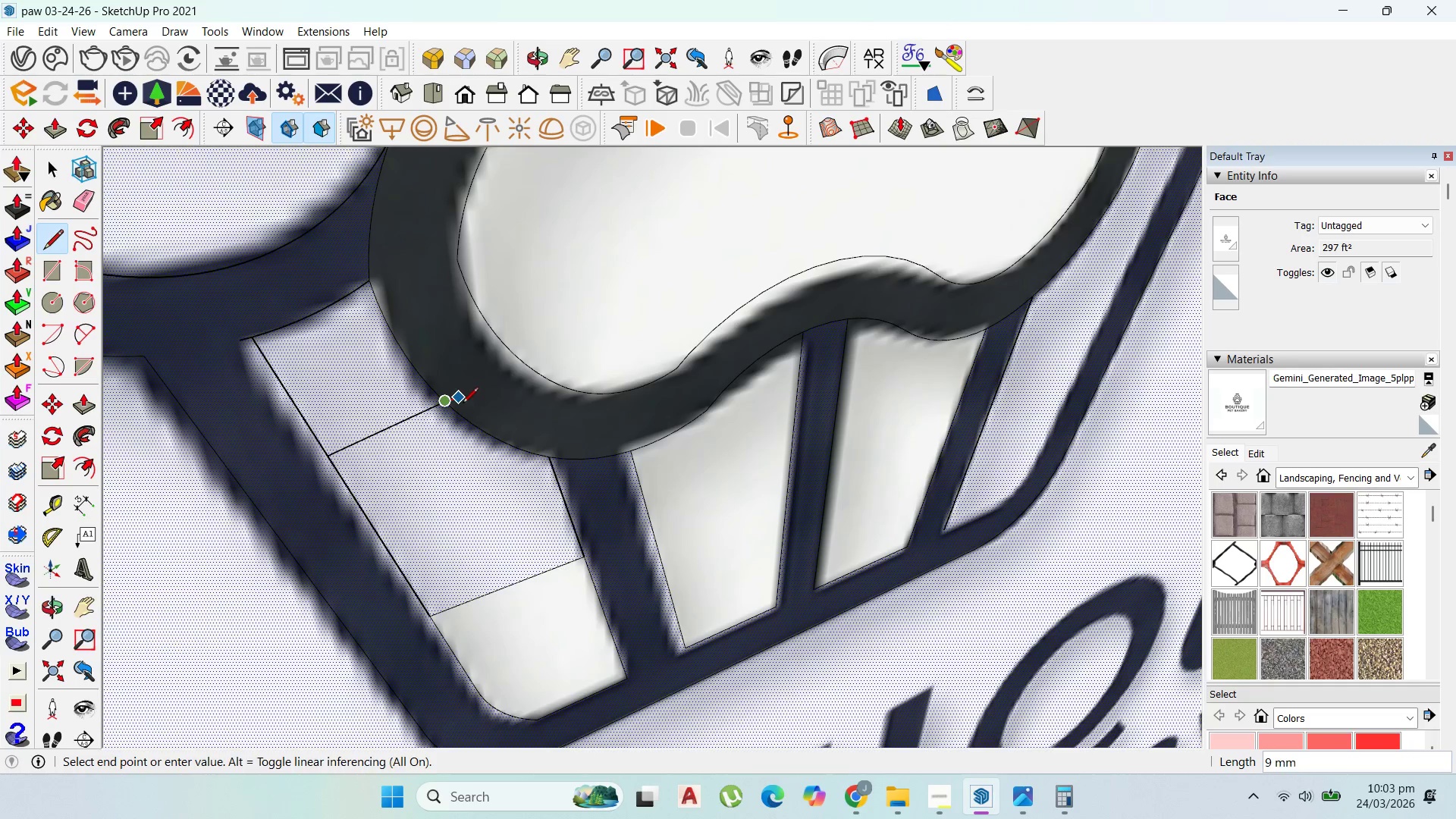 
scroll: coordinate [438, 403], scroll_direction: up, amount: 5.0
 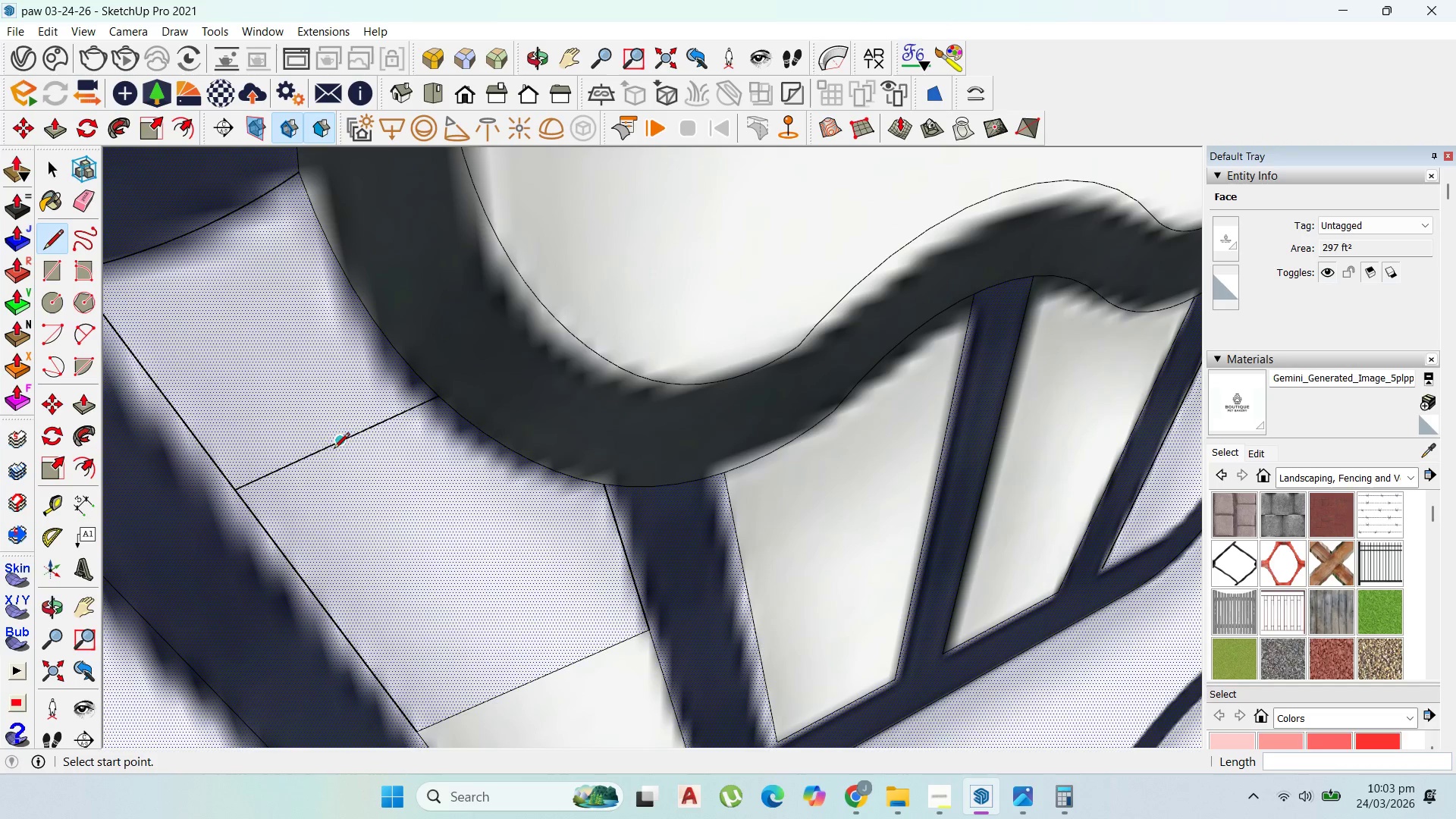 
key(Escape)
 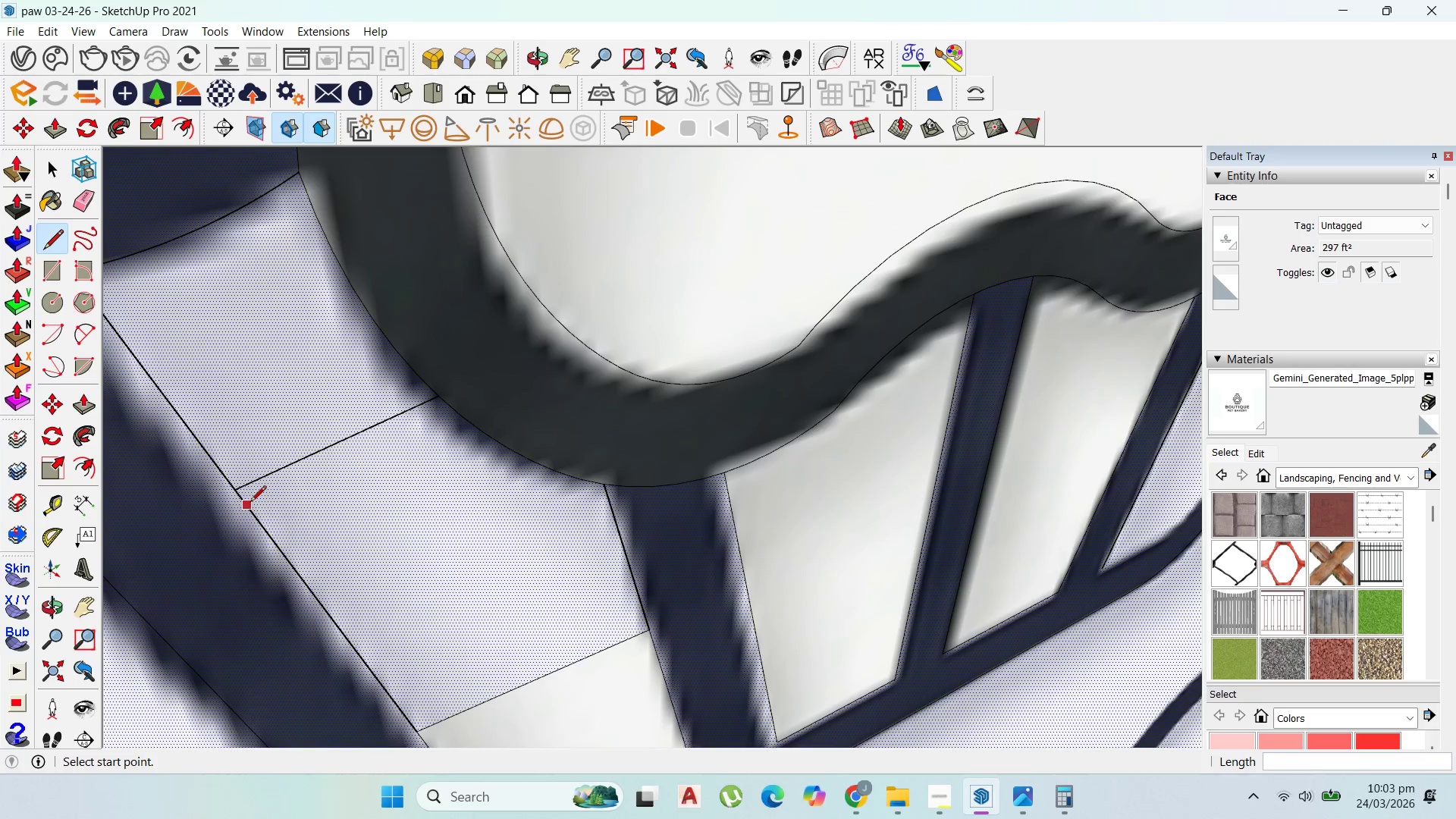 
key(Control+Z)
 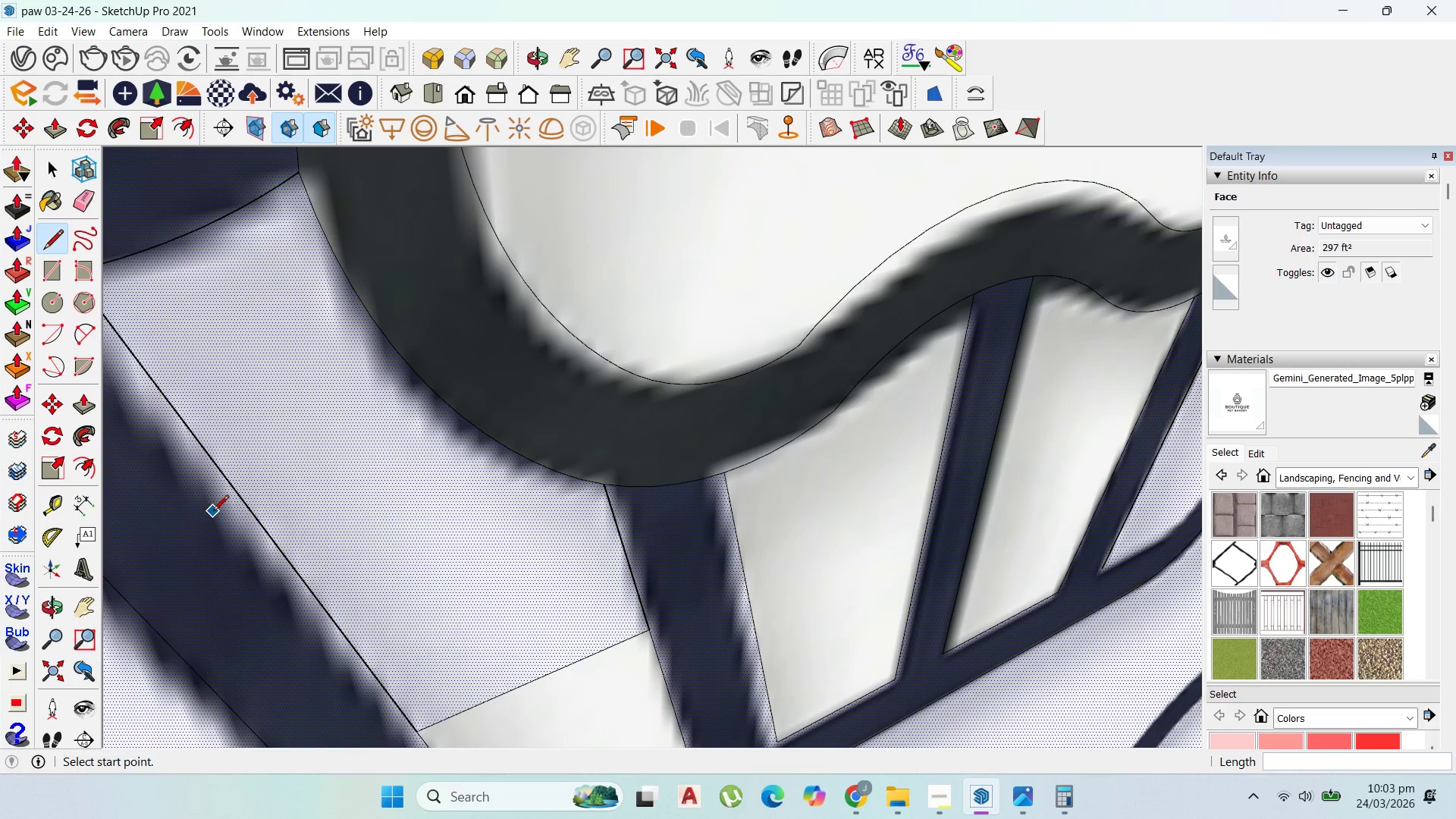 
left_click_drag(start_coordinate=[213, 512], to_coordinate=[218, 511])
 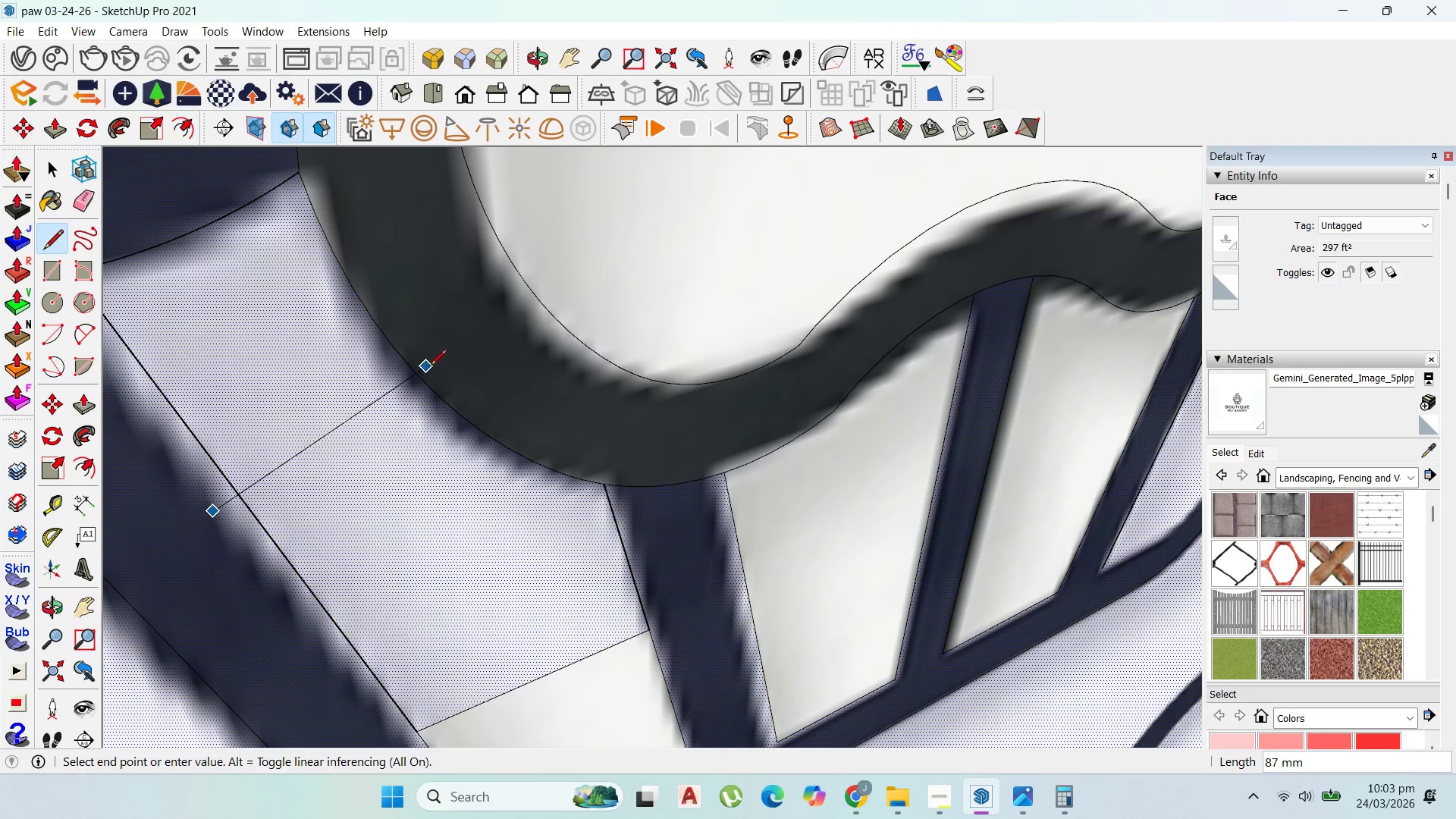 
left_click([434, 365])
 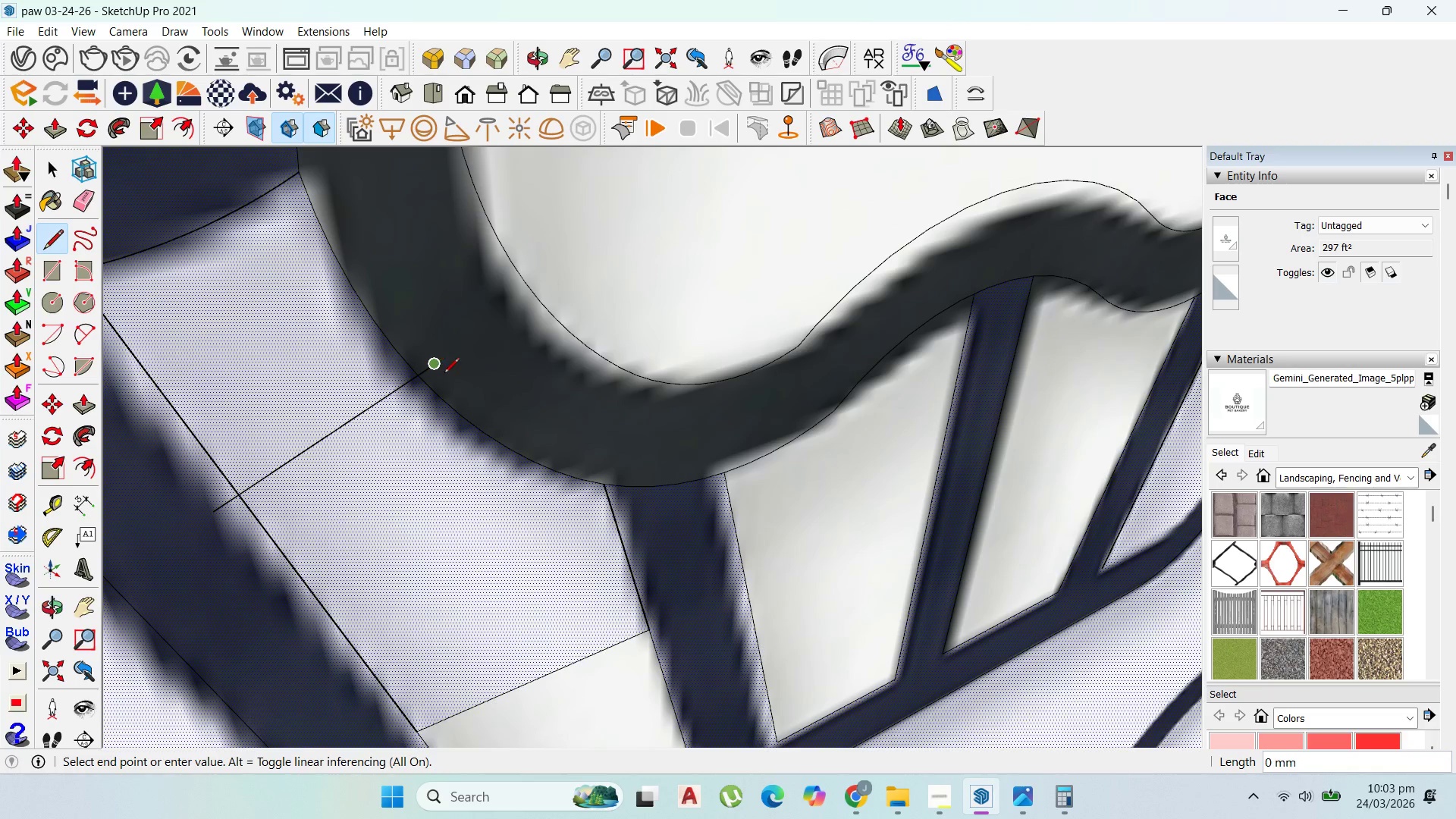 
scroll: coordinate [457, 388], scroll_direction: down, amount: 3.0
 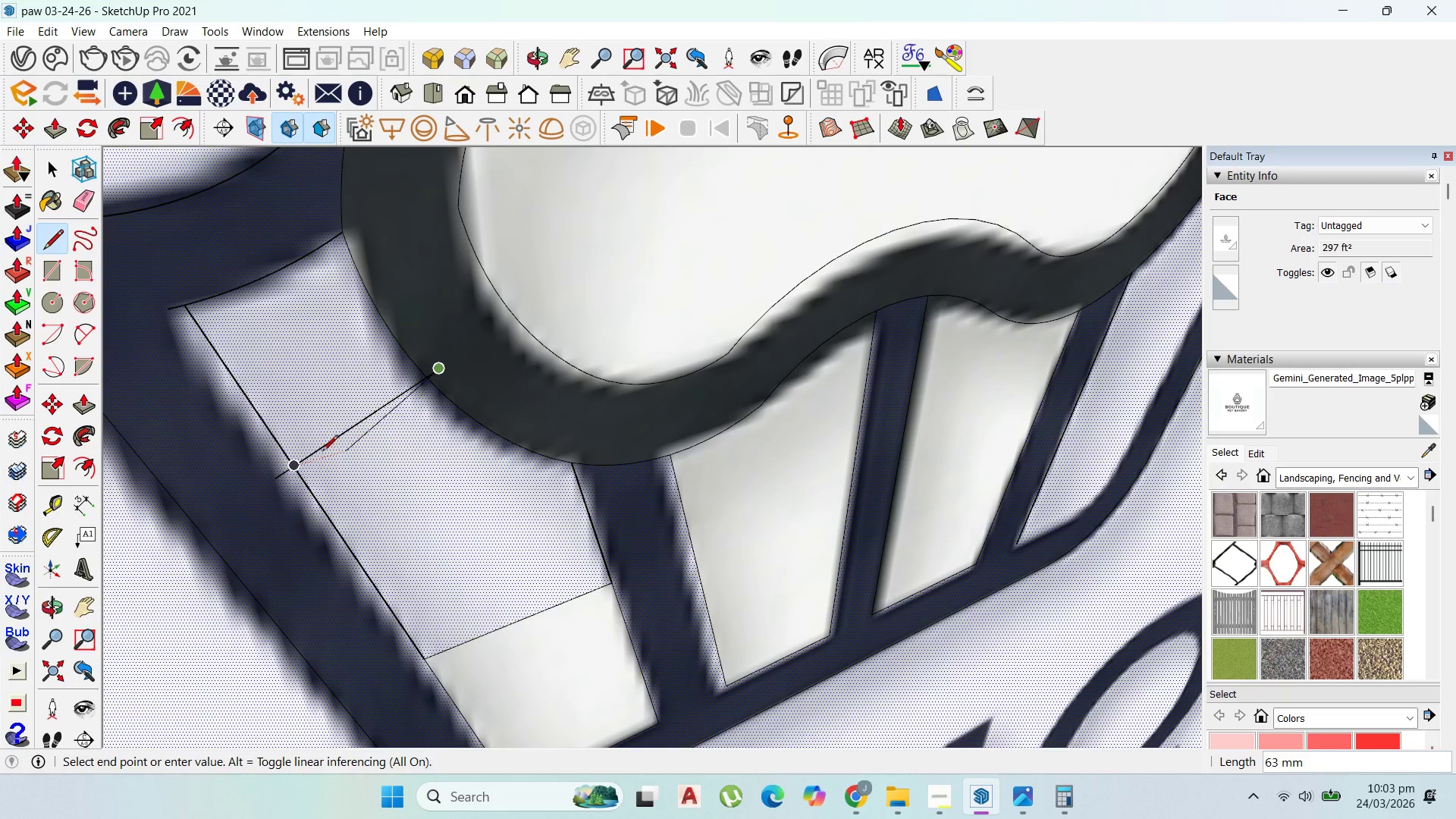 
key(Escape)
 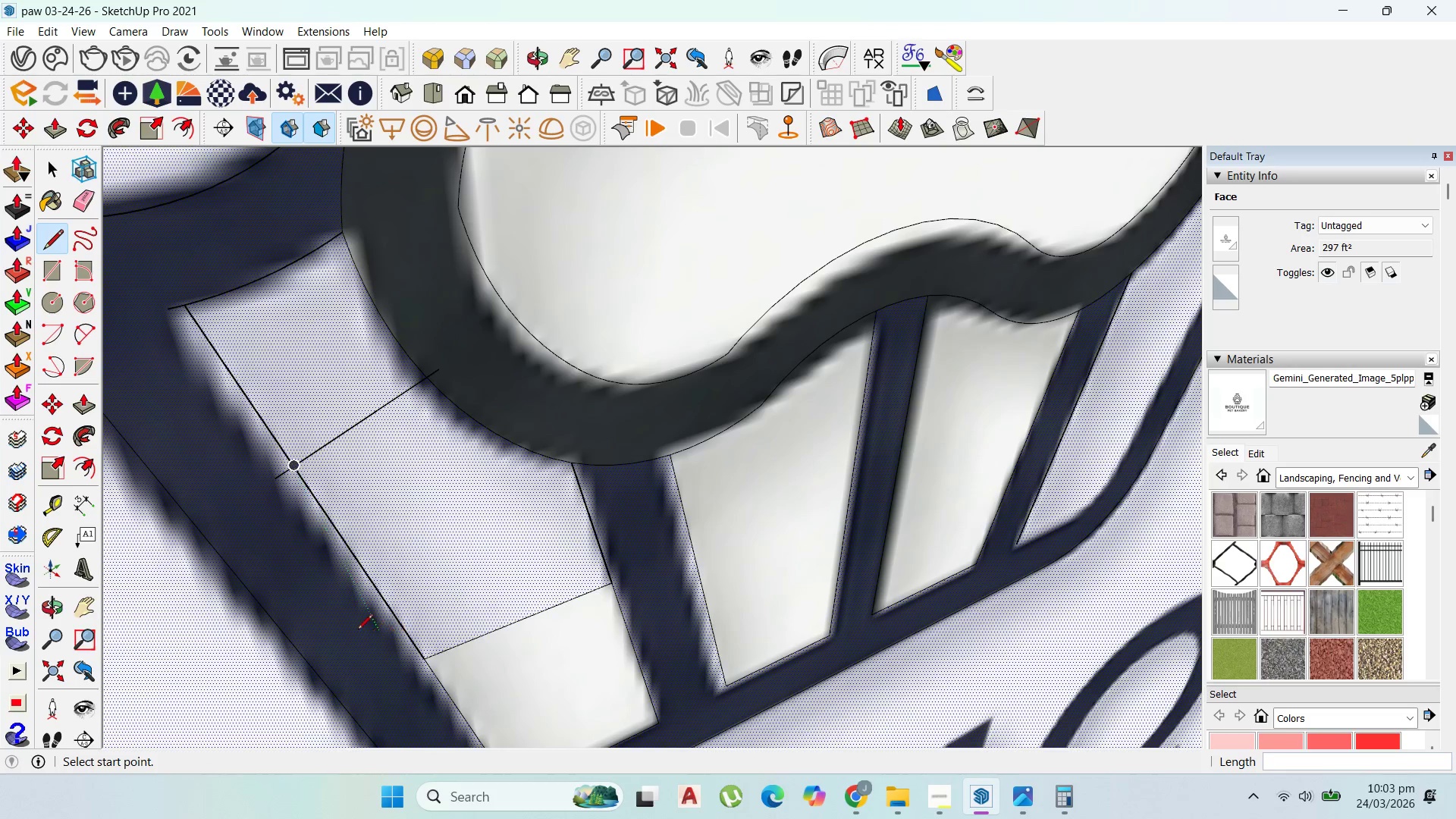 
left_click_drag(start_coordinate=[353, 622], to_coordinate=[360, 617])
 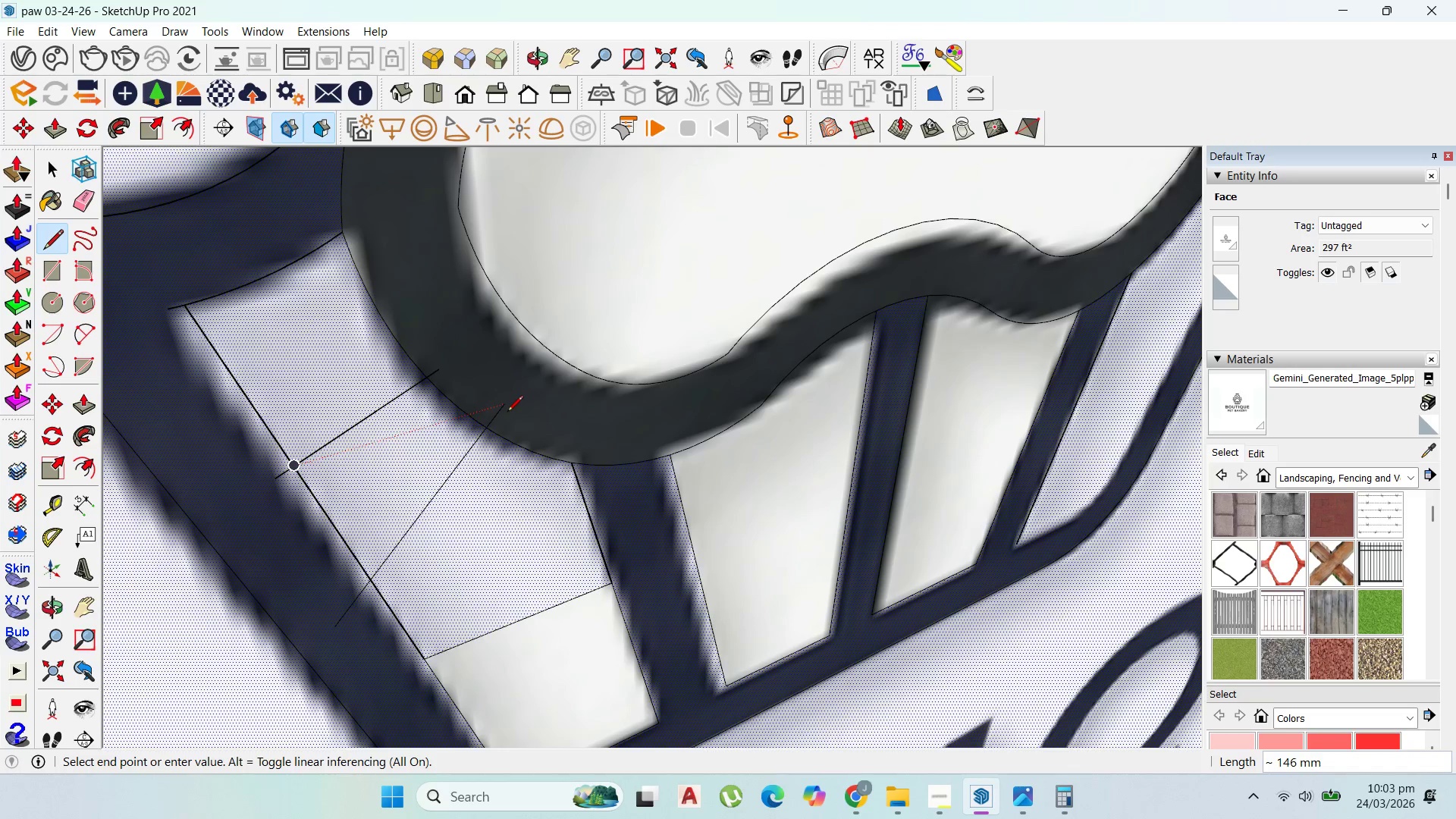 
left_click([508, 412])
 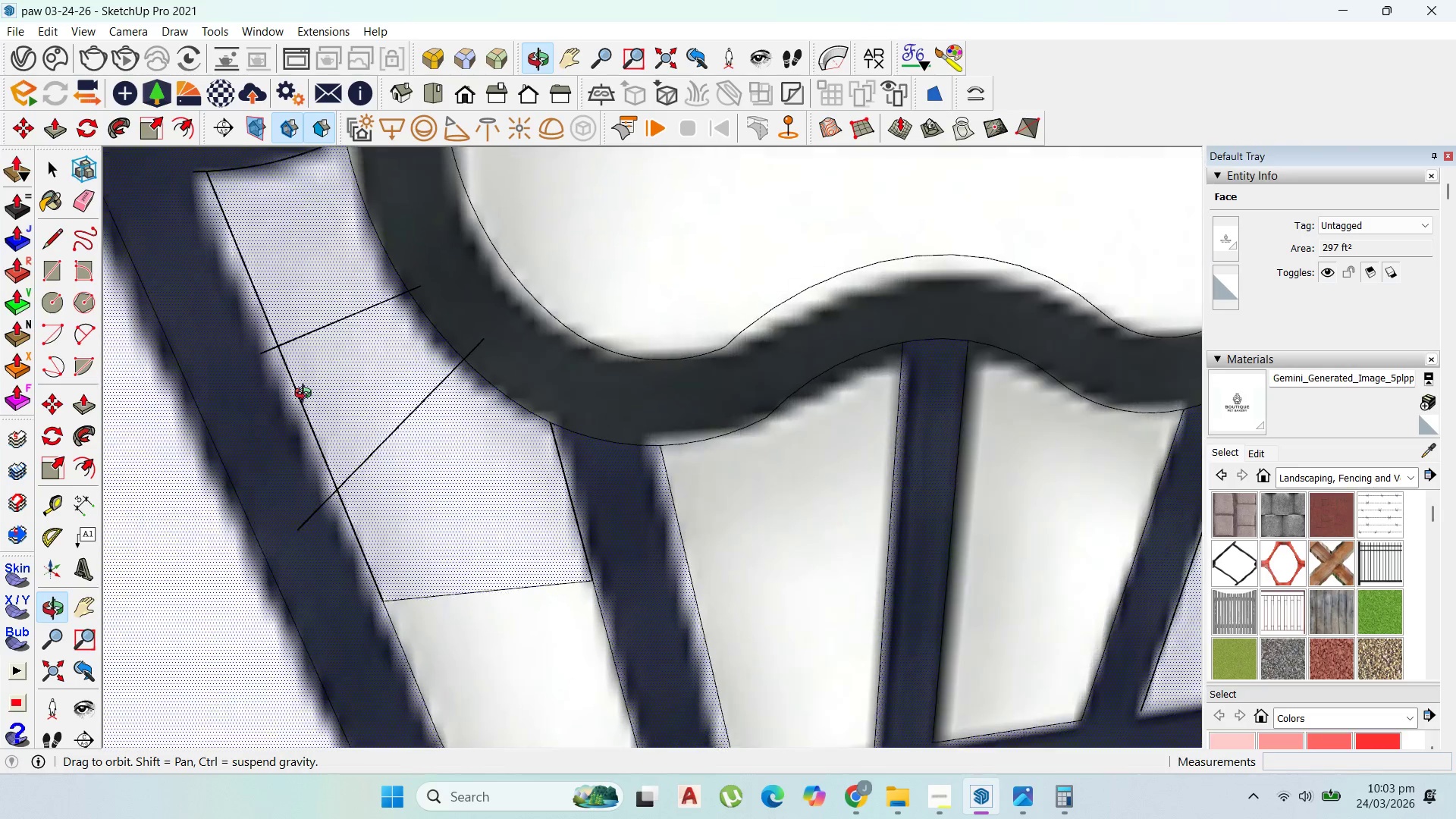 
key(Control+Z)
 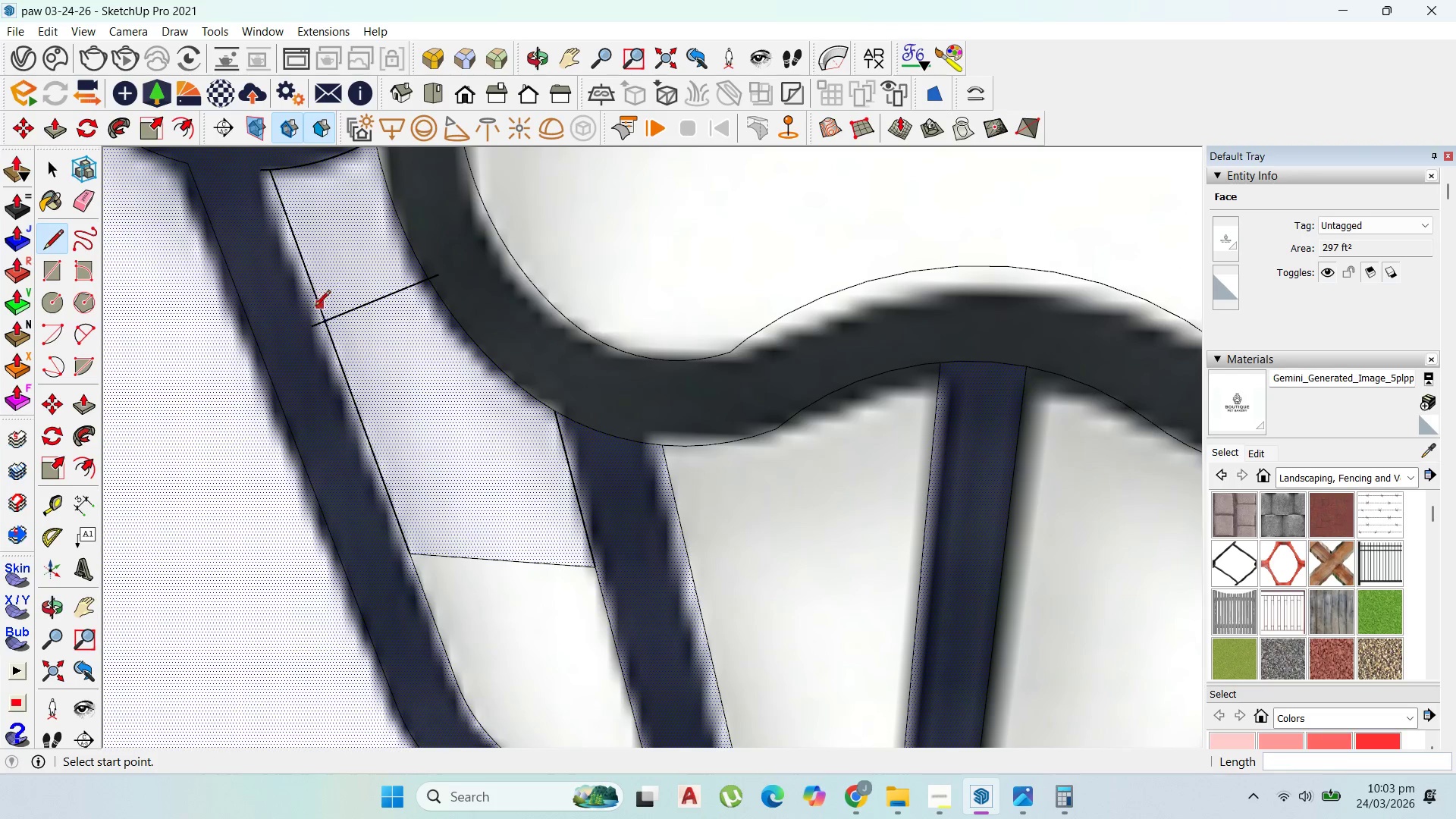 
key(Control+Z)
 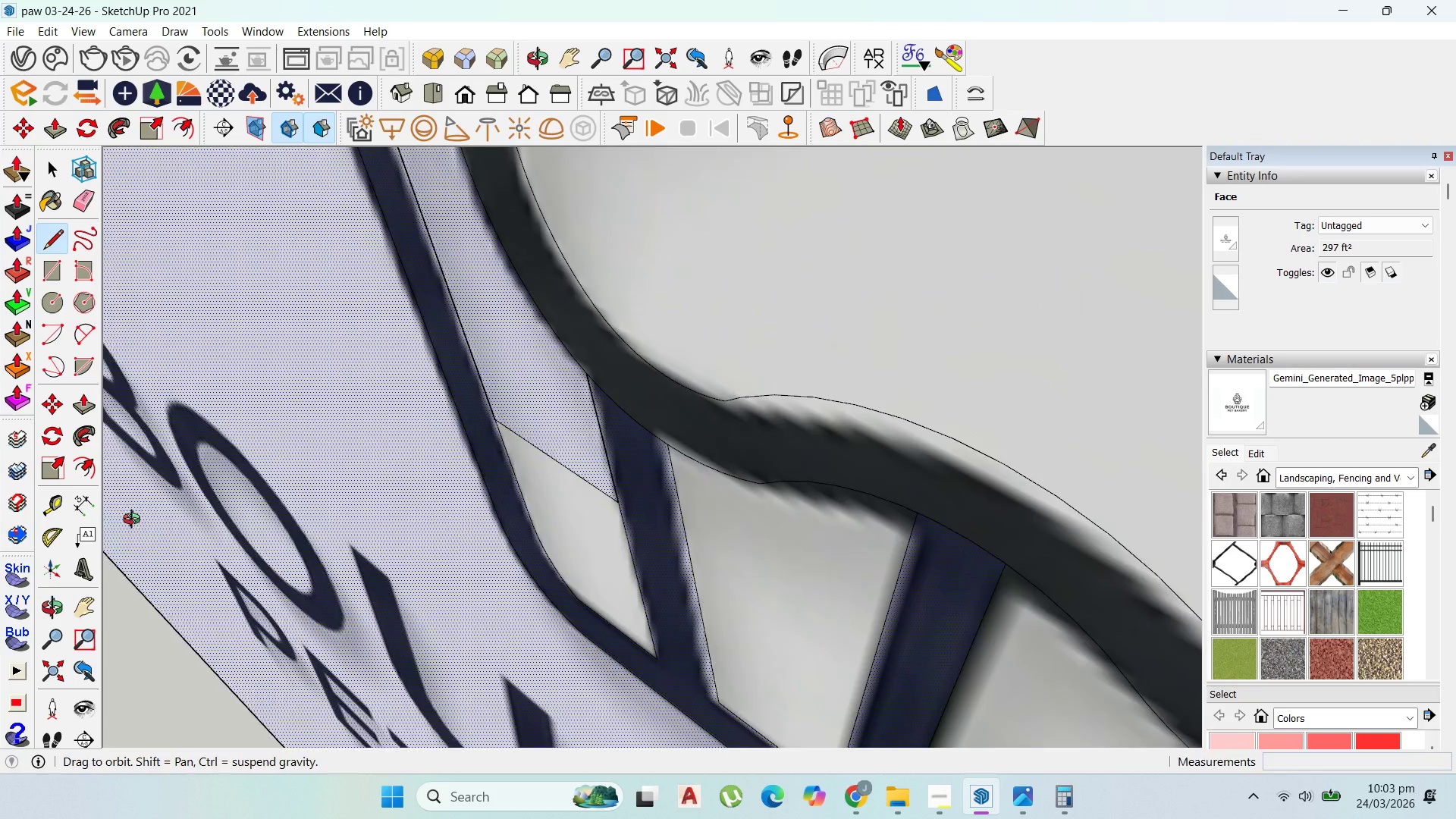 
scroll: coordinate [488, 343], scroll_direction: up, amount: 16.0
 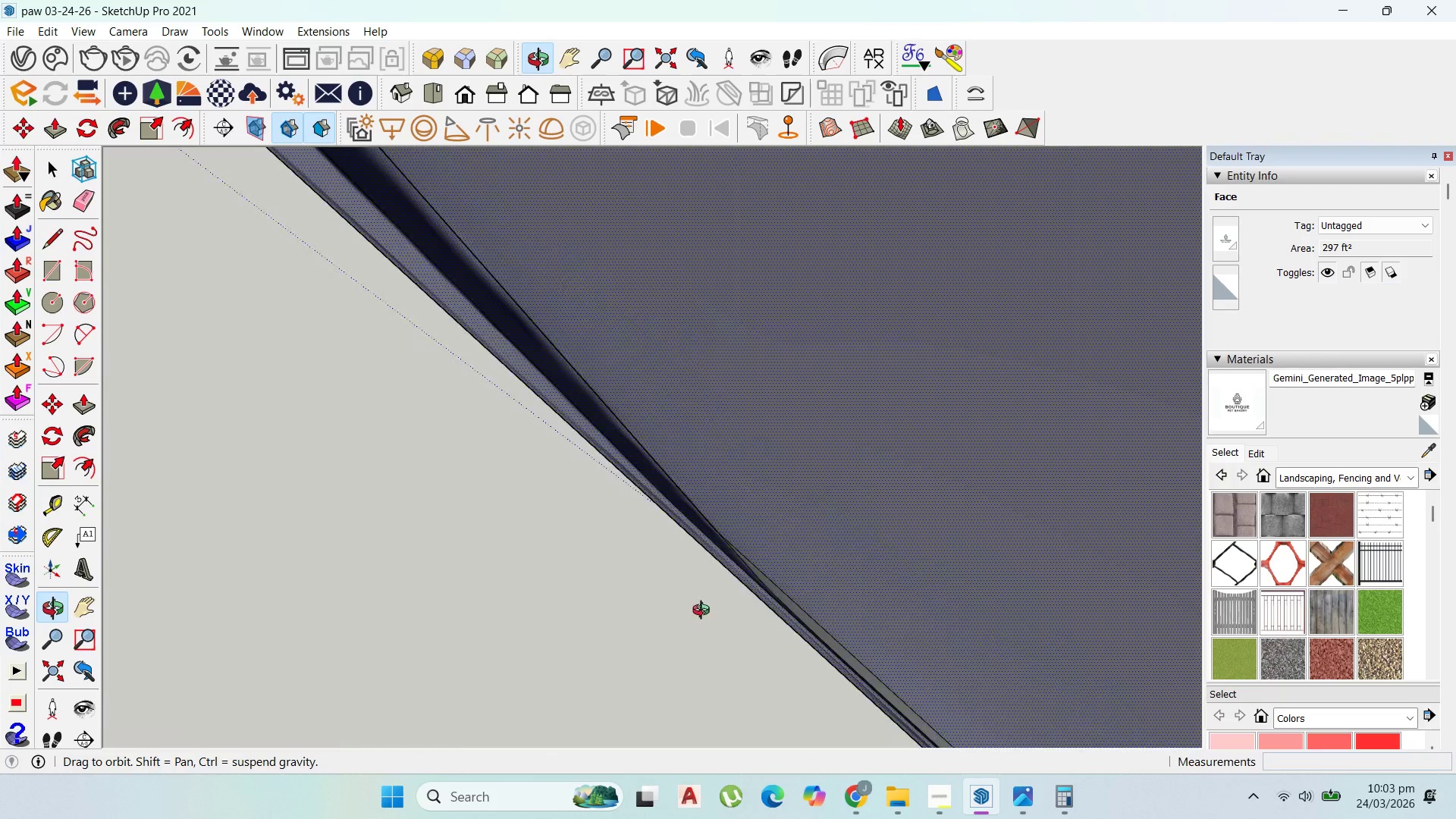 
scroll: coordinate [690, 475], scroll_direction: down, amount: 23.0
 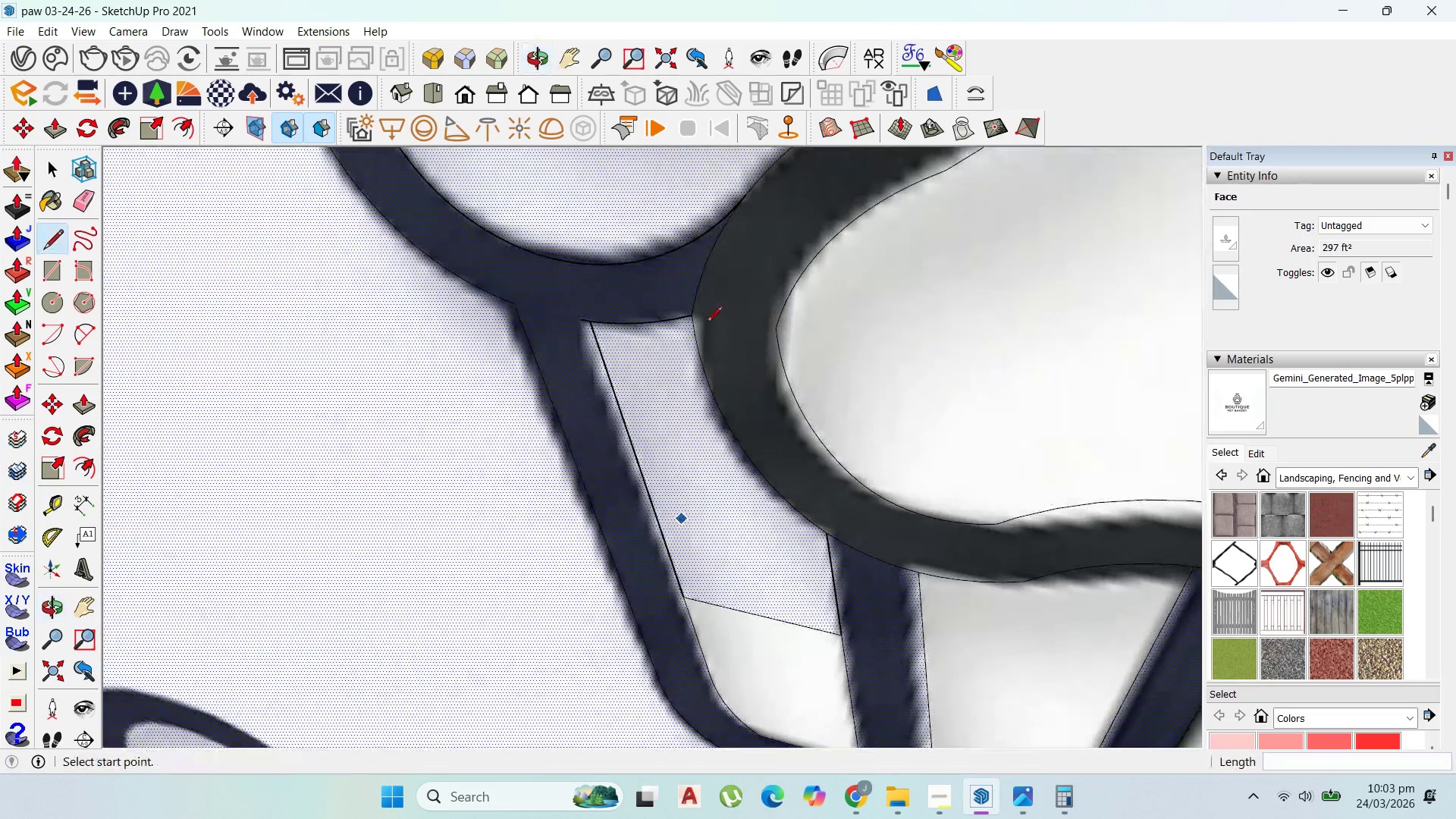 
scroll: coordinate [554, 319], scroll_direction: up, amount: 9.0
 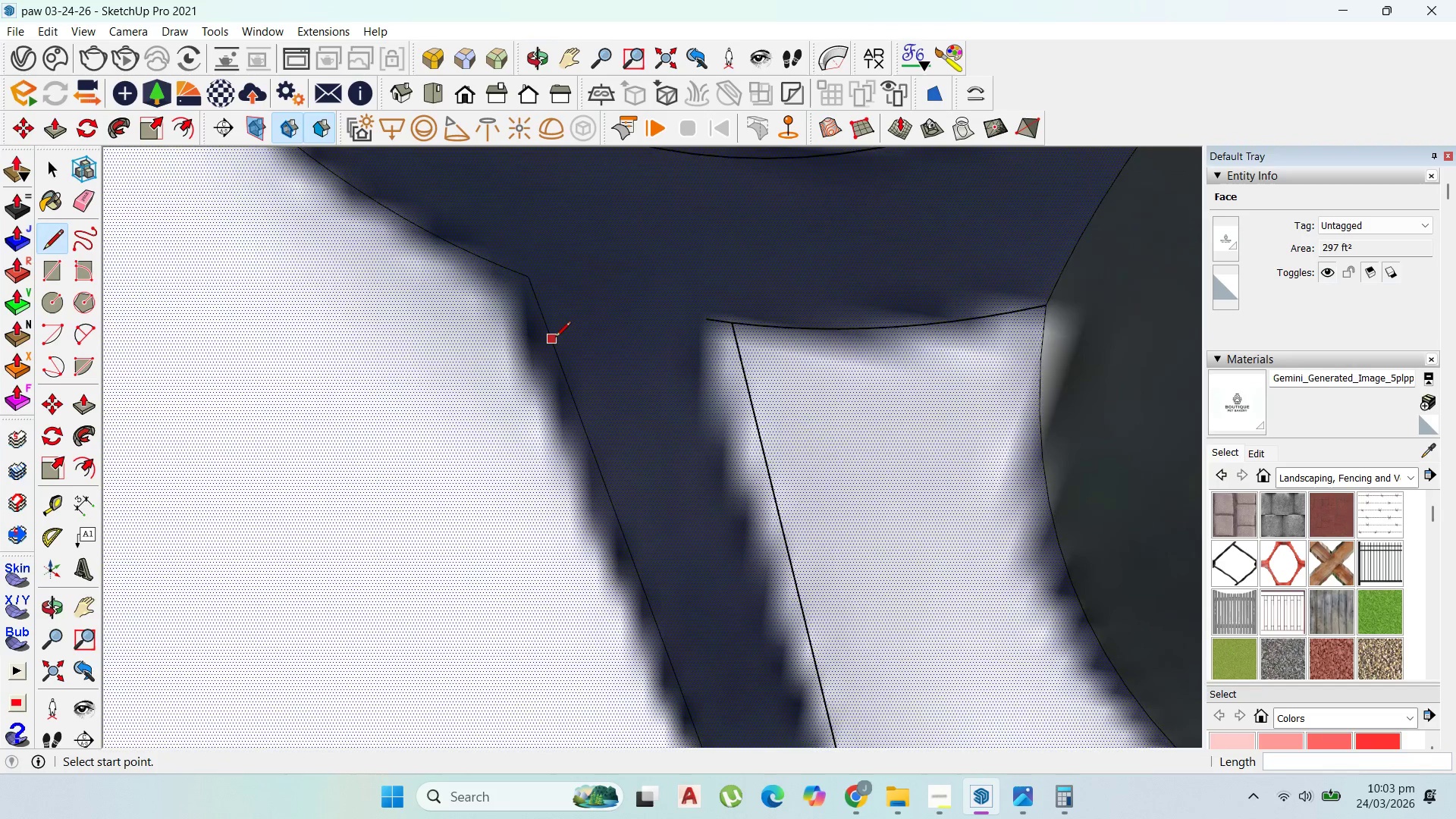 
scroll: coordinate [624, 368], scroll_direction: down, amount: 23.0
 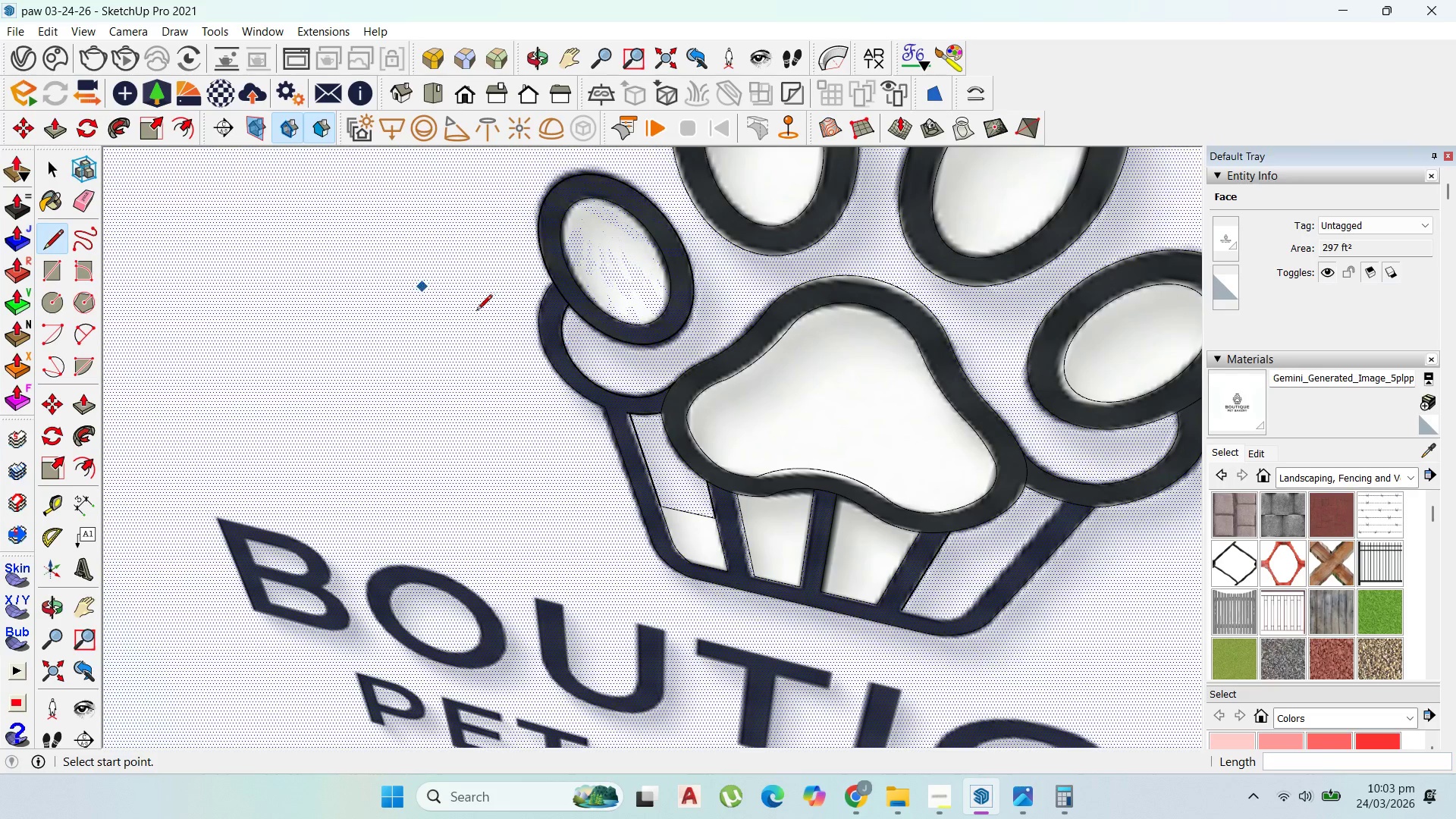 
left_click_drag(start_coordinate=[533, 337], to_coordinate=[539, 338])
 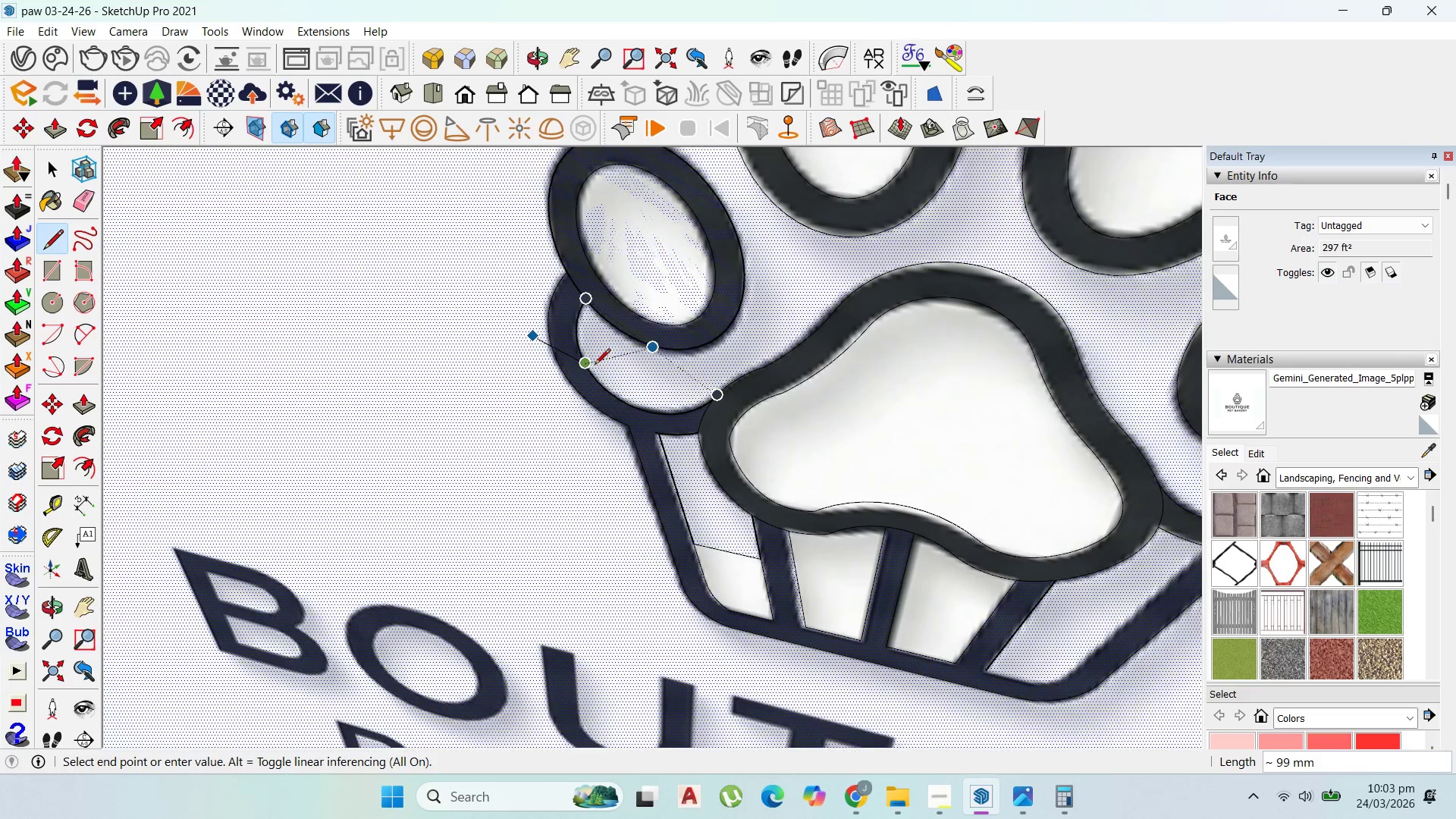 
scroll: coordinate [507, 325], scroll_direction: up, amount: 2.0
 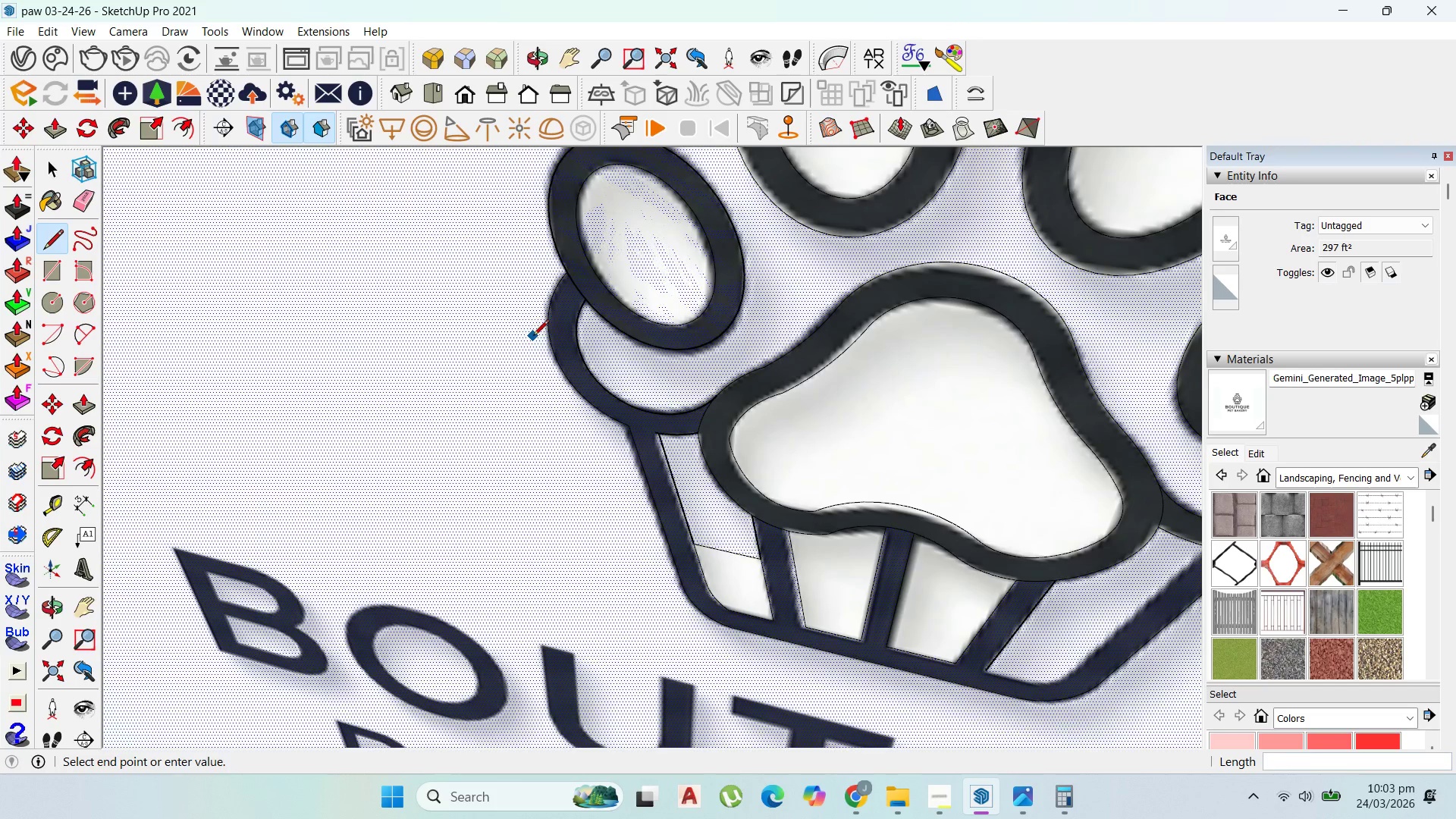 
left_click([608, 366])
 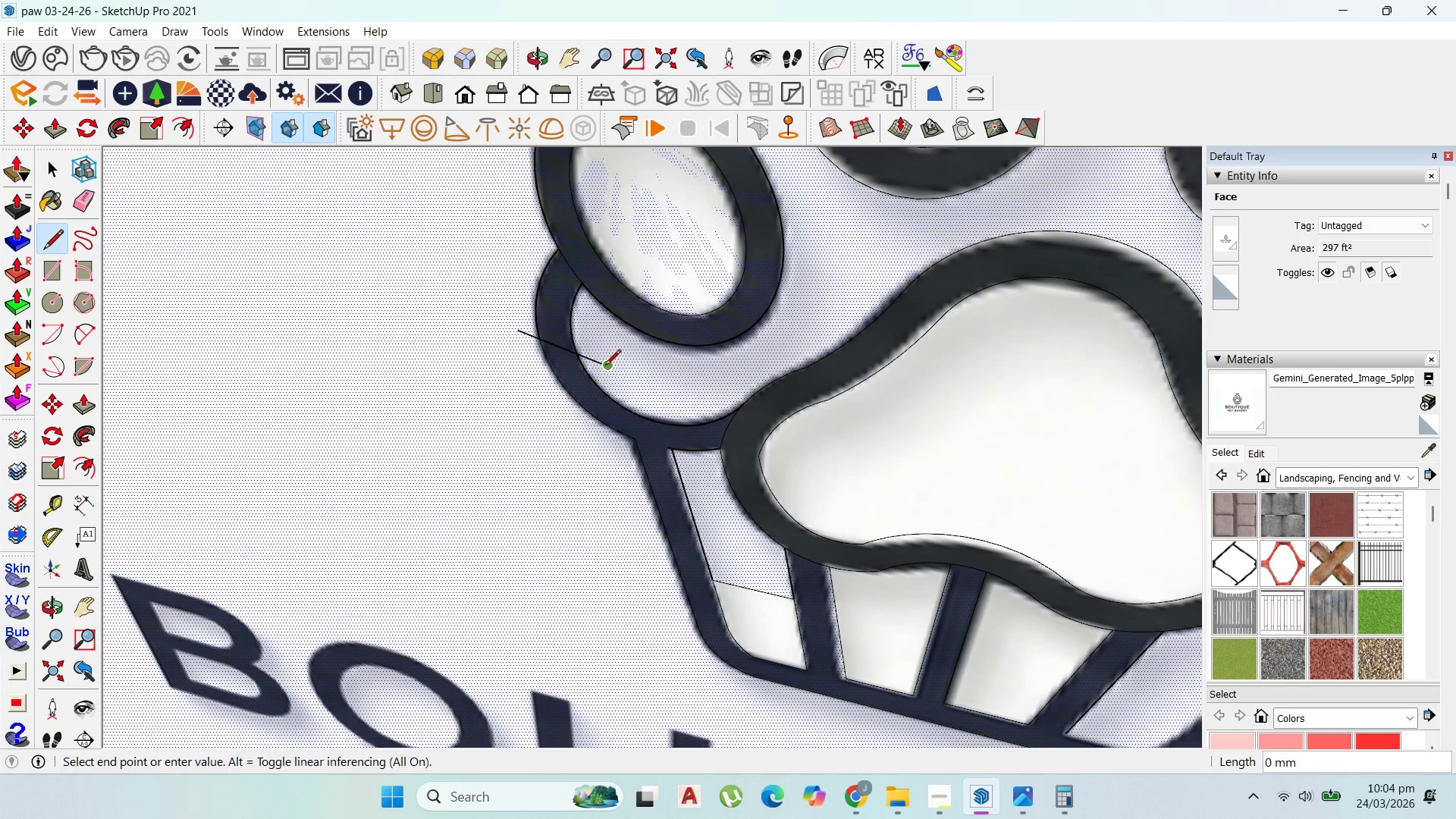 
scroll: coordinate [608, 366], scroll_direction: up, amount: 2.0
 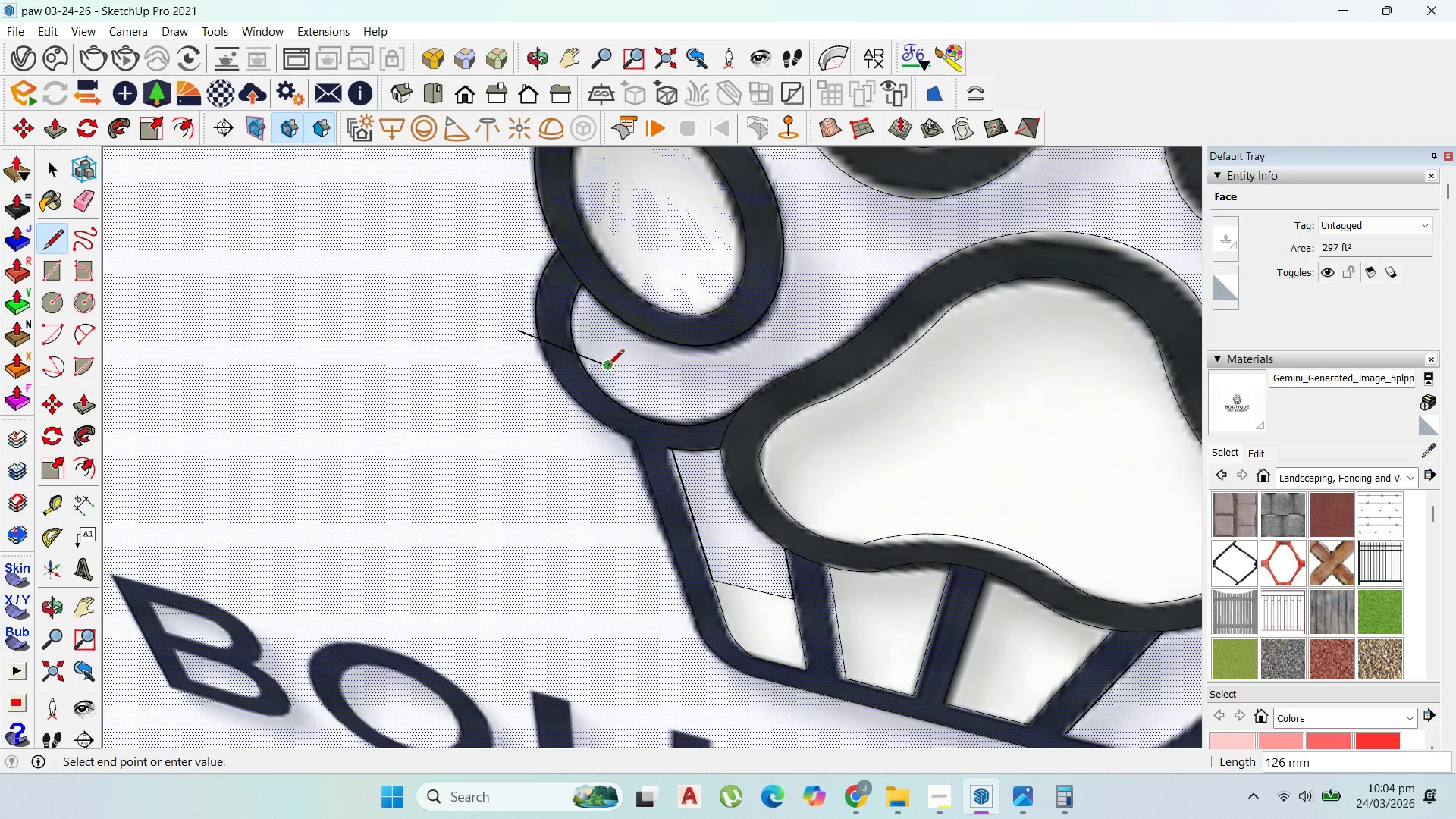 
key(Control+Z)
 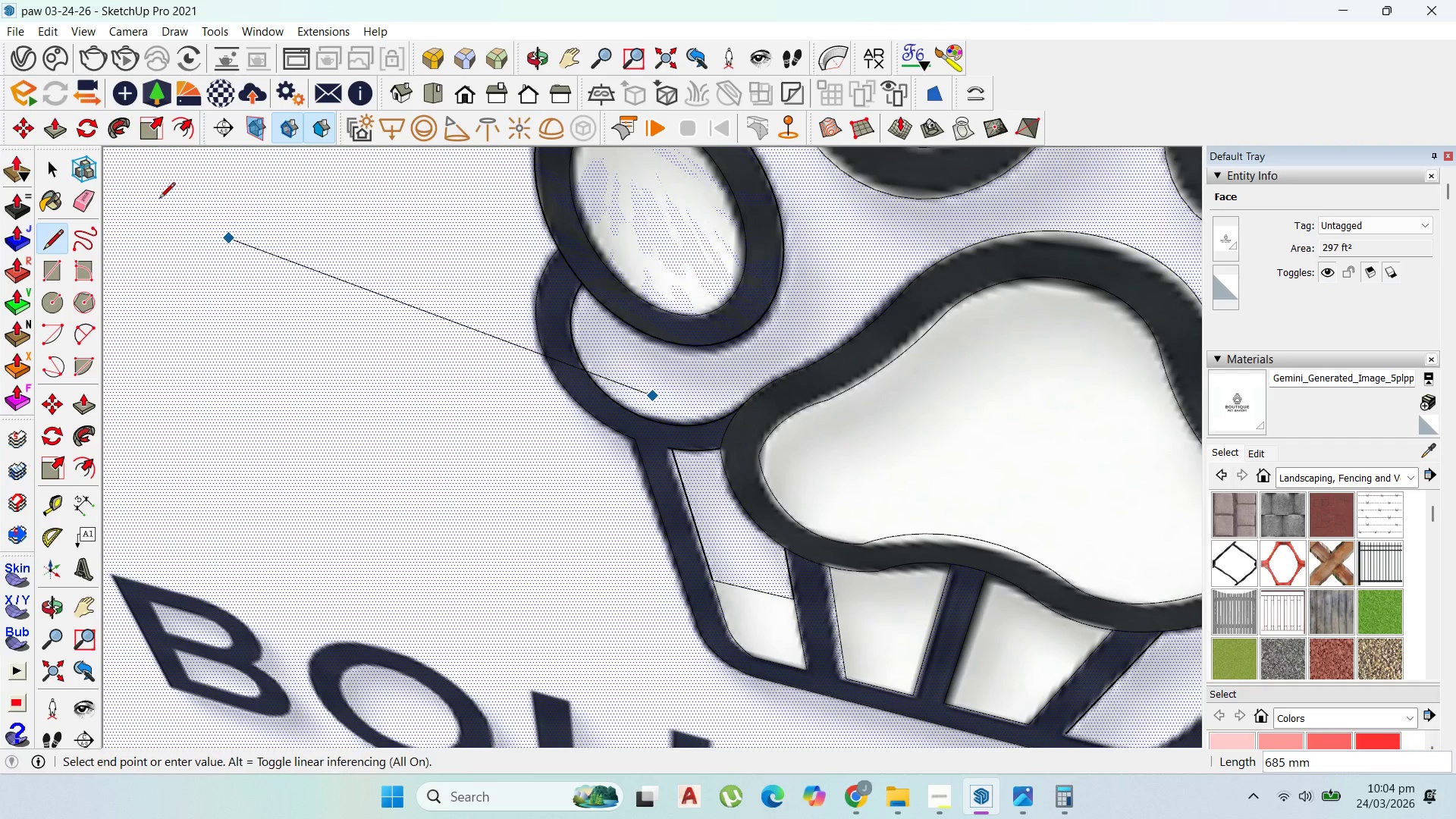 
left_click([43, 171])
 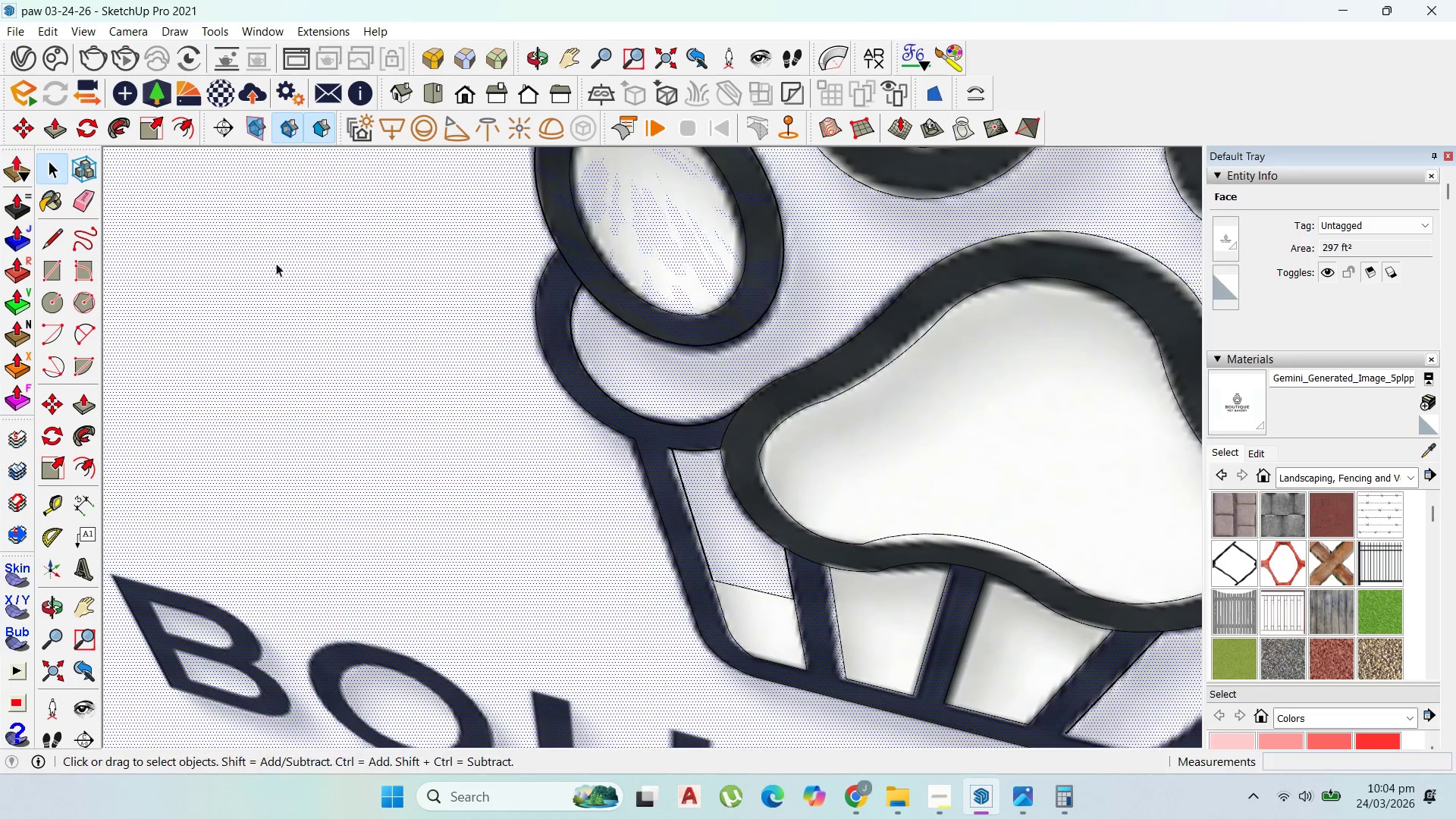 
scroll: coordinate [363, 328], scroll_direction: down, amount: 6.0
 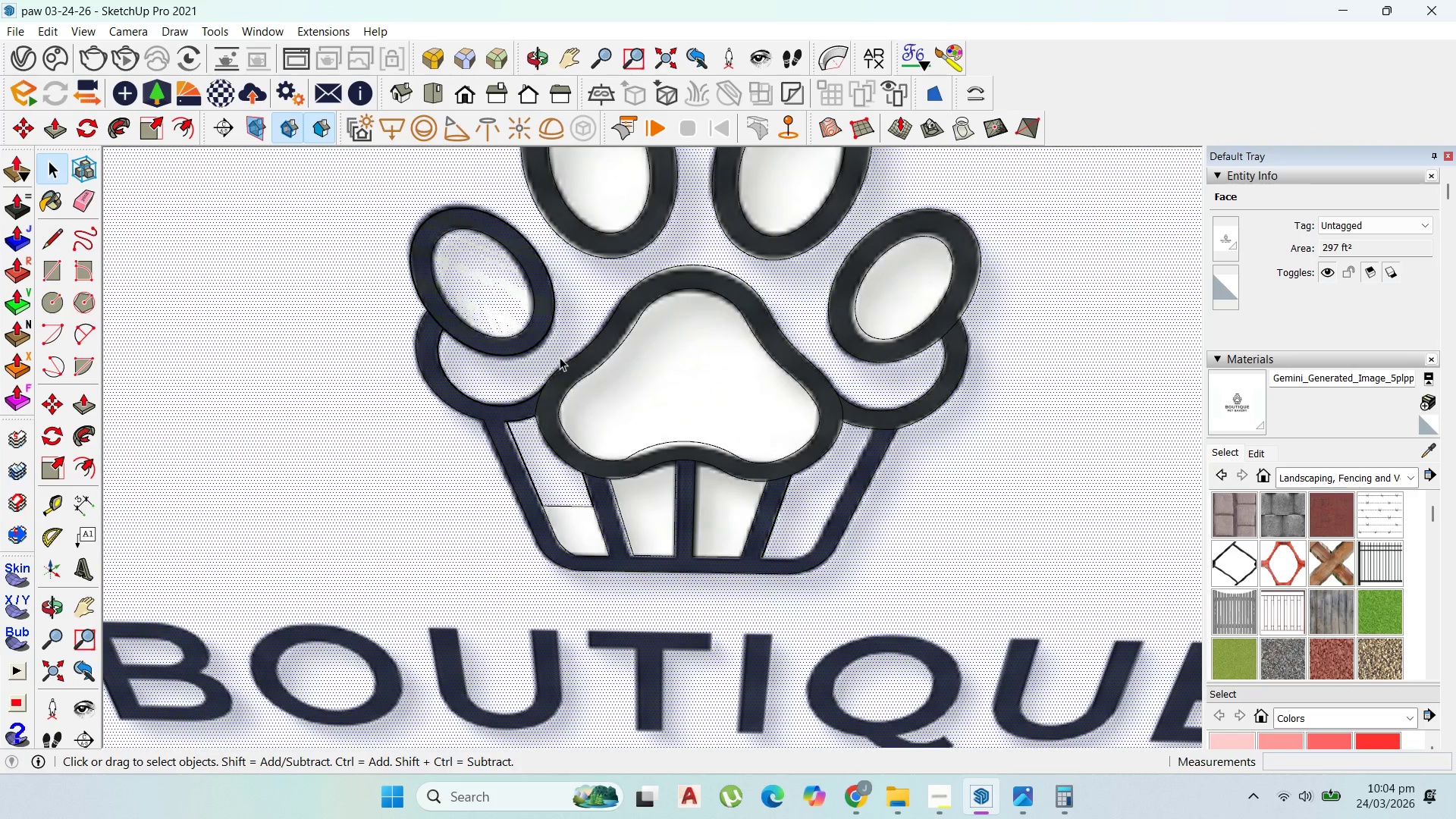 
key(Delete)
 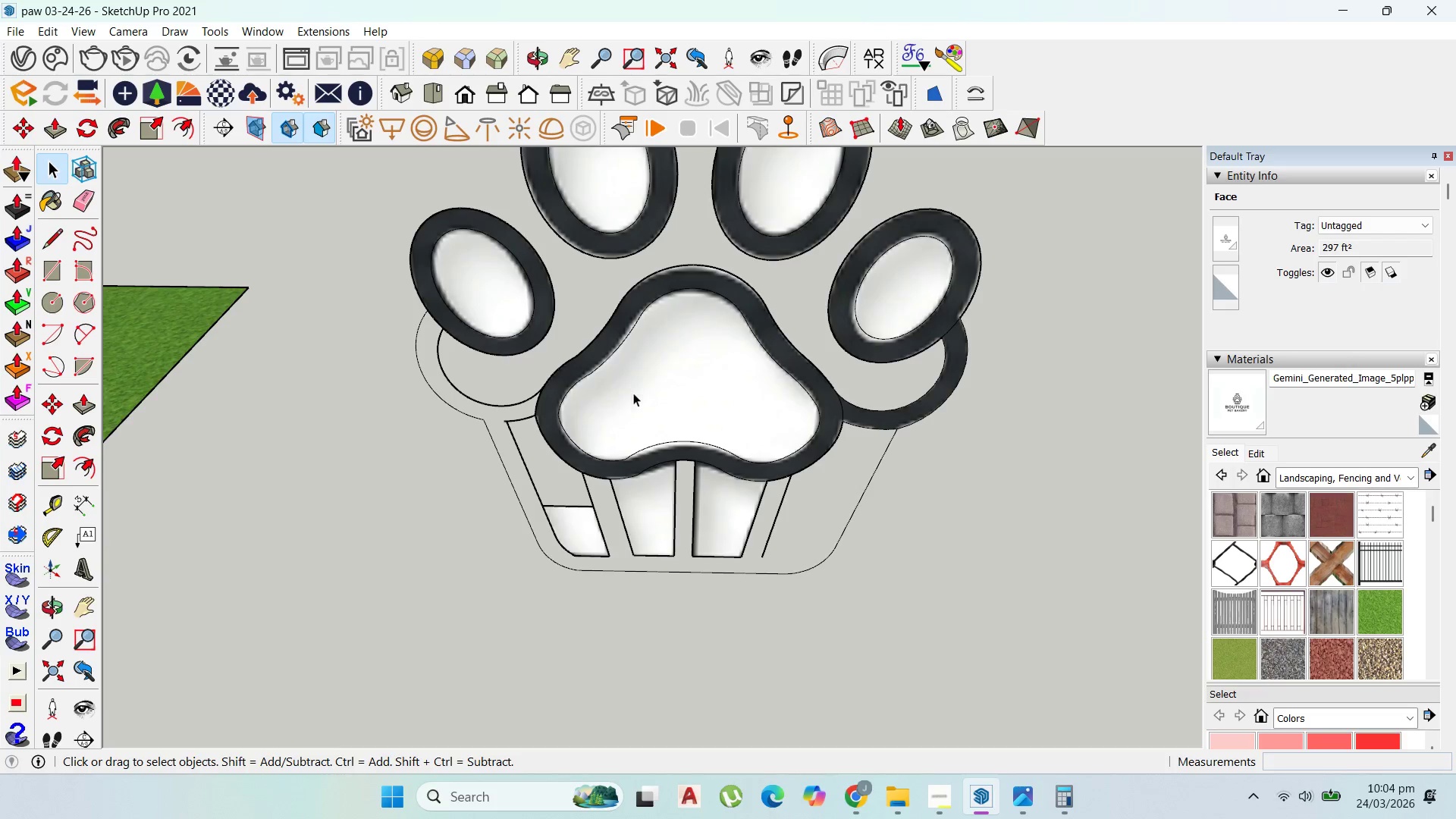 
scroll: coordinate [637, 398], scroll_direction: down, amount: 2.0
 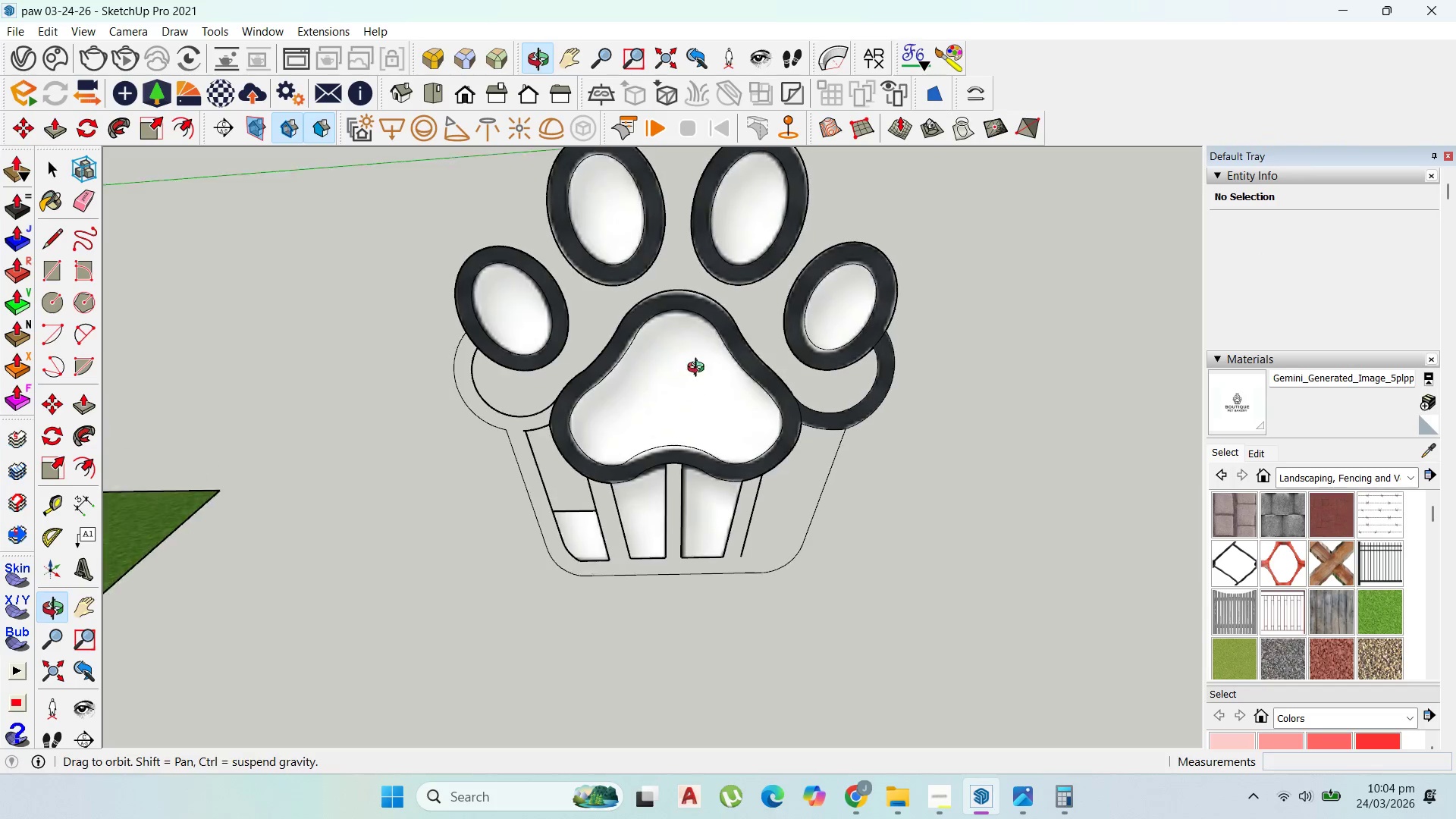 
scroll: coordinate [579, 589], scroll_direction: up, amount: 4.0
 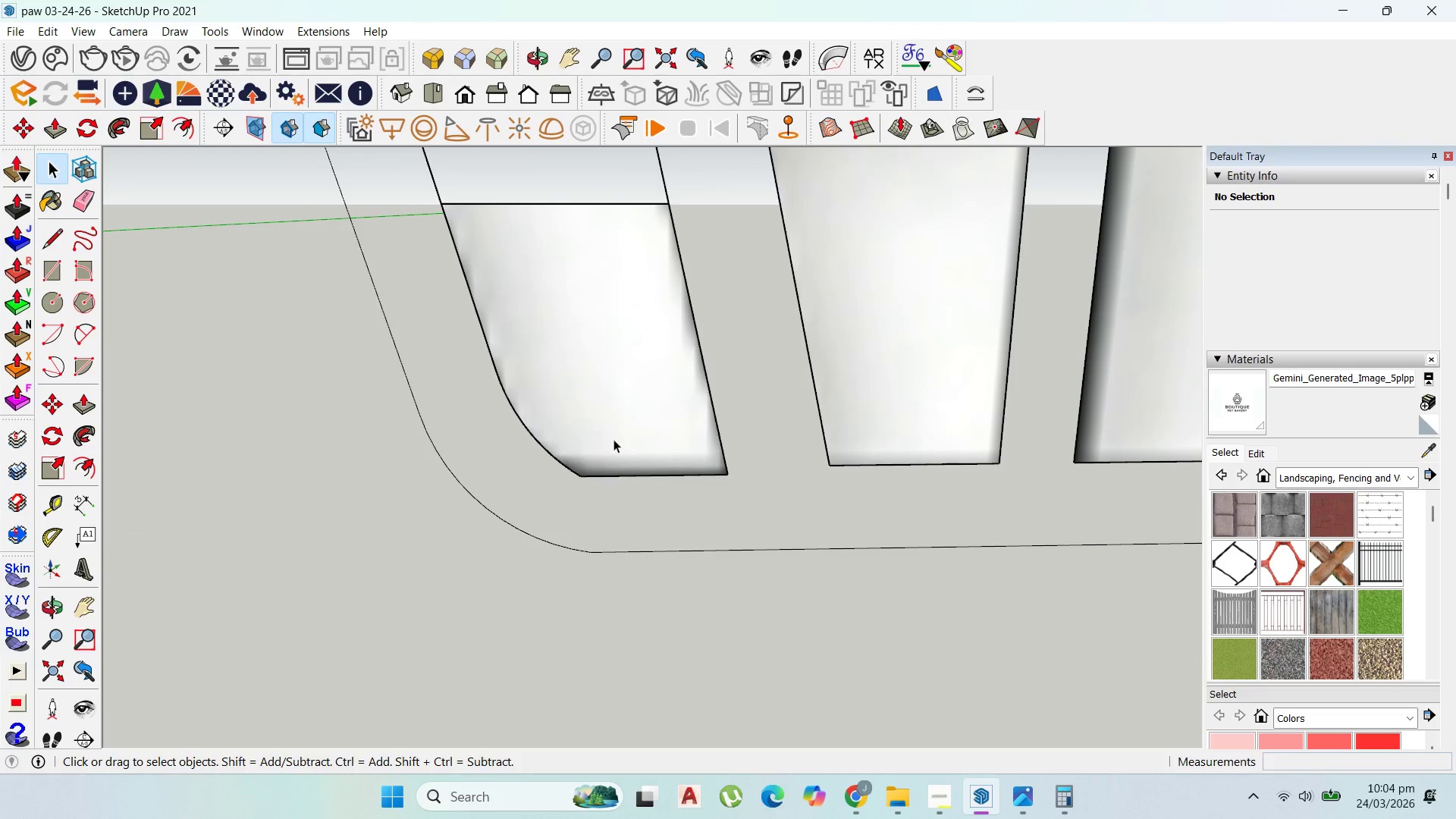 
left_click([549, 231])
 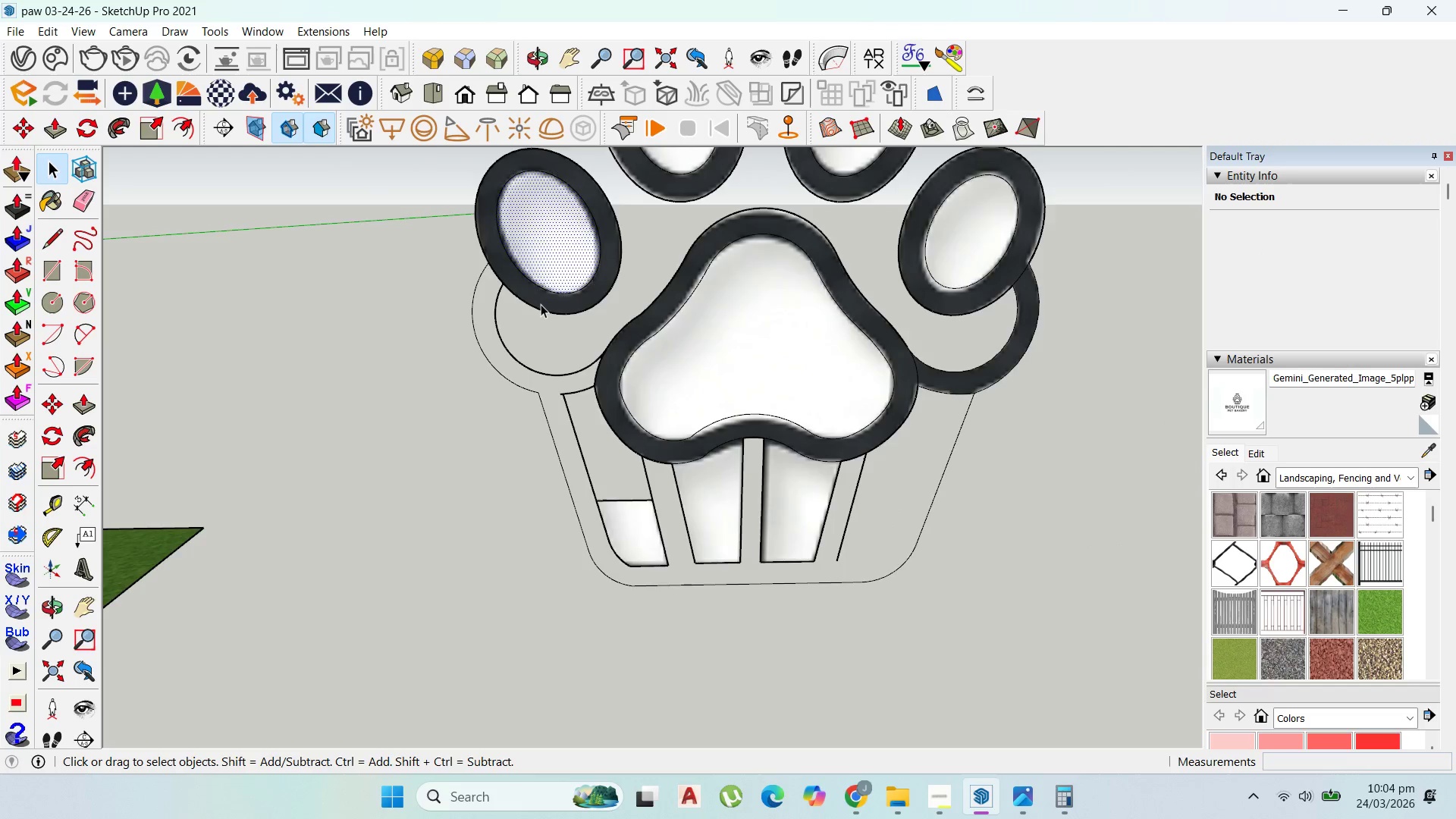 
scroll: coordinate [557, 311], scroll_direction: down, amount: 4.0
 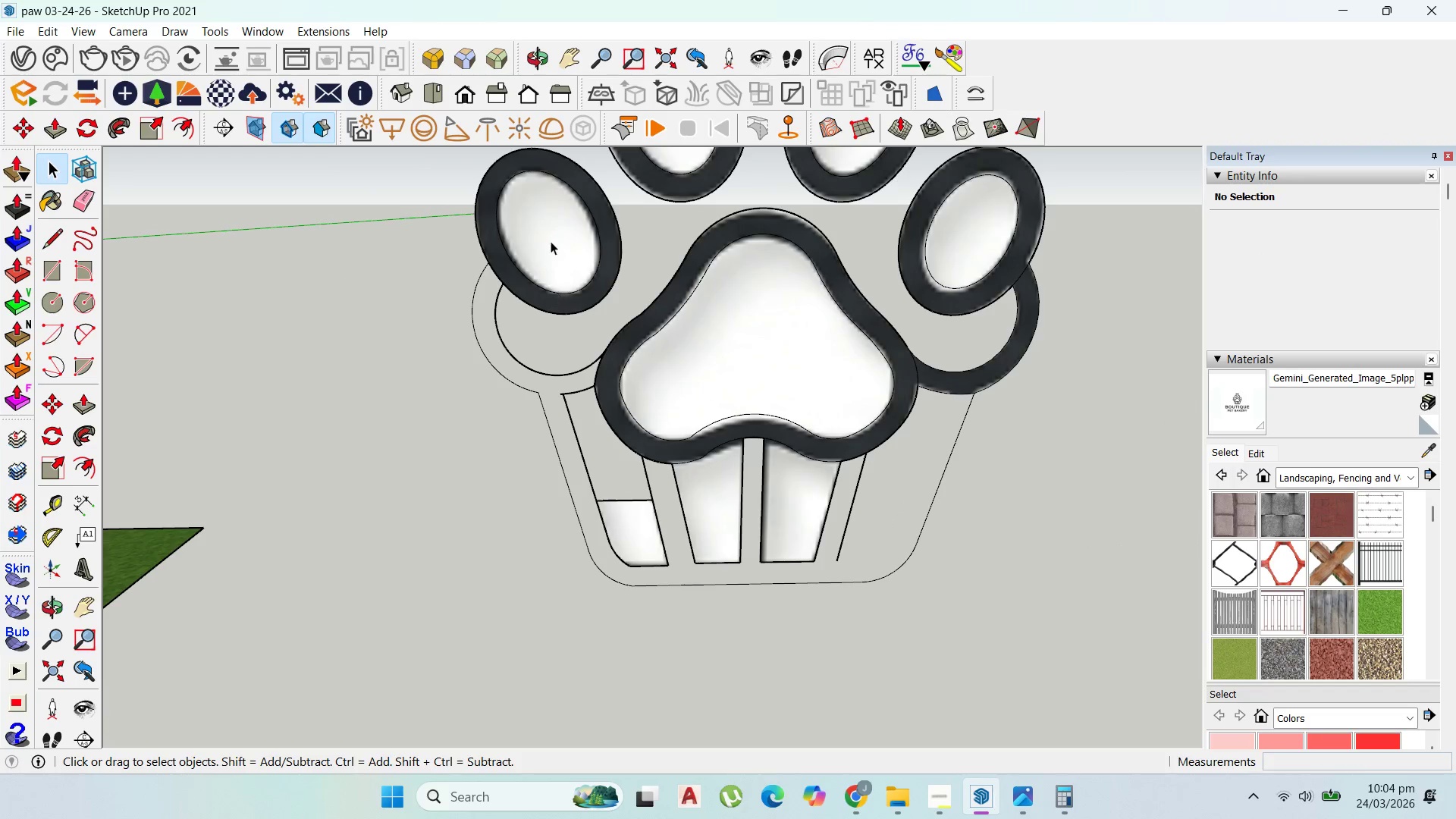 
scroll: coordinate [489, 326], scroll_direction: up, amount: 8.0
 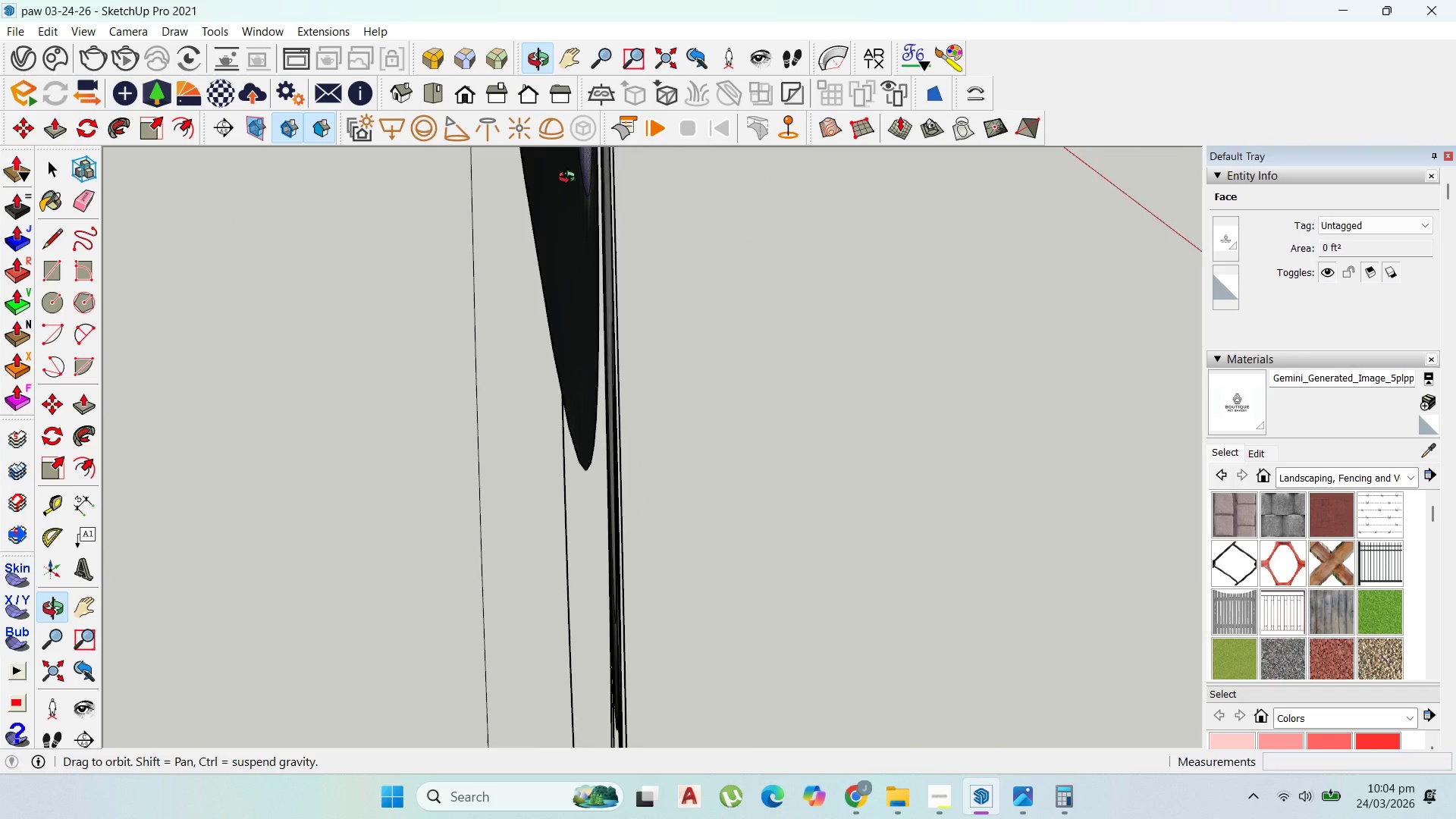 
scroll: coordinate [677, 545], scroll_direction: down, amount: 14.0
 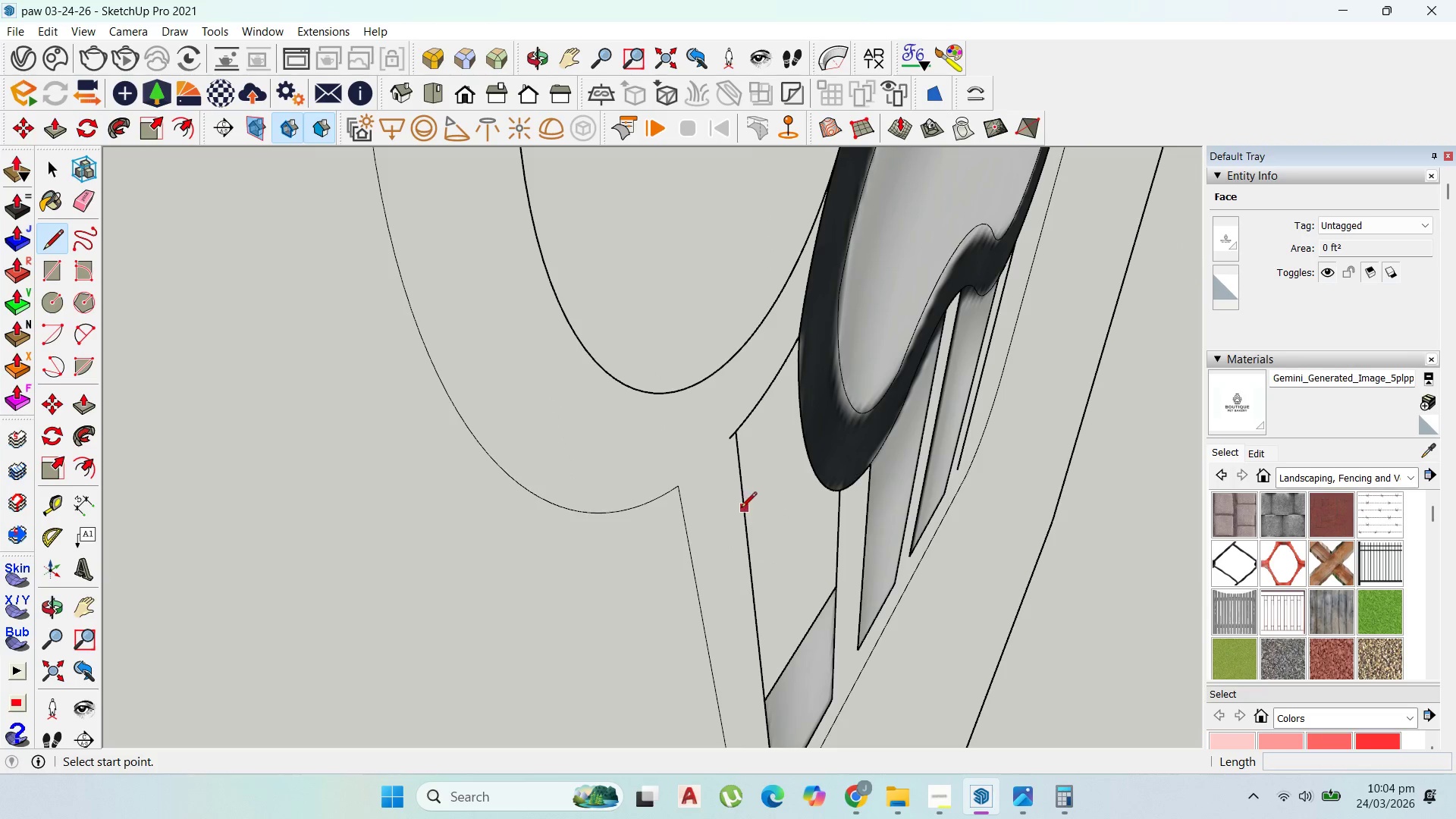 
left_click([742, 508])
 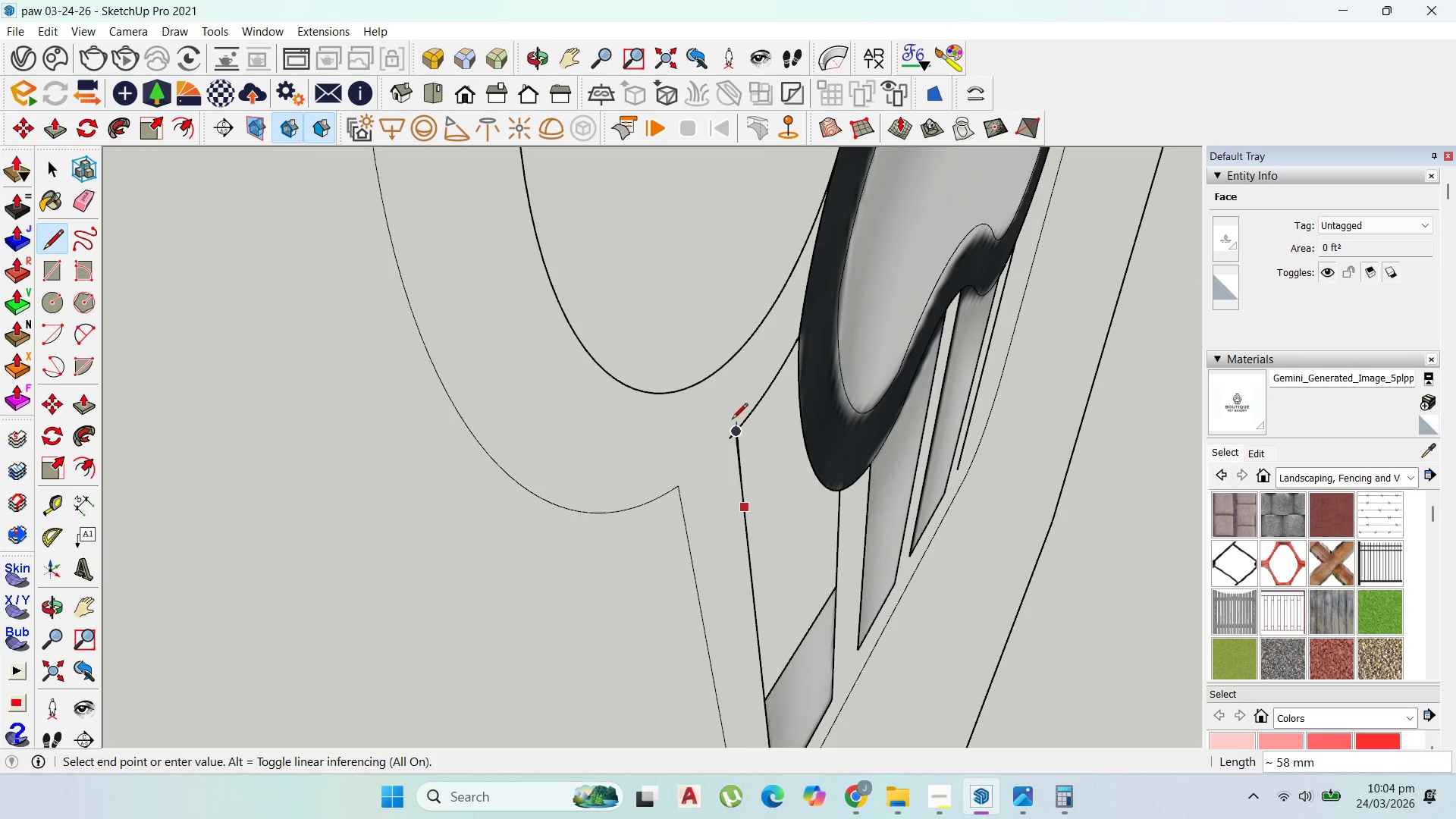 
wait(5.81)
 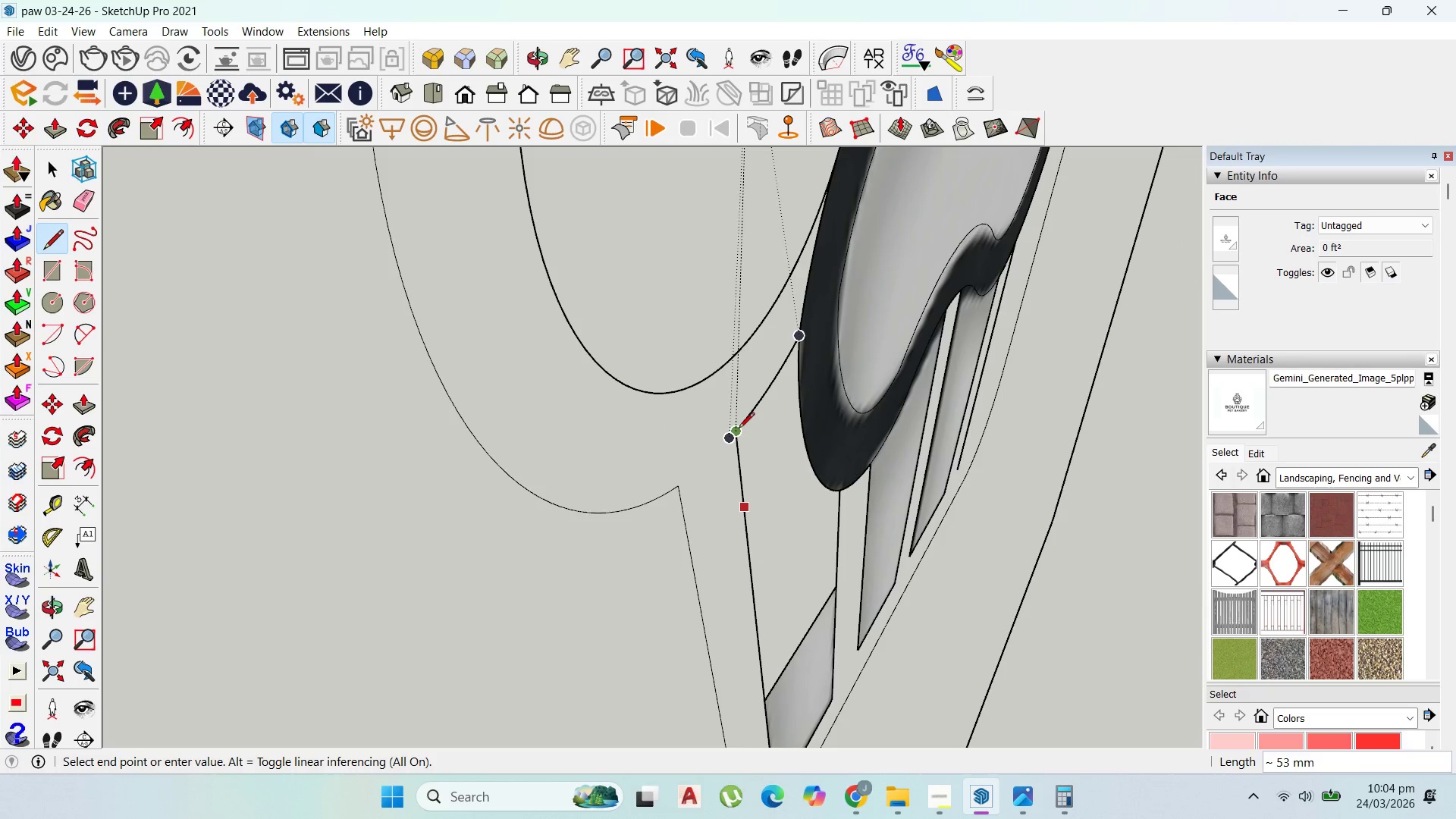 
scroll: coordinate [754, 474], scroll_direction: down, amount: 8.0
 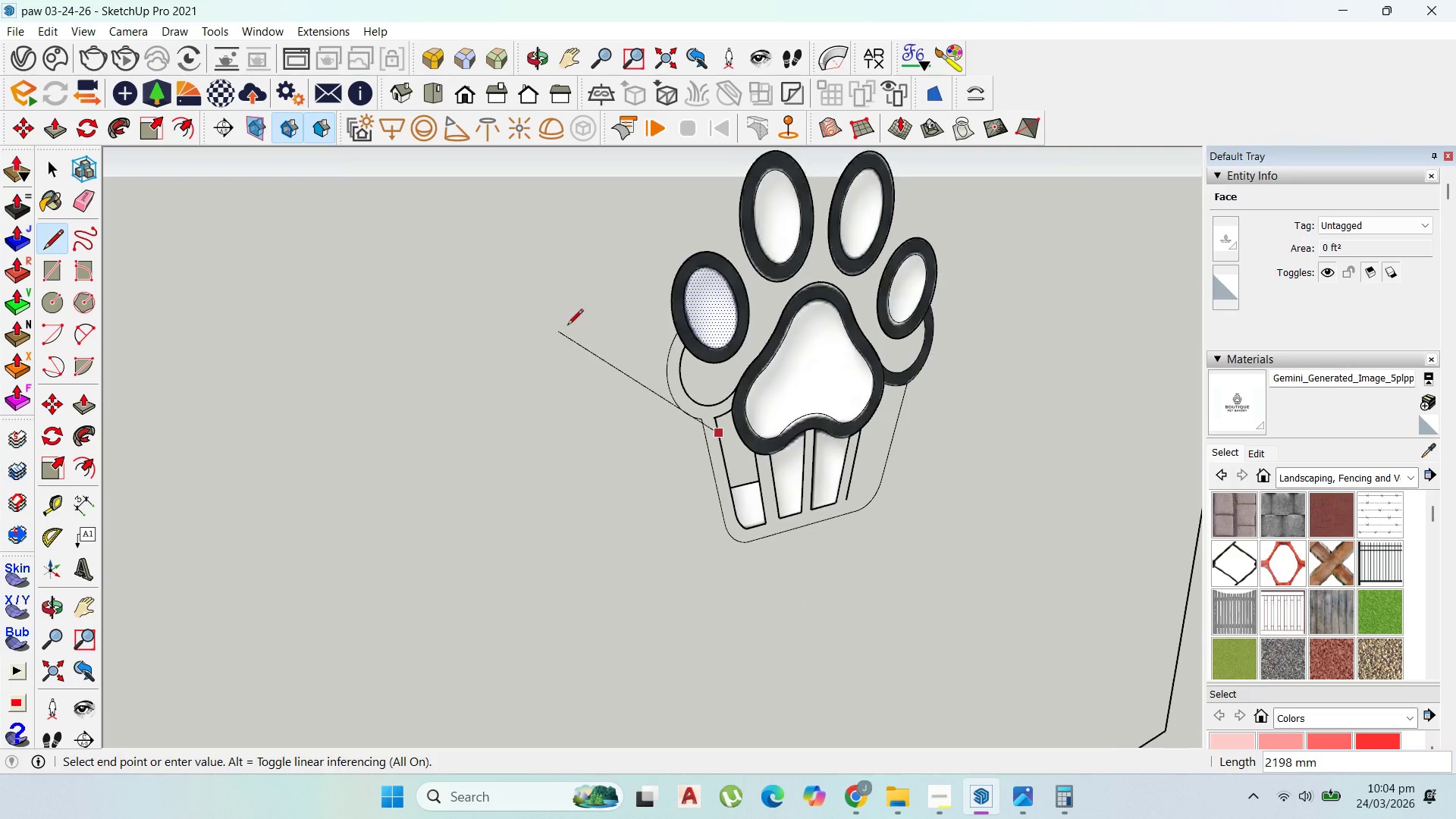 
scroll: coordinate [705, 406], scroll_direction: up, amount: 5.0
 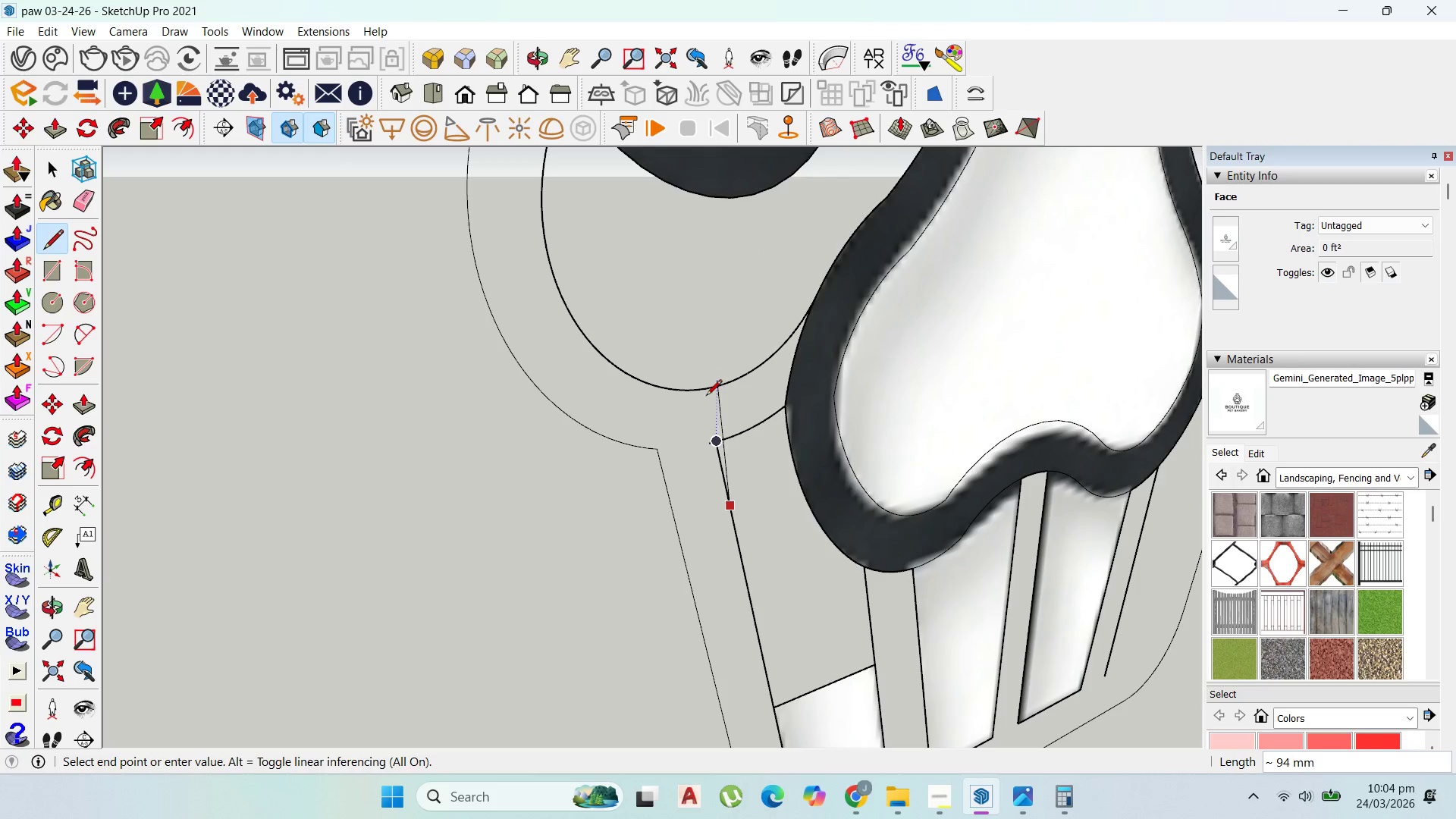 
key(Escape)
 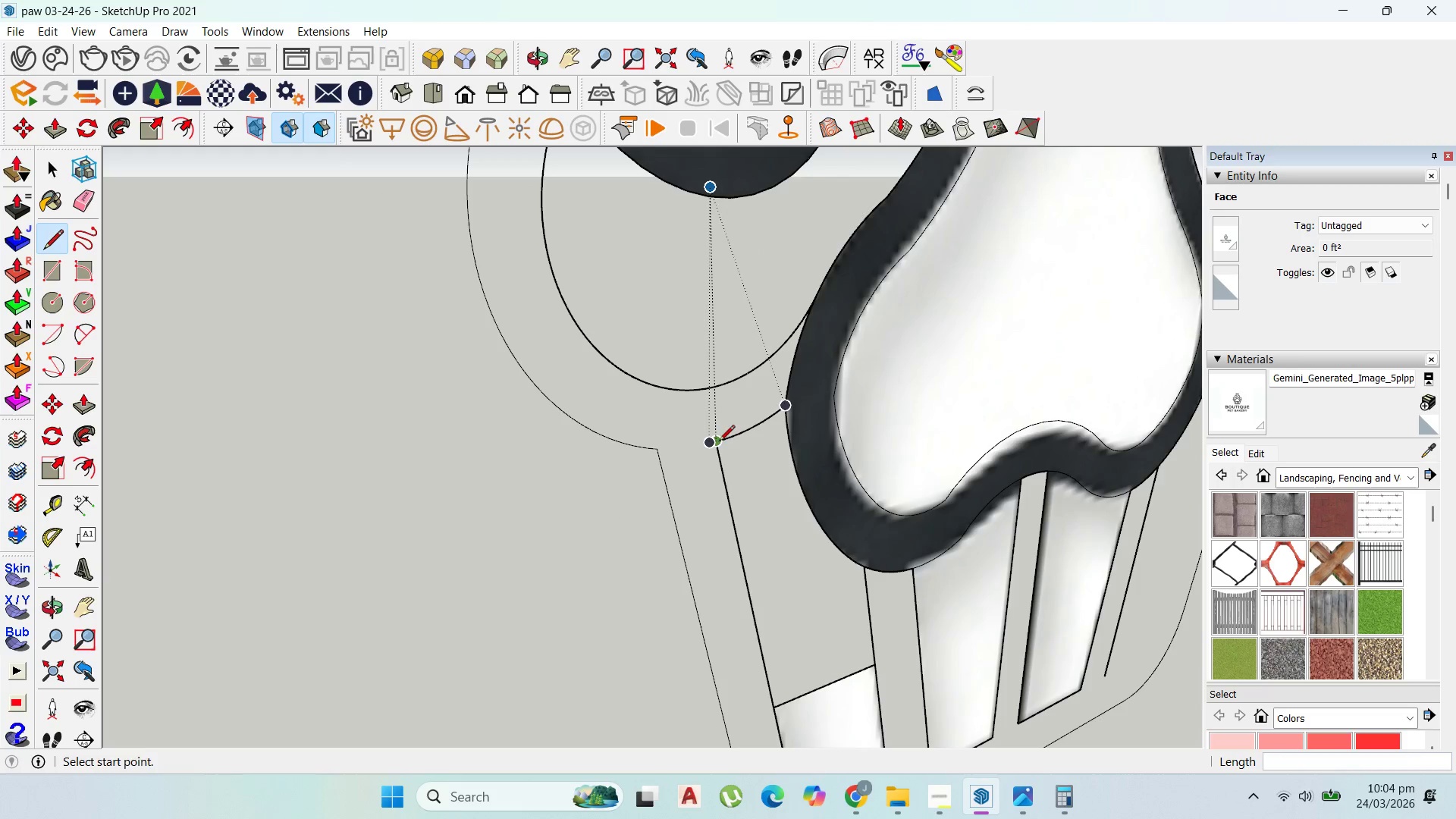 
left_click([719, 442])
 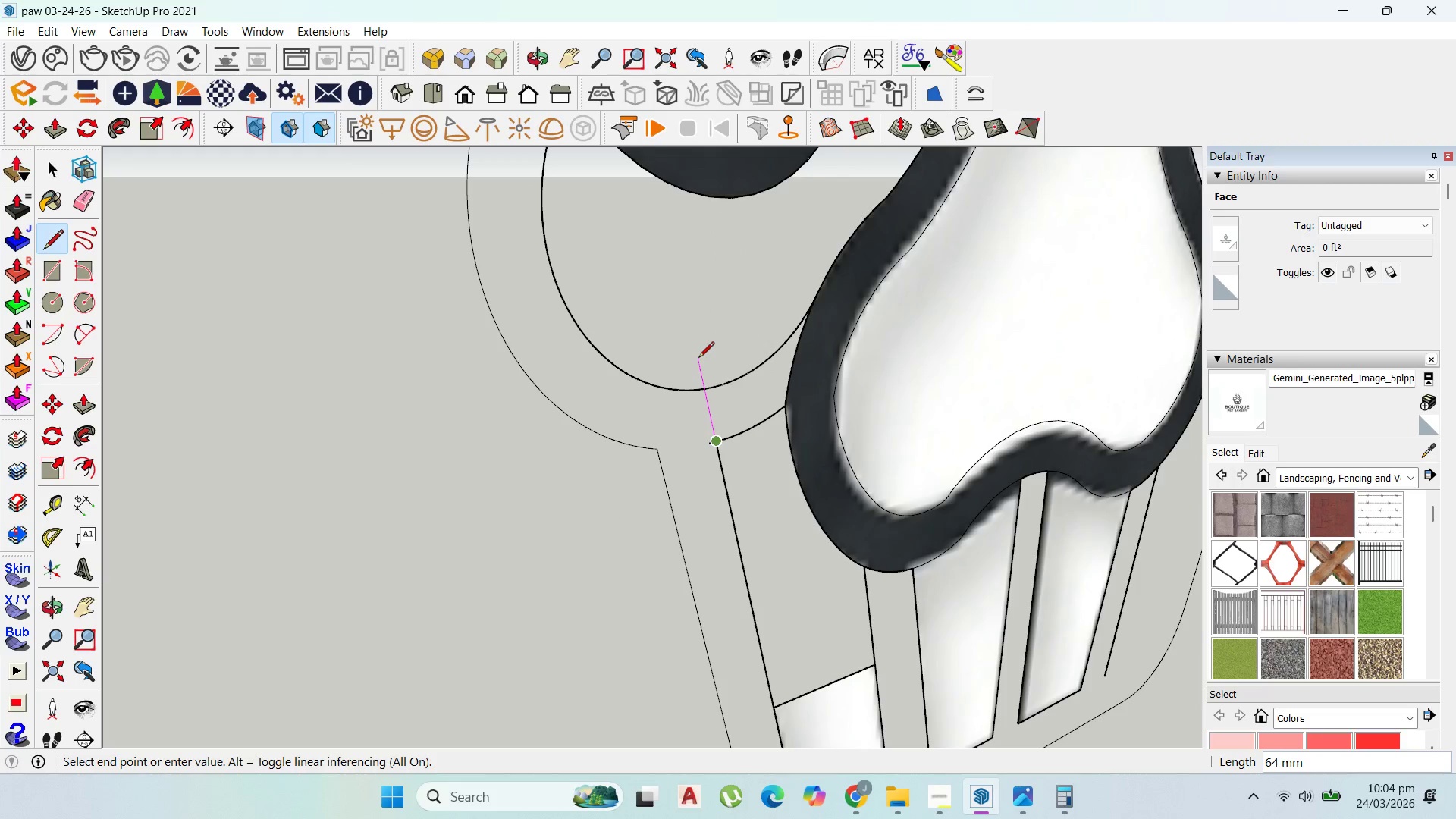 
left_click([698, 359])
 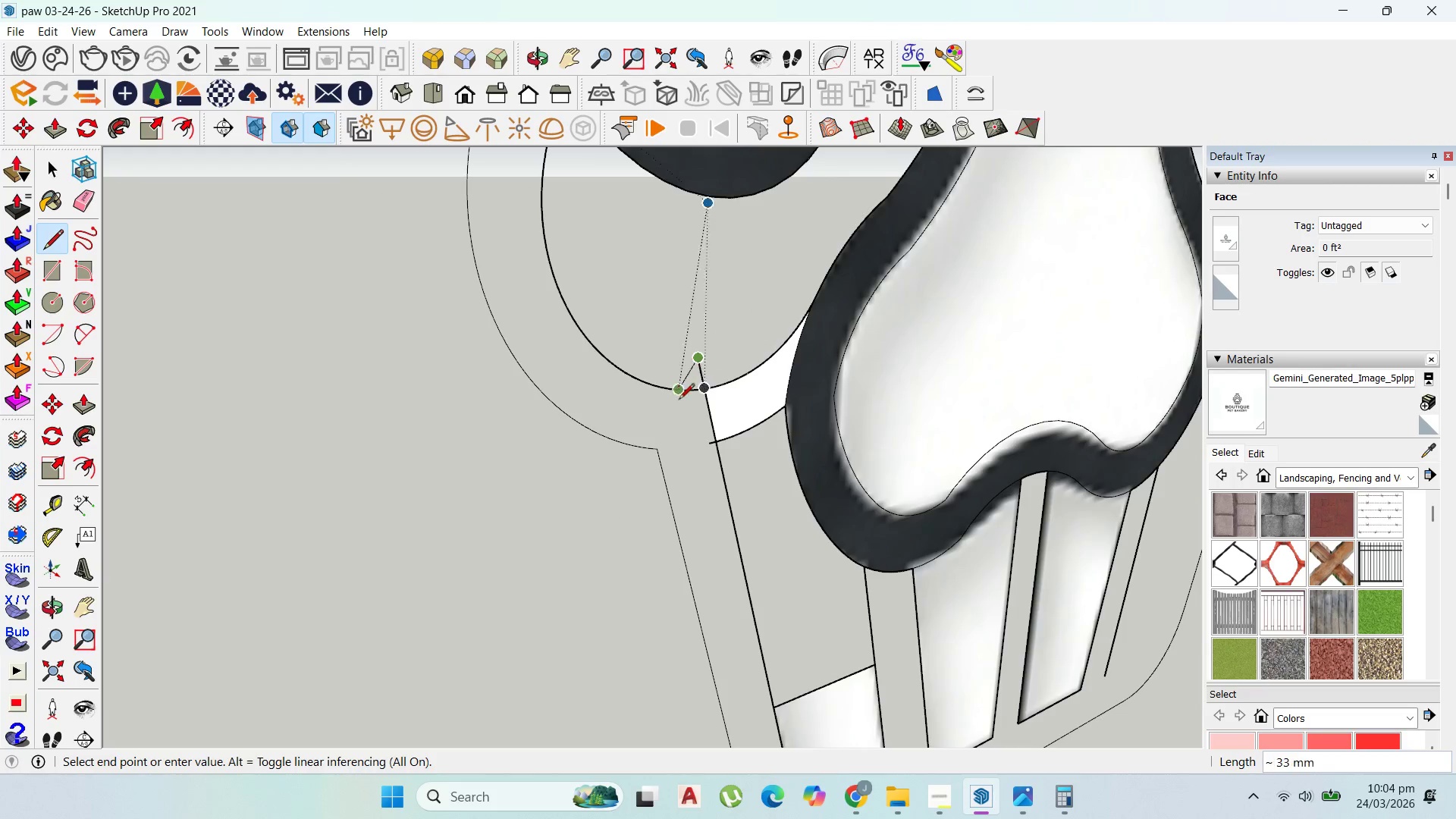 
scroll: coordinate [679, 403], scroll_direction: down, amount: 2.0
 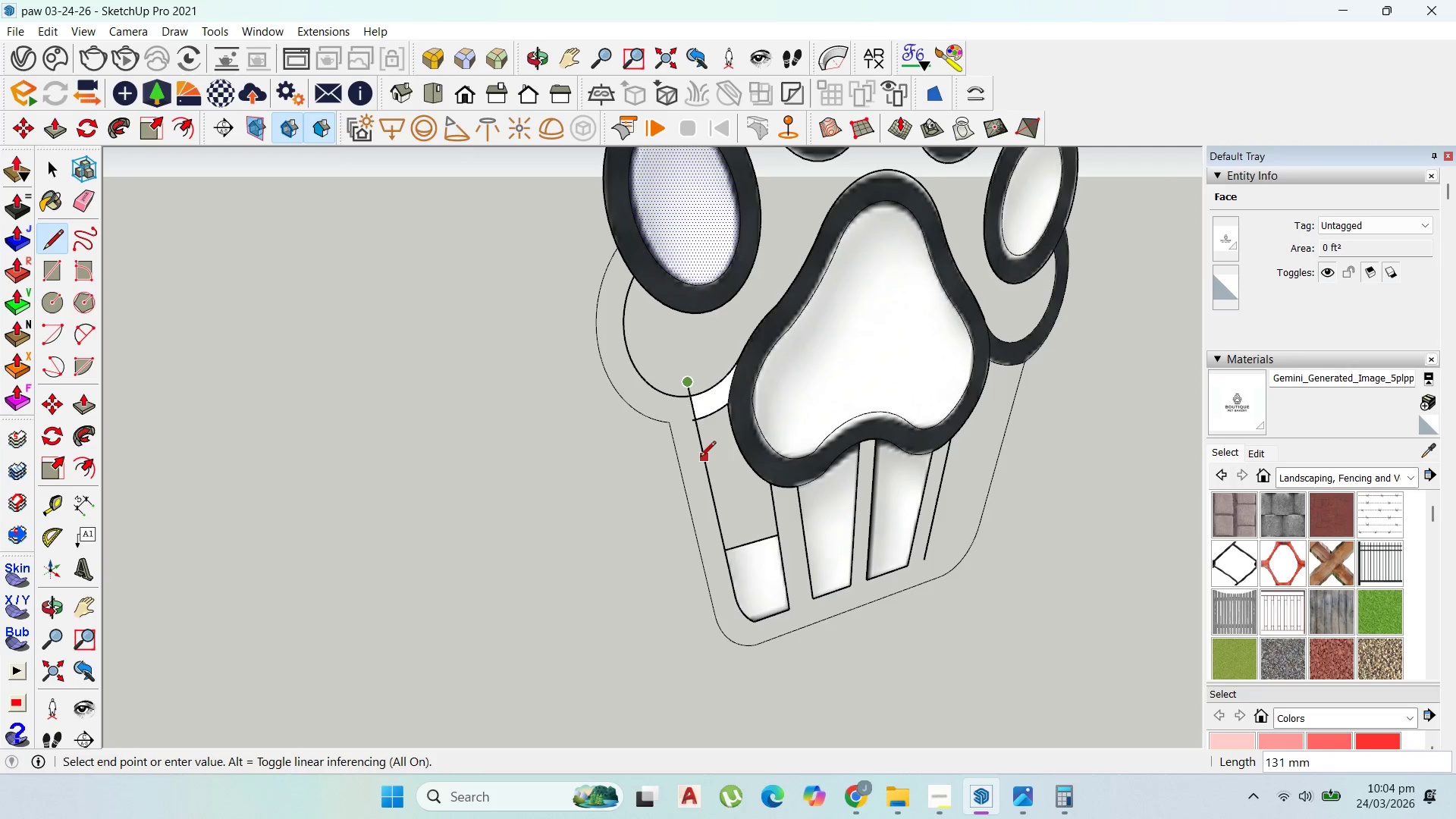 
key(Escape)
 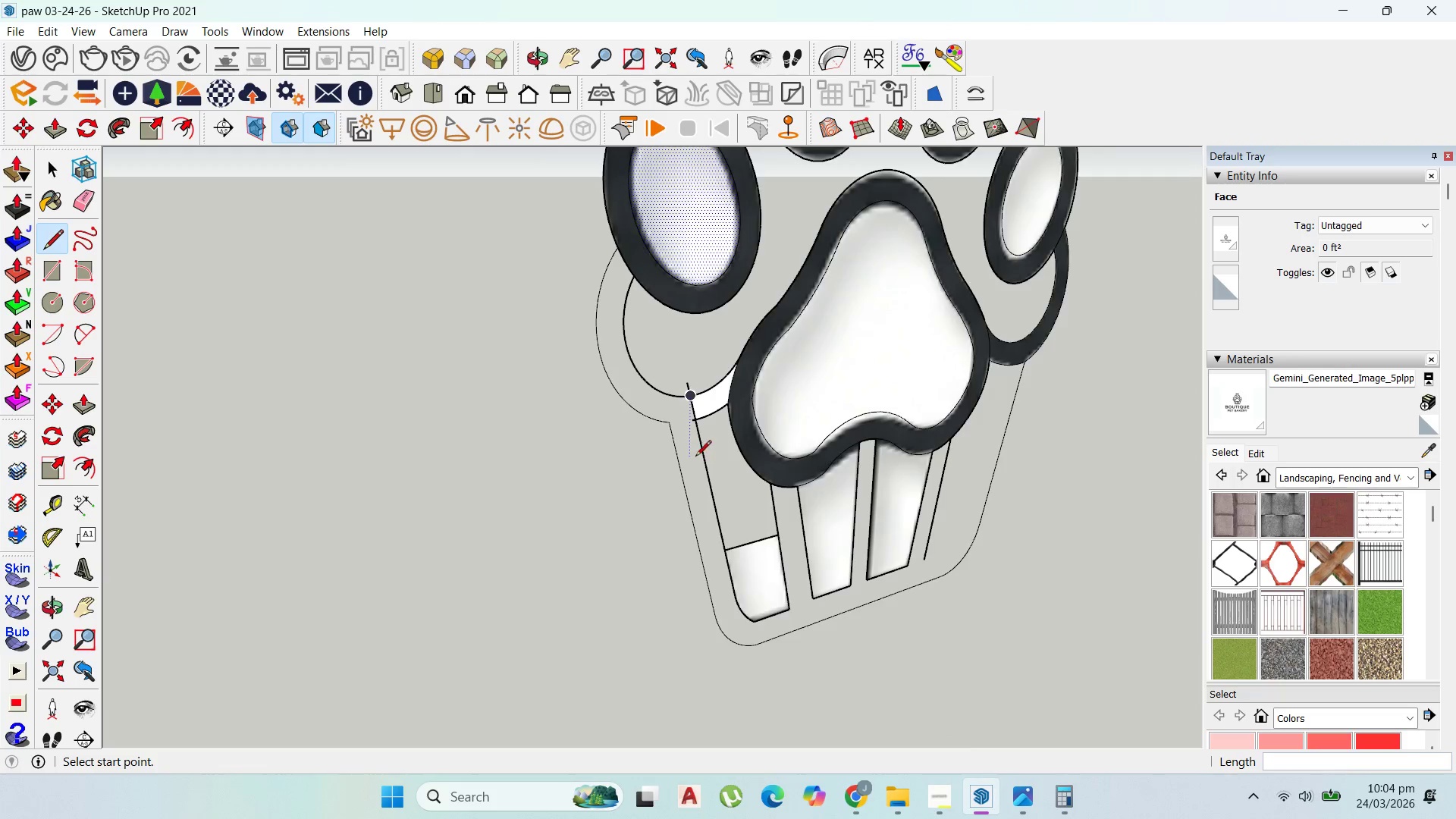 
scroll: coordinate [695, 457], scroll_direction: up, amount: 2.0
 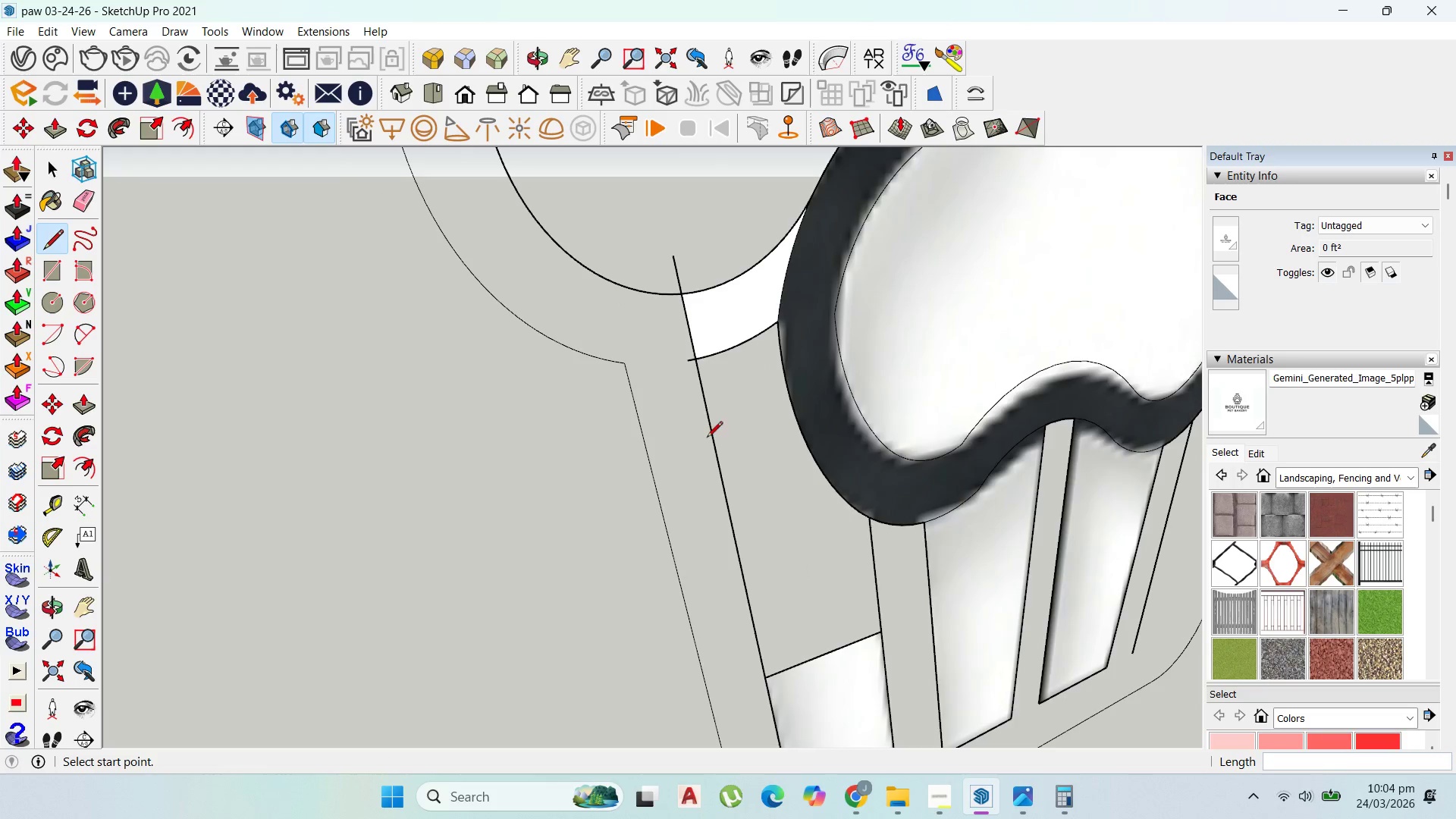 
scroll: coordinate [691, 422], scroll_direction: down, amount: 2.0
 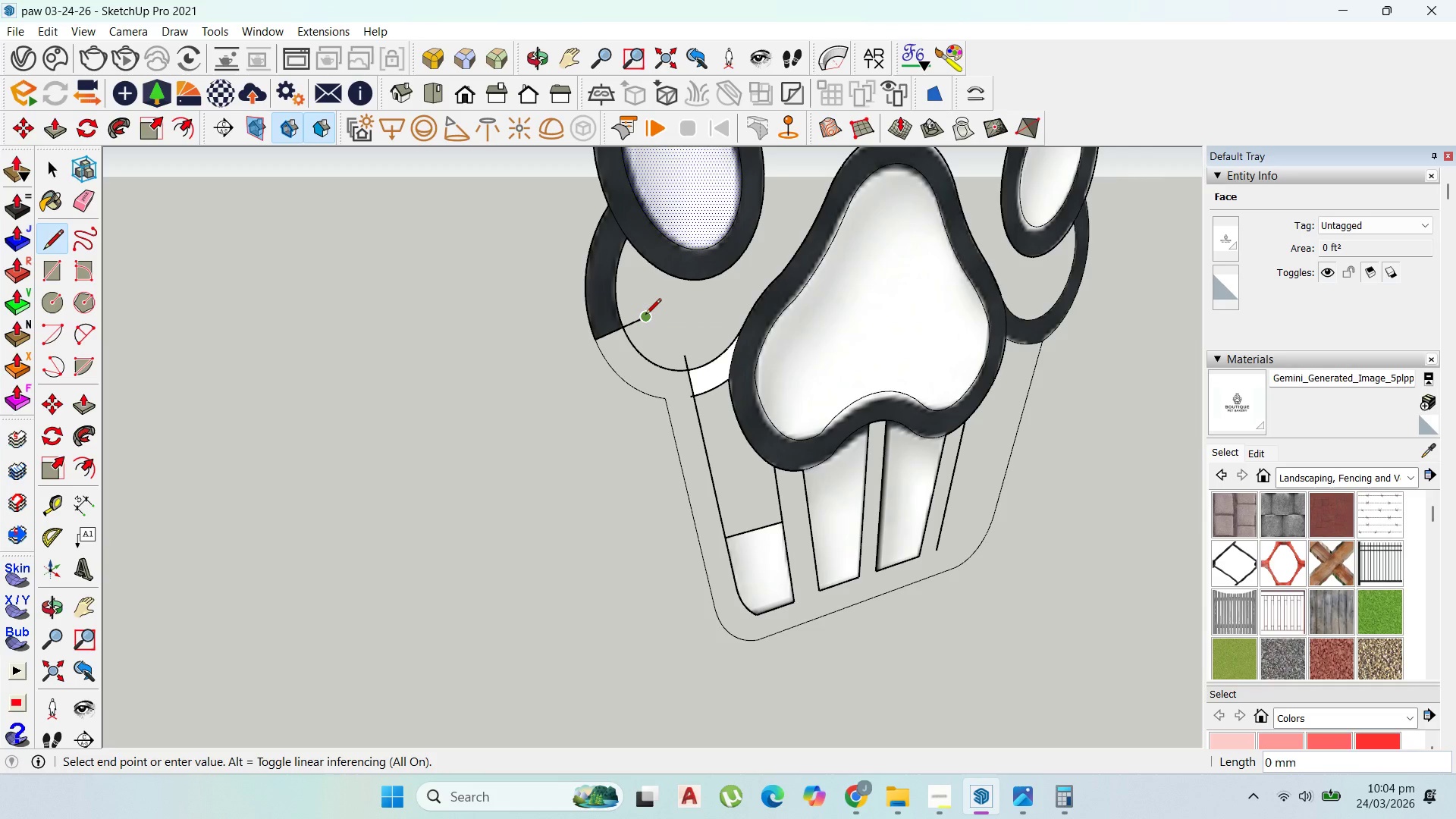 
key(Escape)
 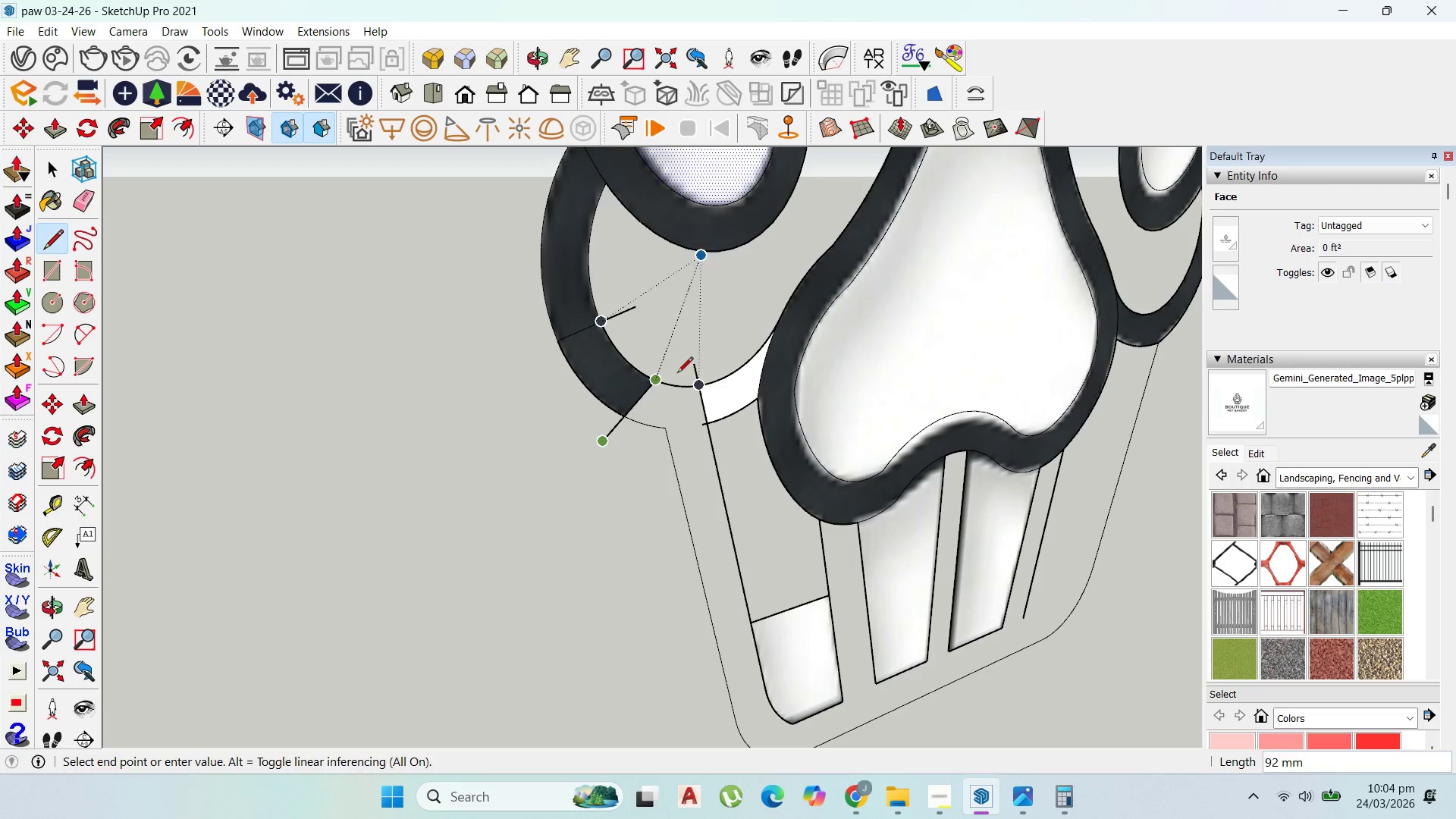 
scroll: coordinate [665, 337], scroll_direction: up, amount: 1.0
 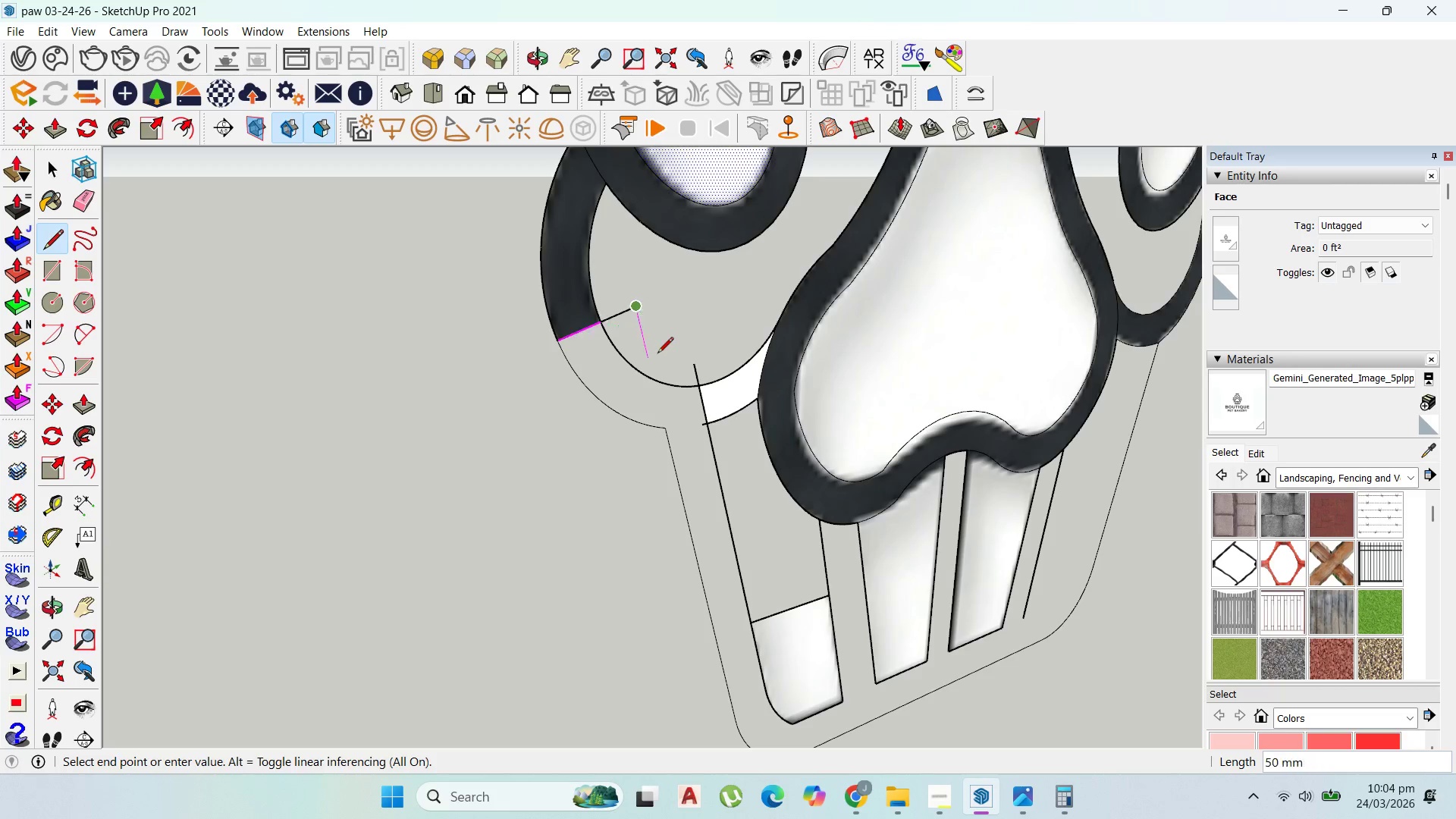 
key(Escape)
 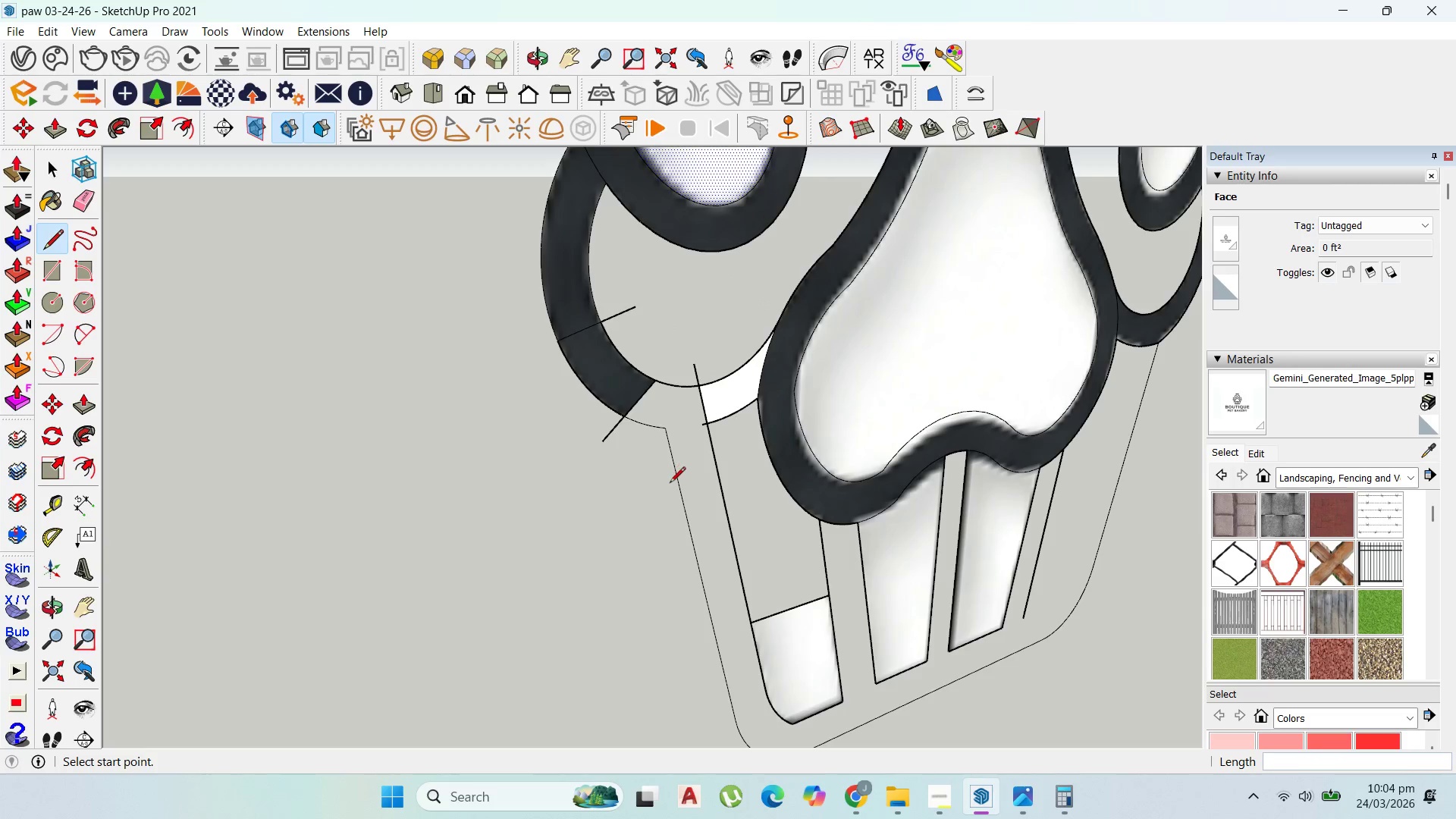 
left_click_drag(start_coordinate=[670, 484], to_coordinate=[675, 485])
 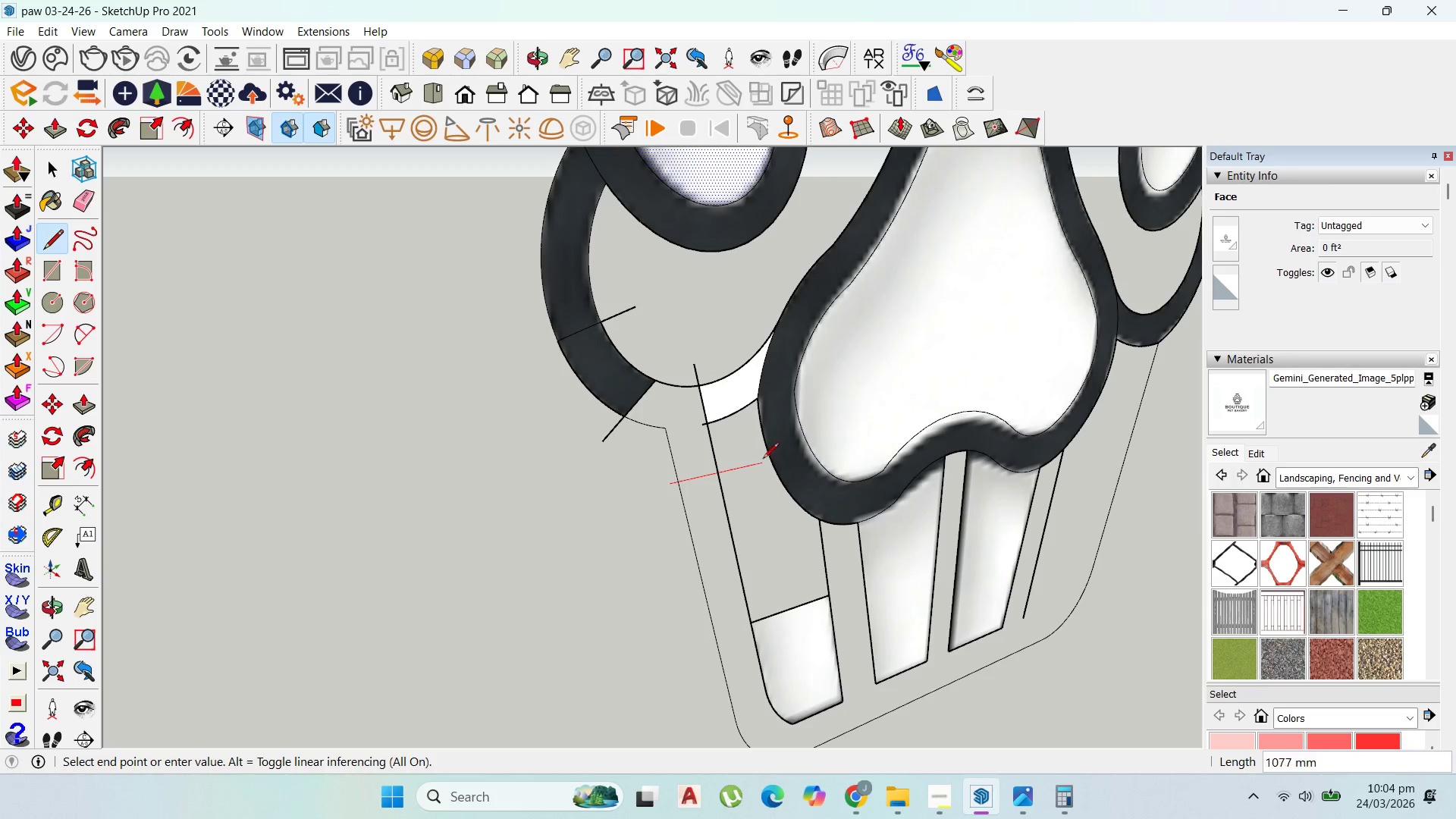 
left_click([770, 459])
 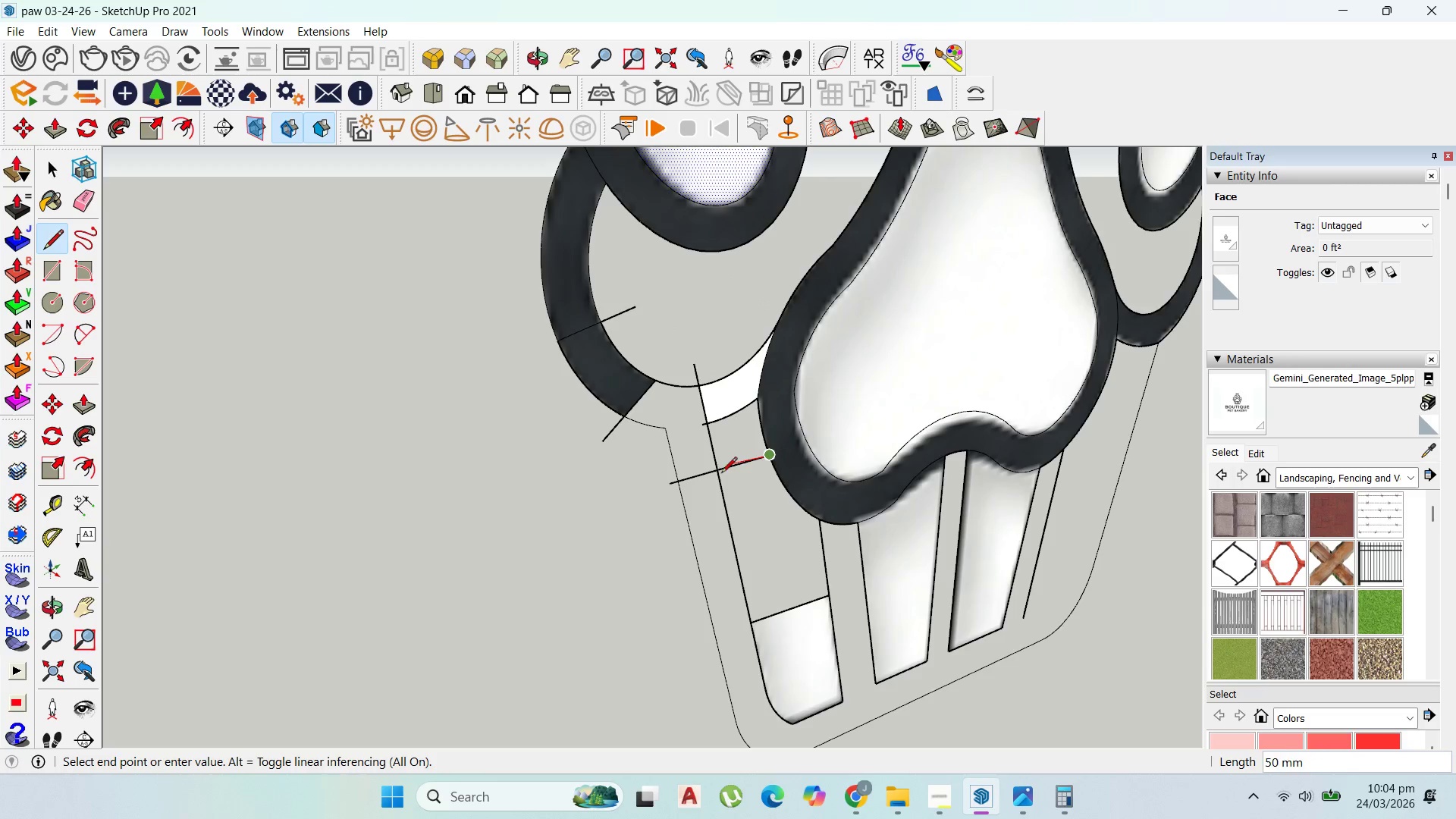 
key(Control+Z)
 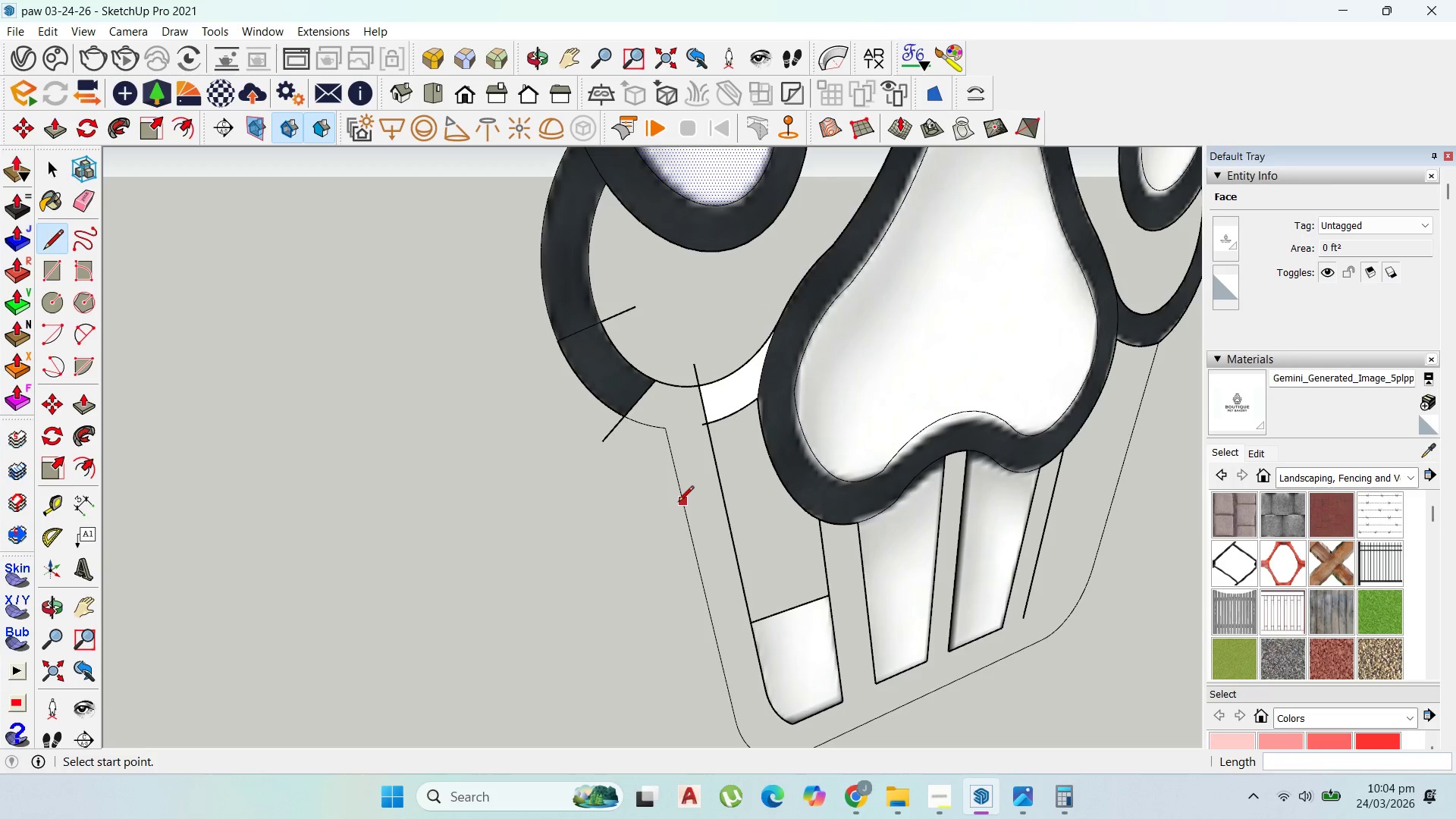 
left_click([678, 503])
 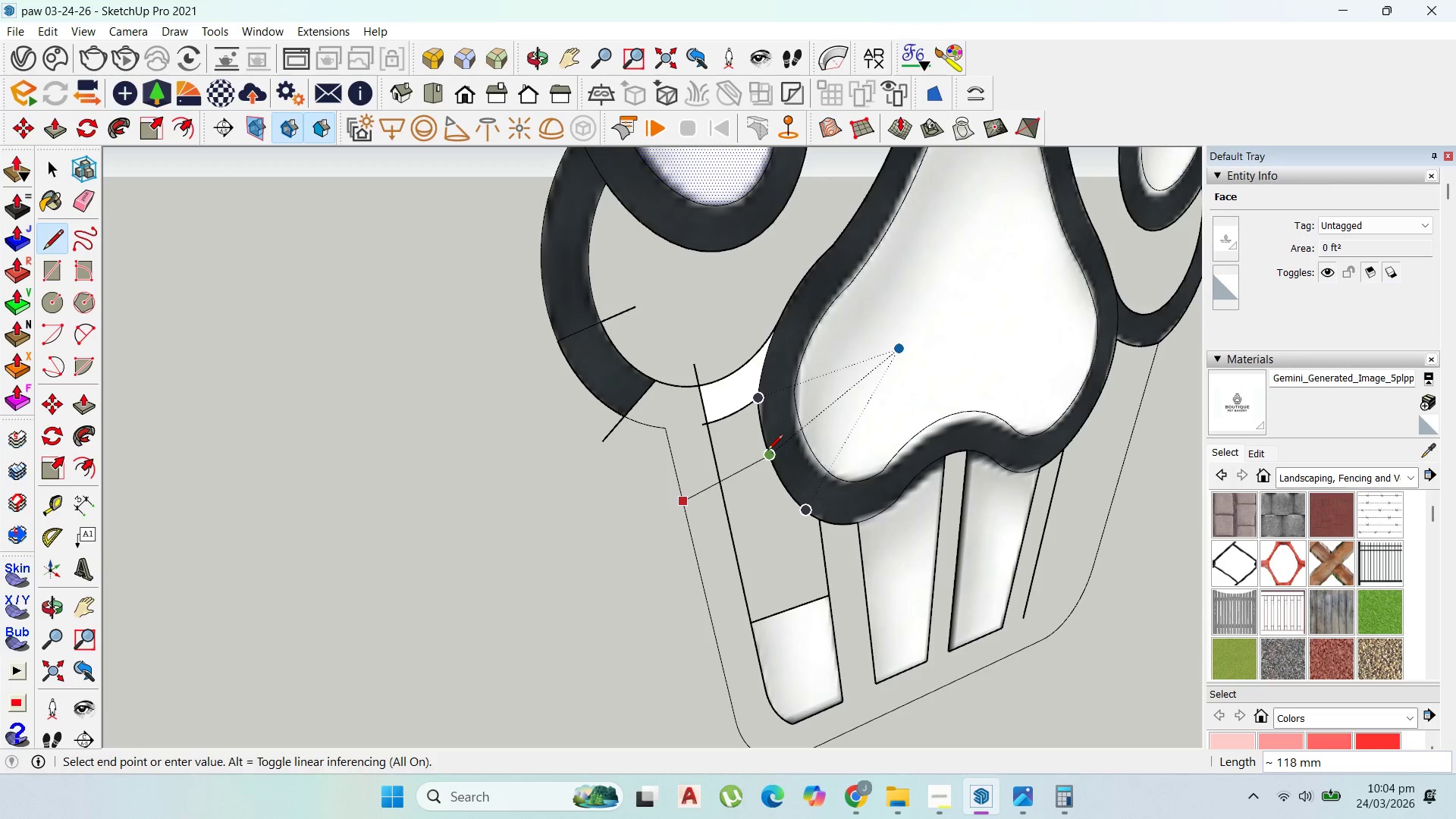 
left_click([767, 451])
 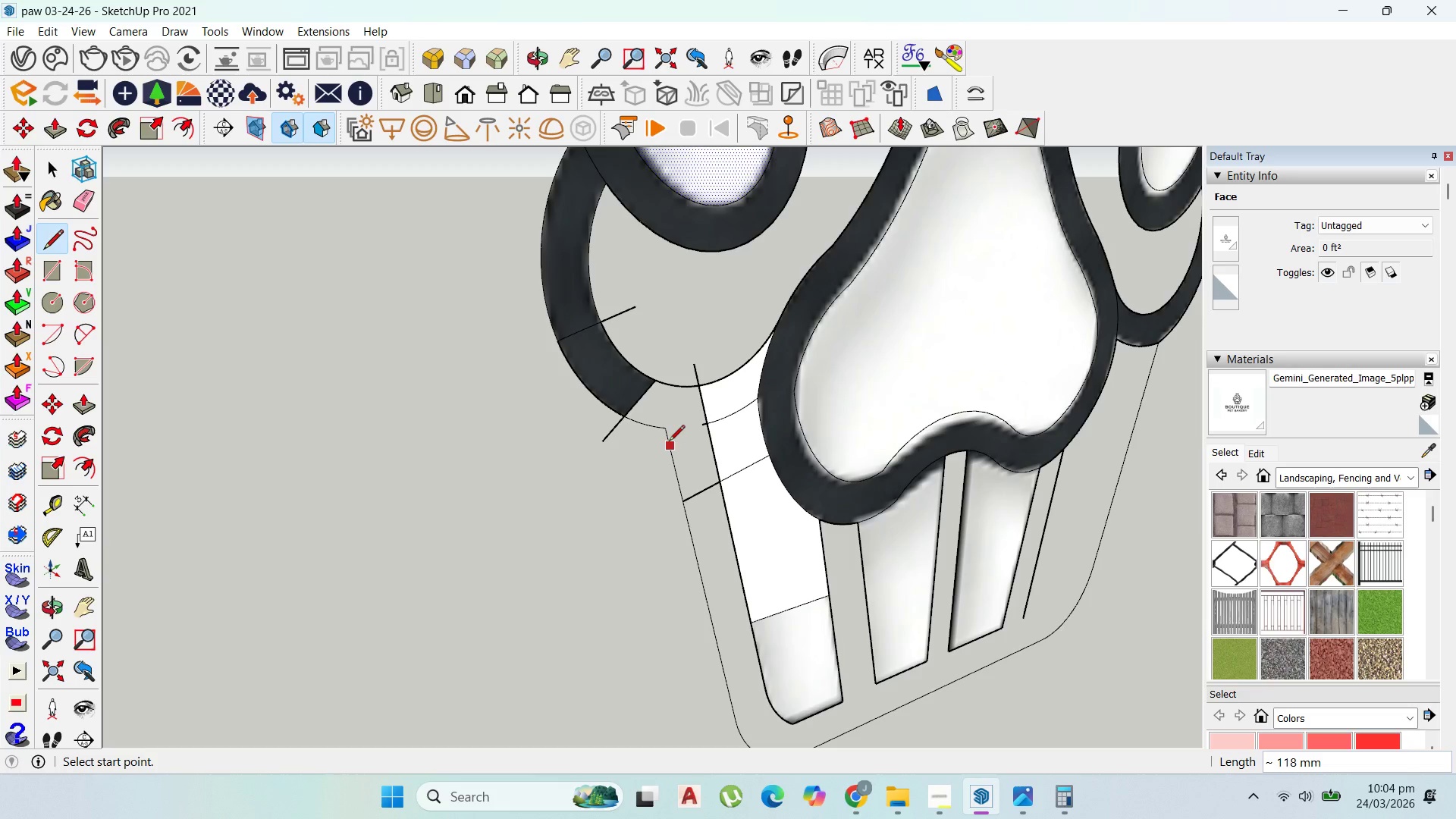 
left_click([663, 434])
 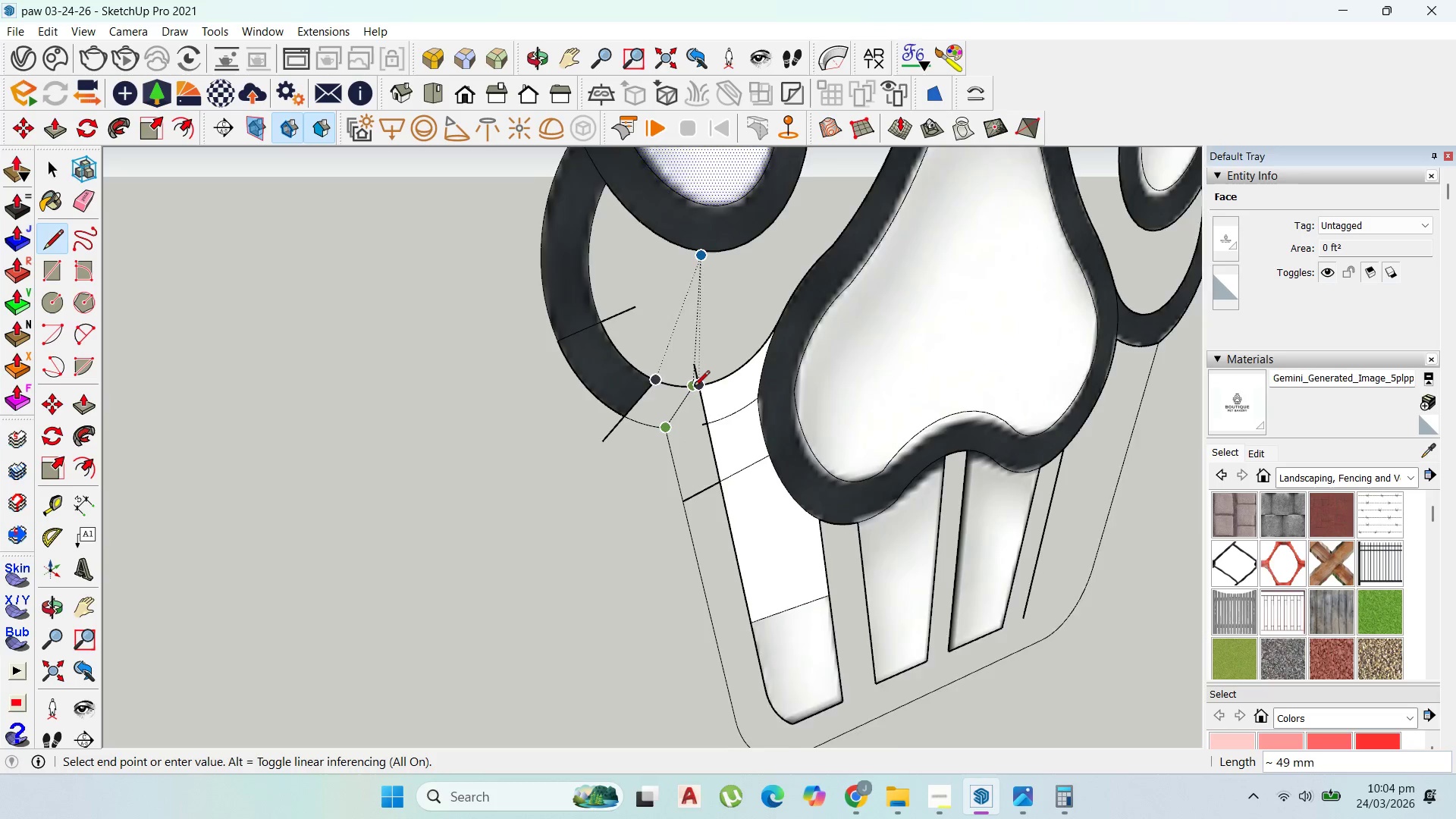 
scroll: coordinate [704, 403], scroll_direction: up, amount: 3.0
 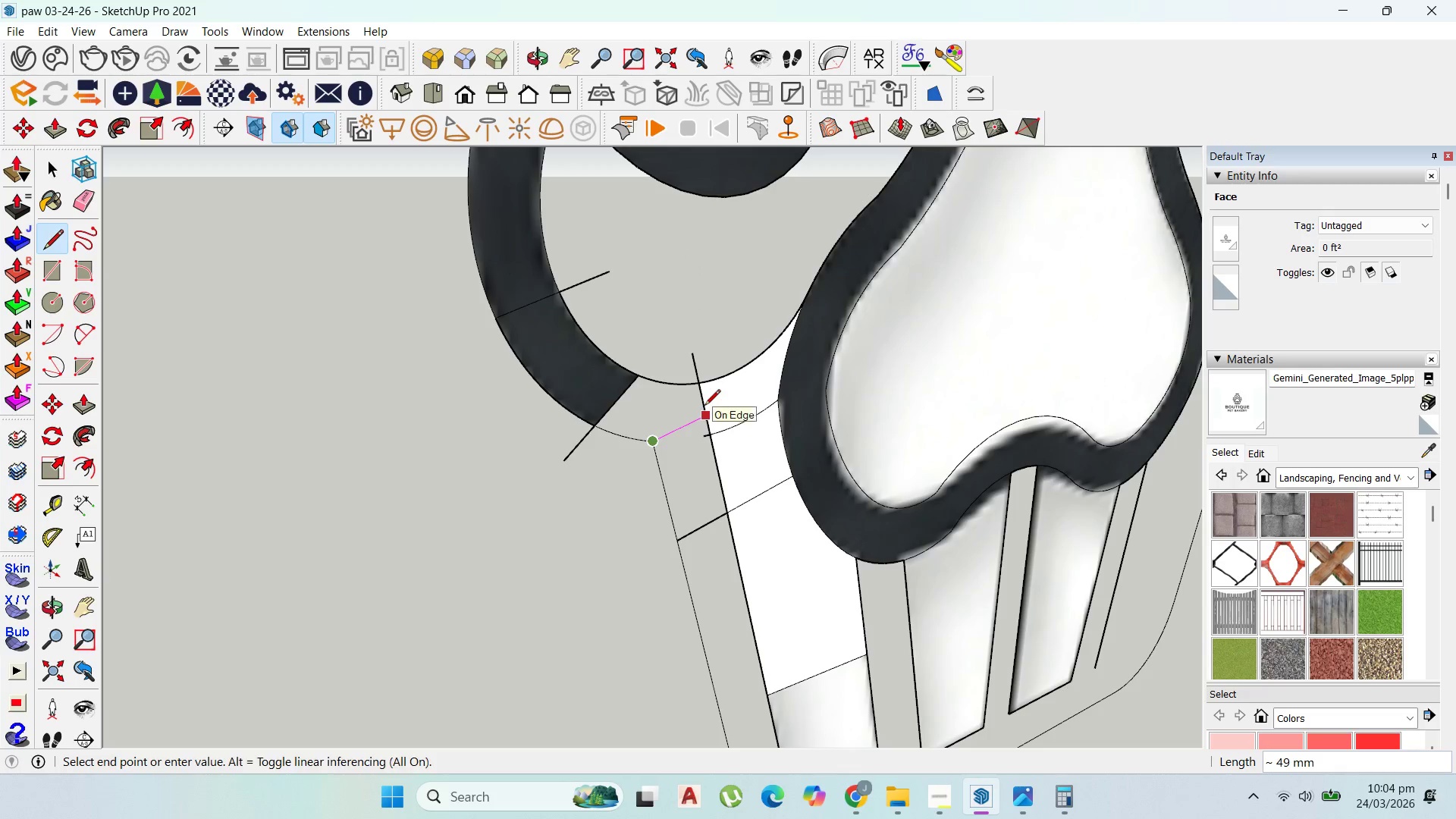 
left_click([704, 406])
 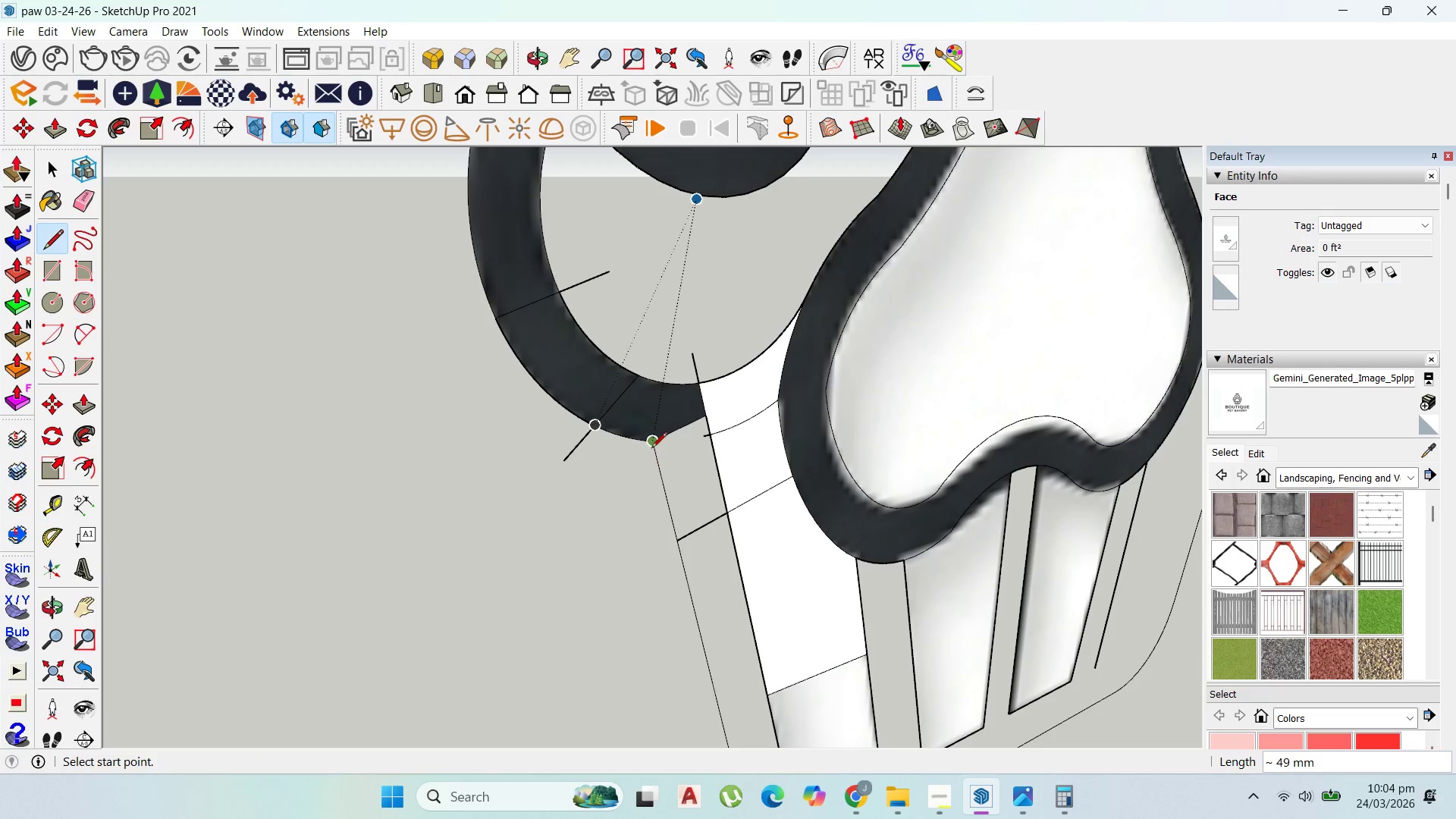 
left_click_drag(start_coordinate=[651, 446], to_coordinate=[674, 460])
 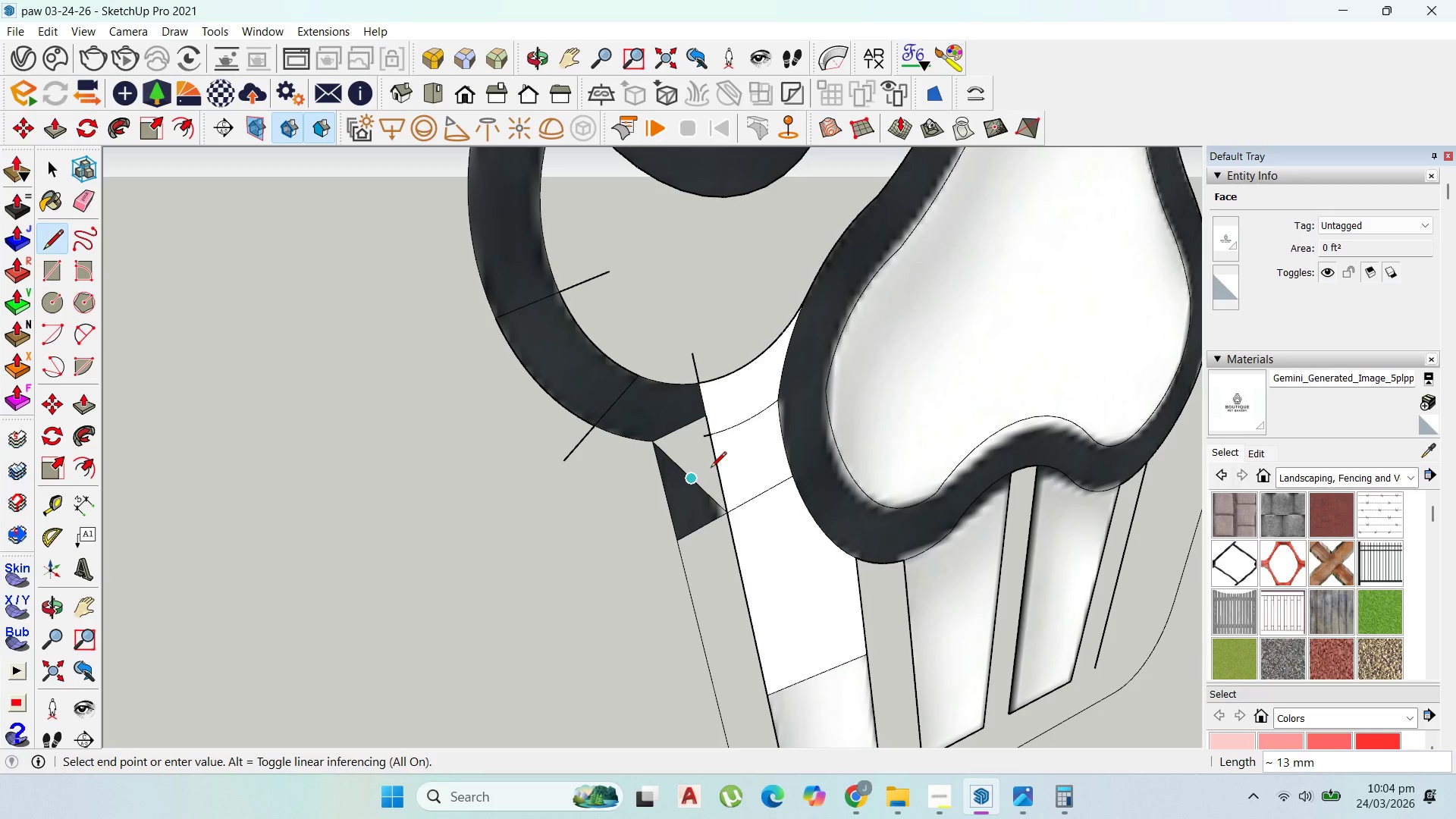 
left_click([714, 465])
 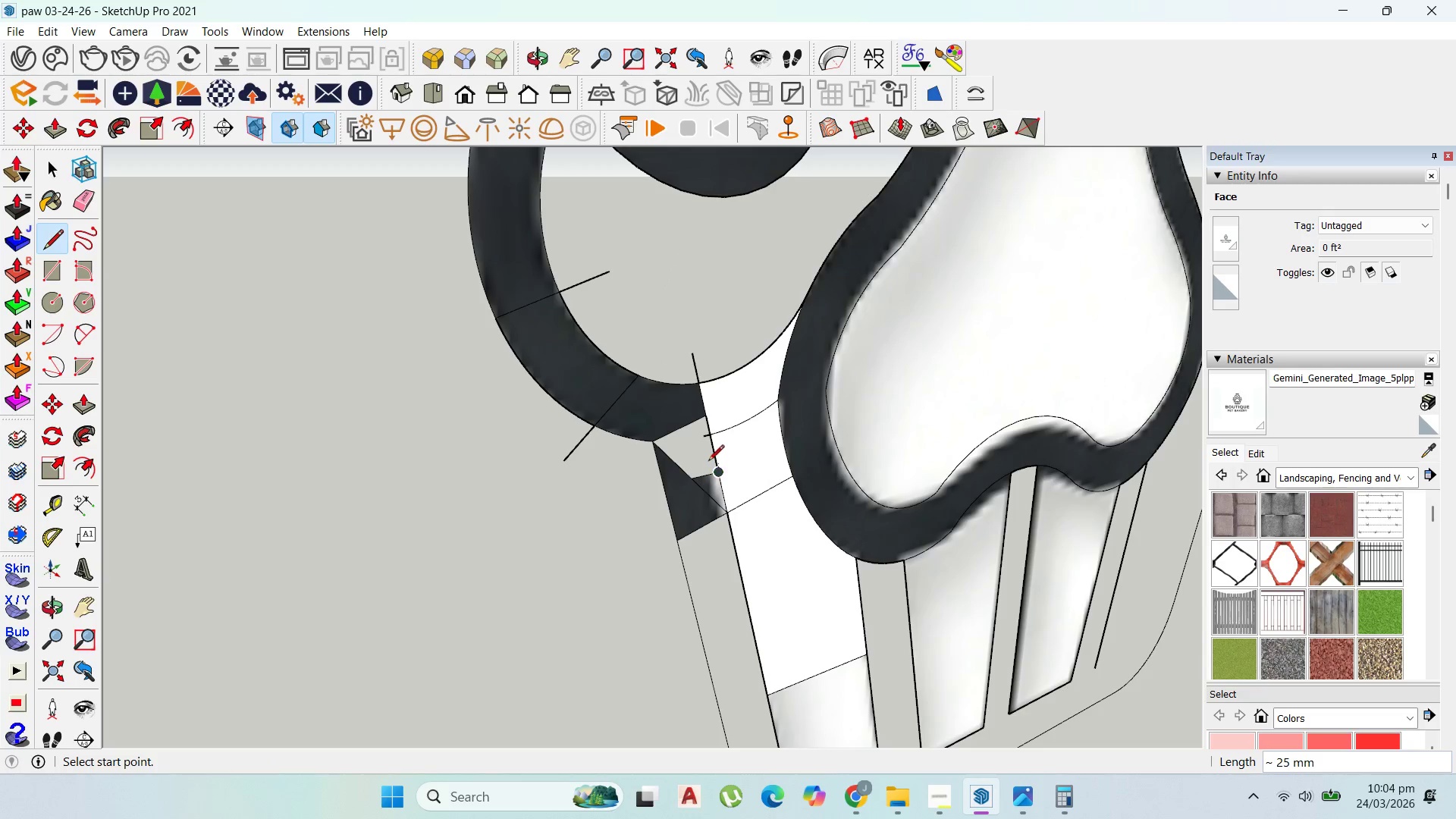 
scroll: coordinate [739, 469], scroll_direction: none, amount: 0.0
 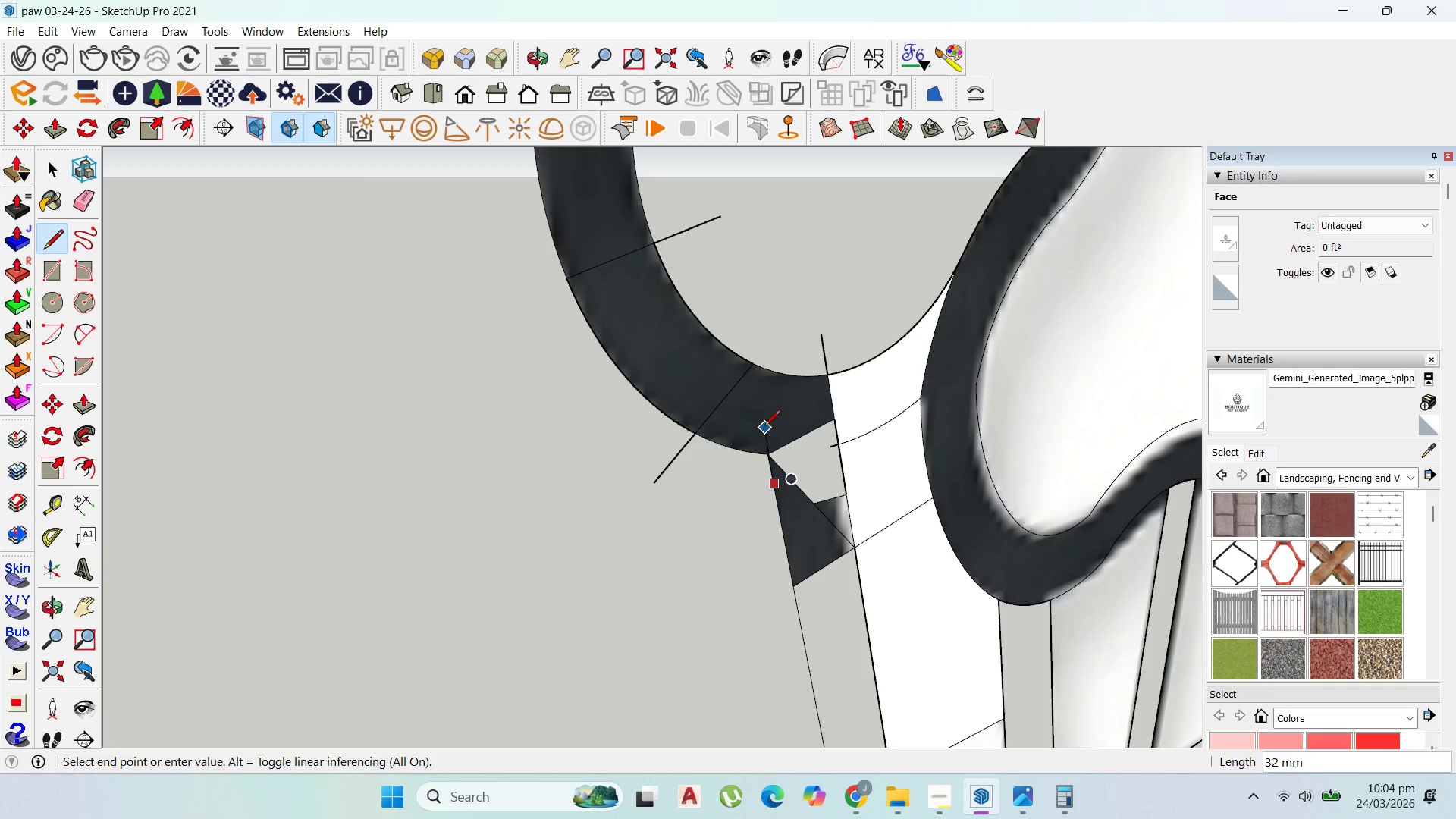 
scroll: coordinate [747, 414], scroll_direction: up, amount: 2.0
 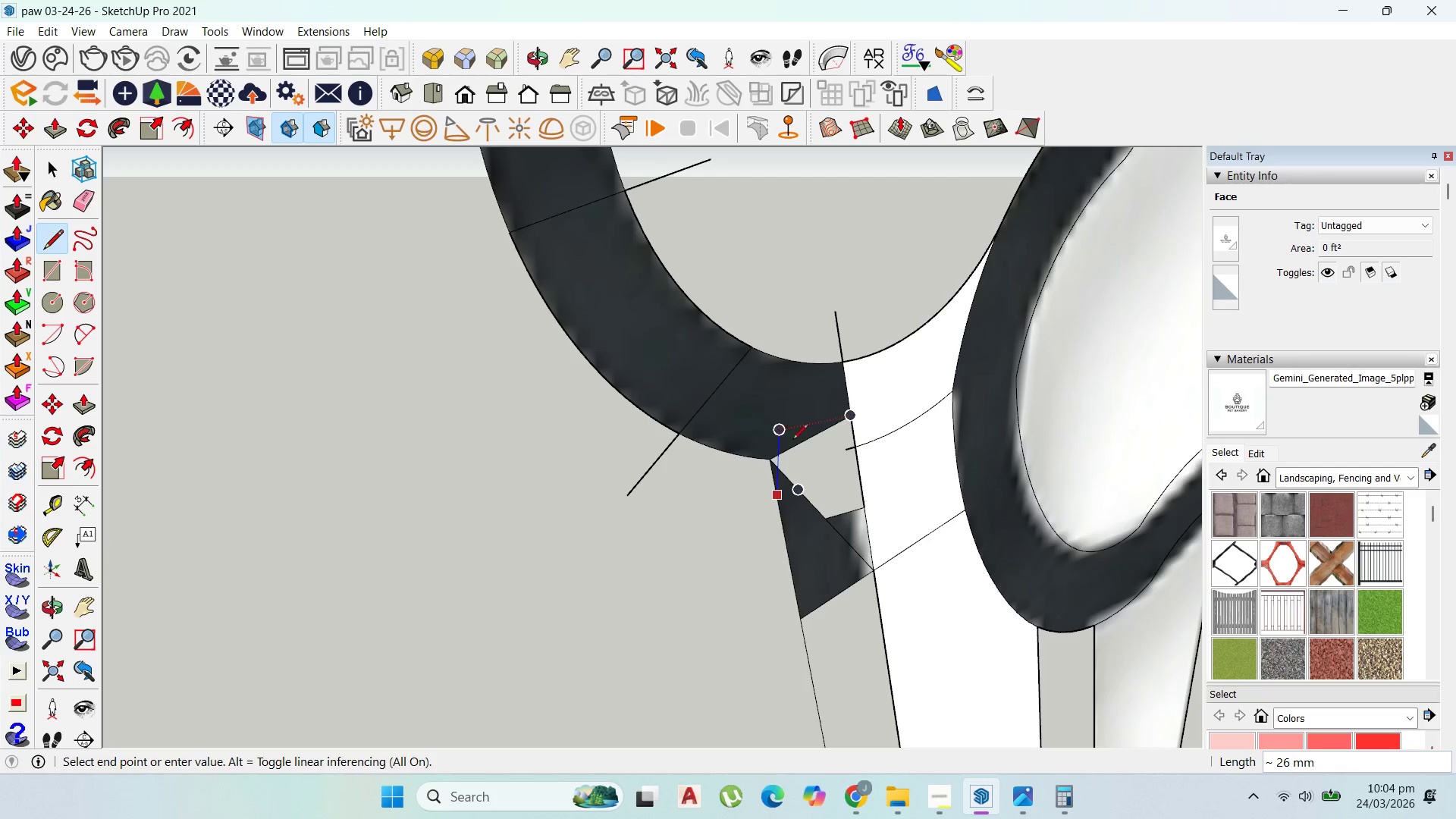 
key(Escape)
 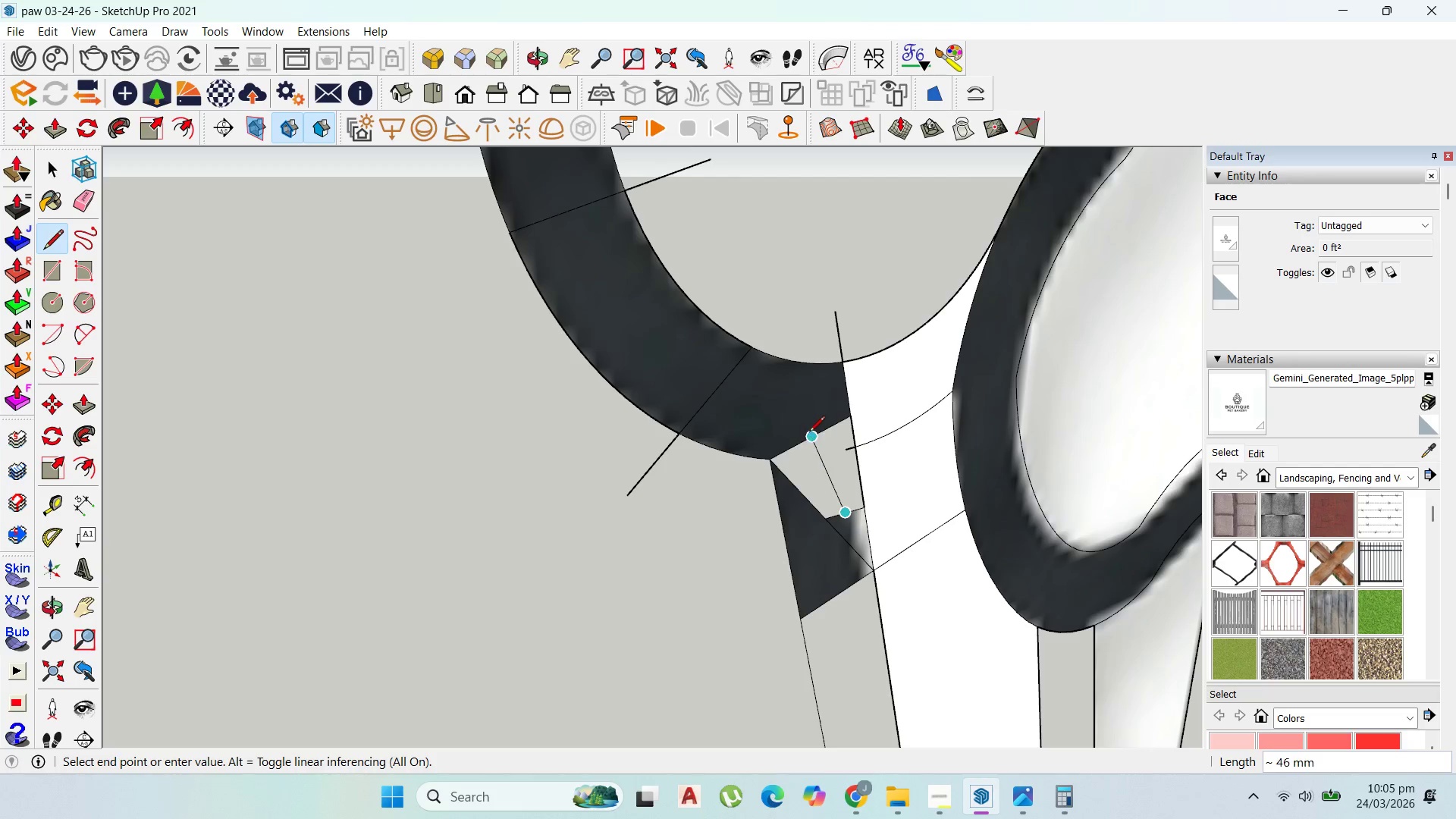 
left_click([809, 436])
 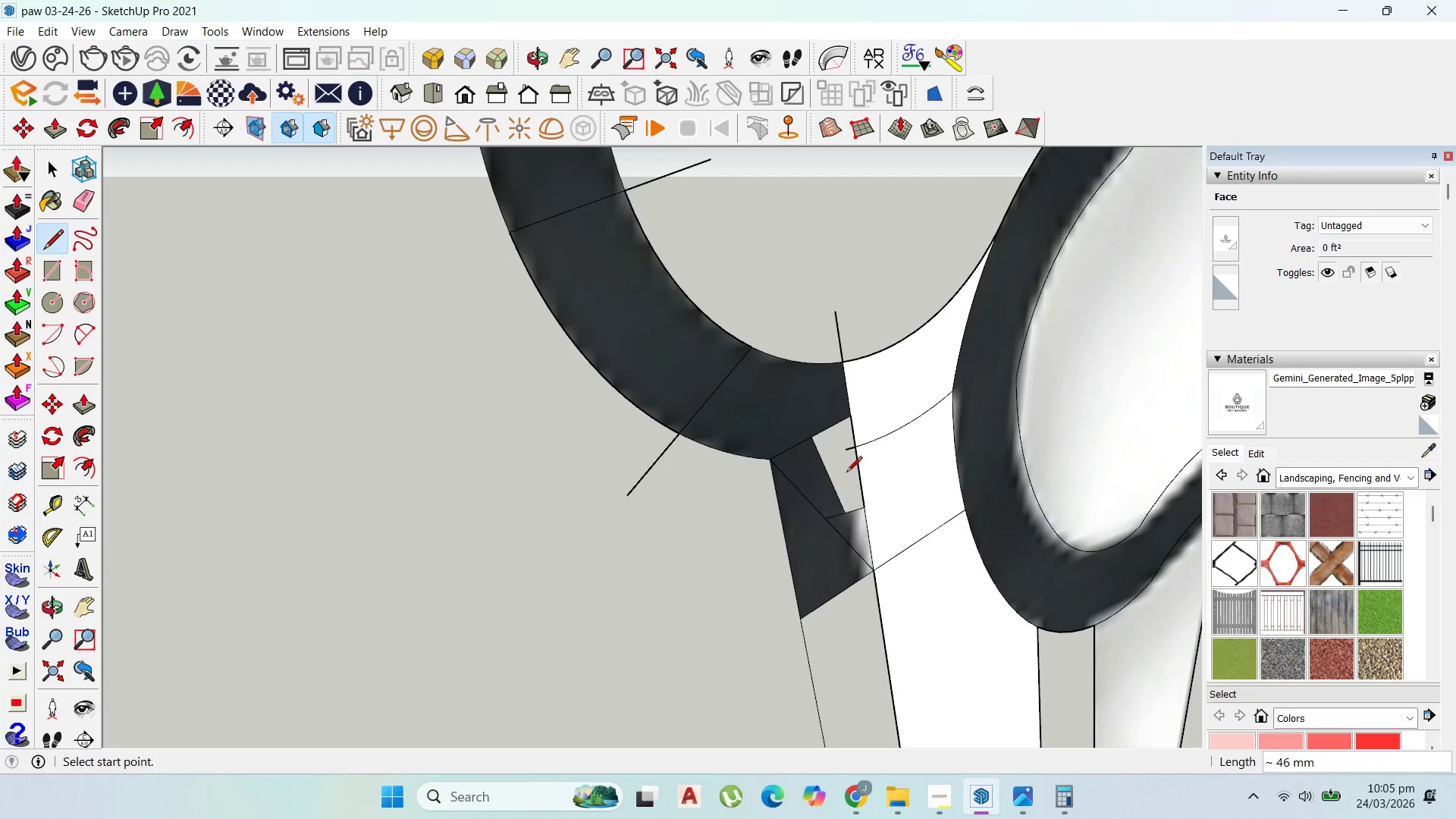 
scroll: coordinate [838, 473], scroll_direction: down, amount: 1.0
 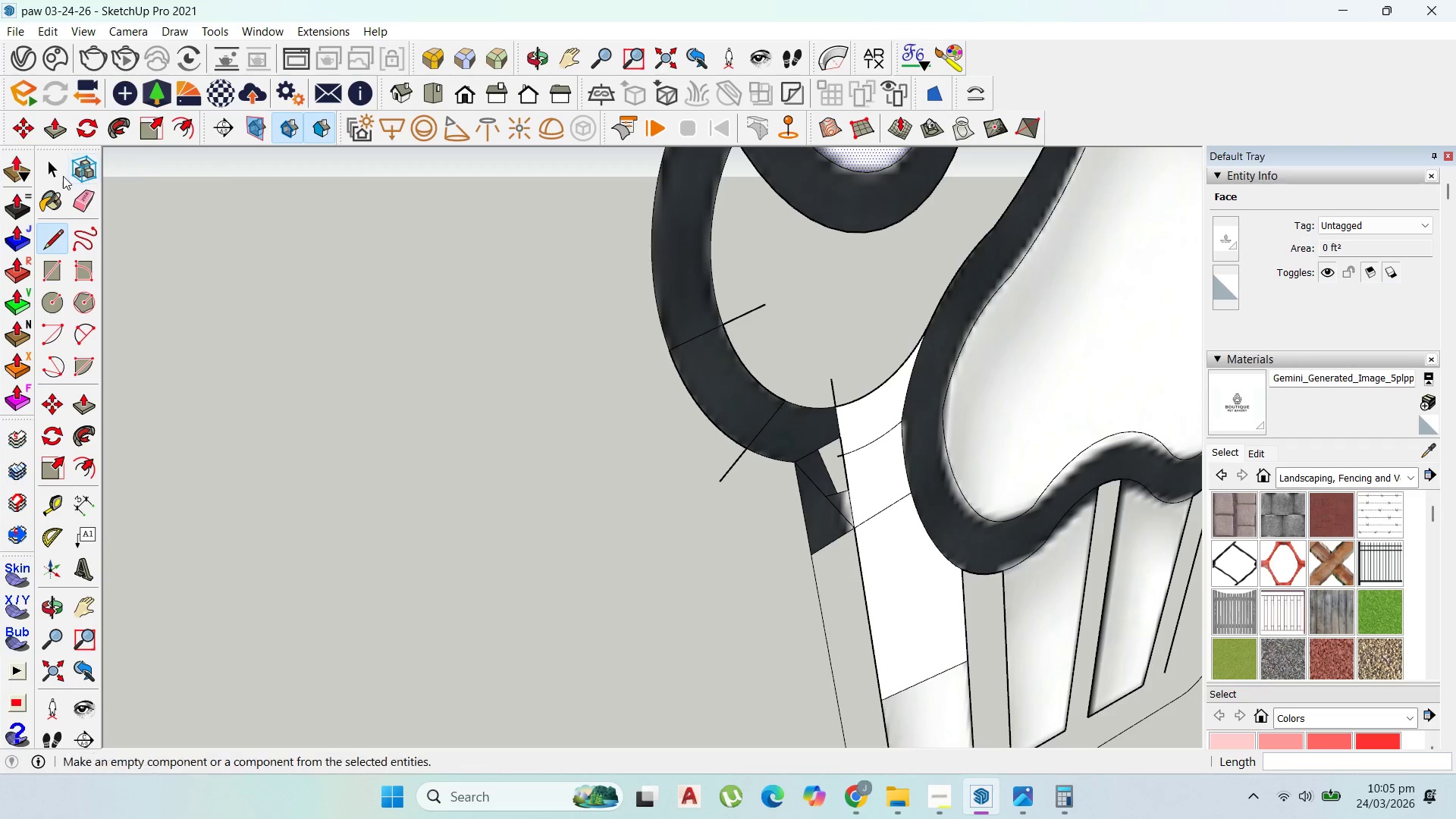 
left_click([58, 168])
 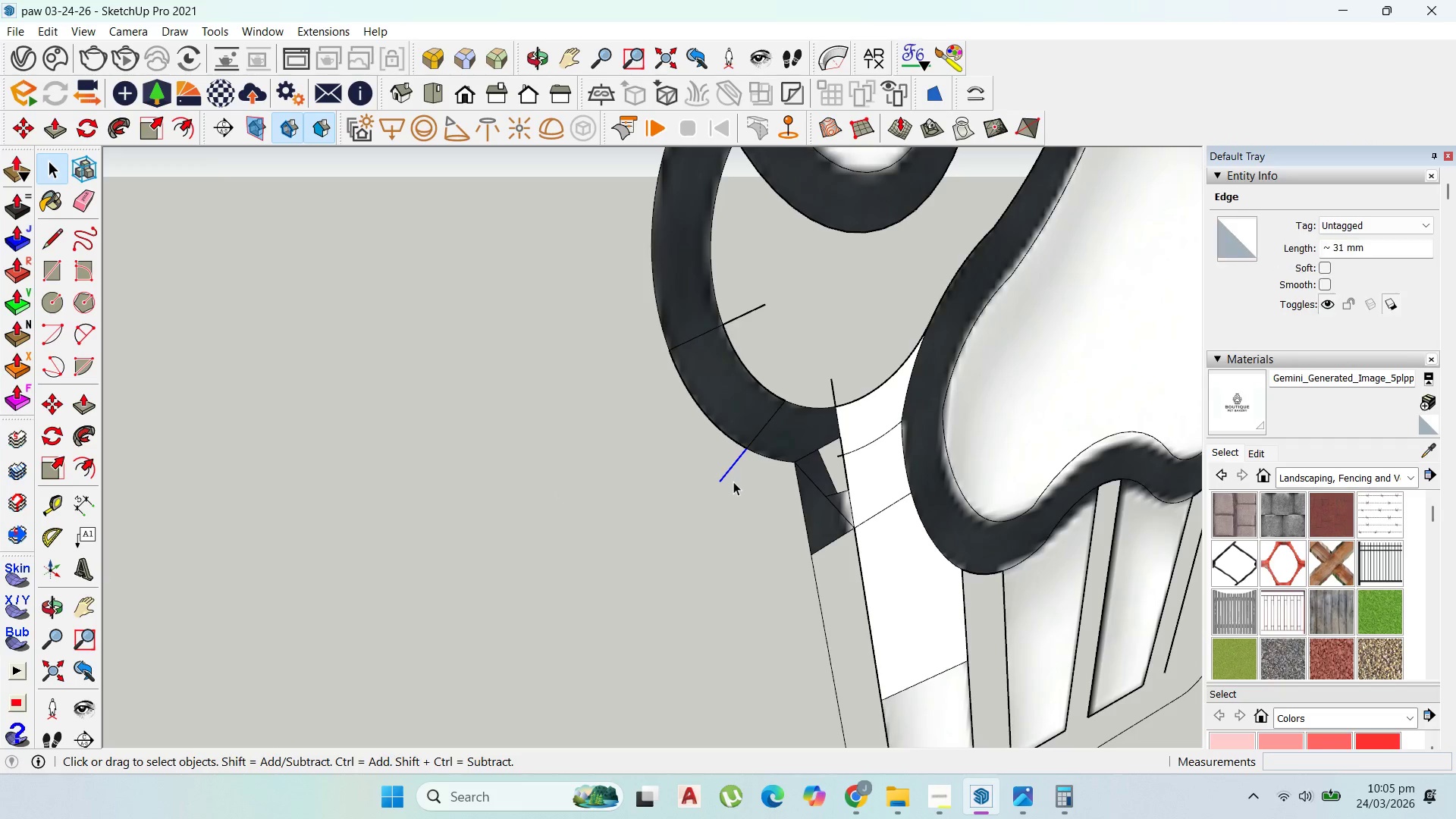 
key(Delete)
 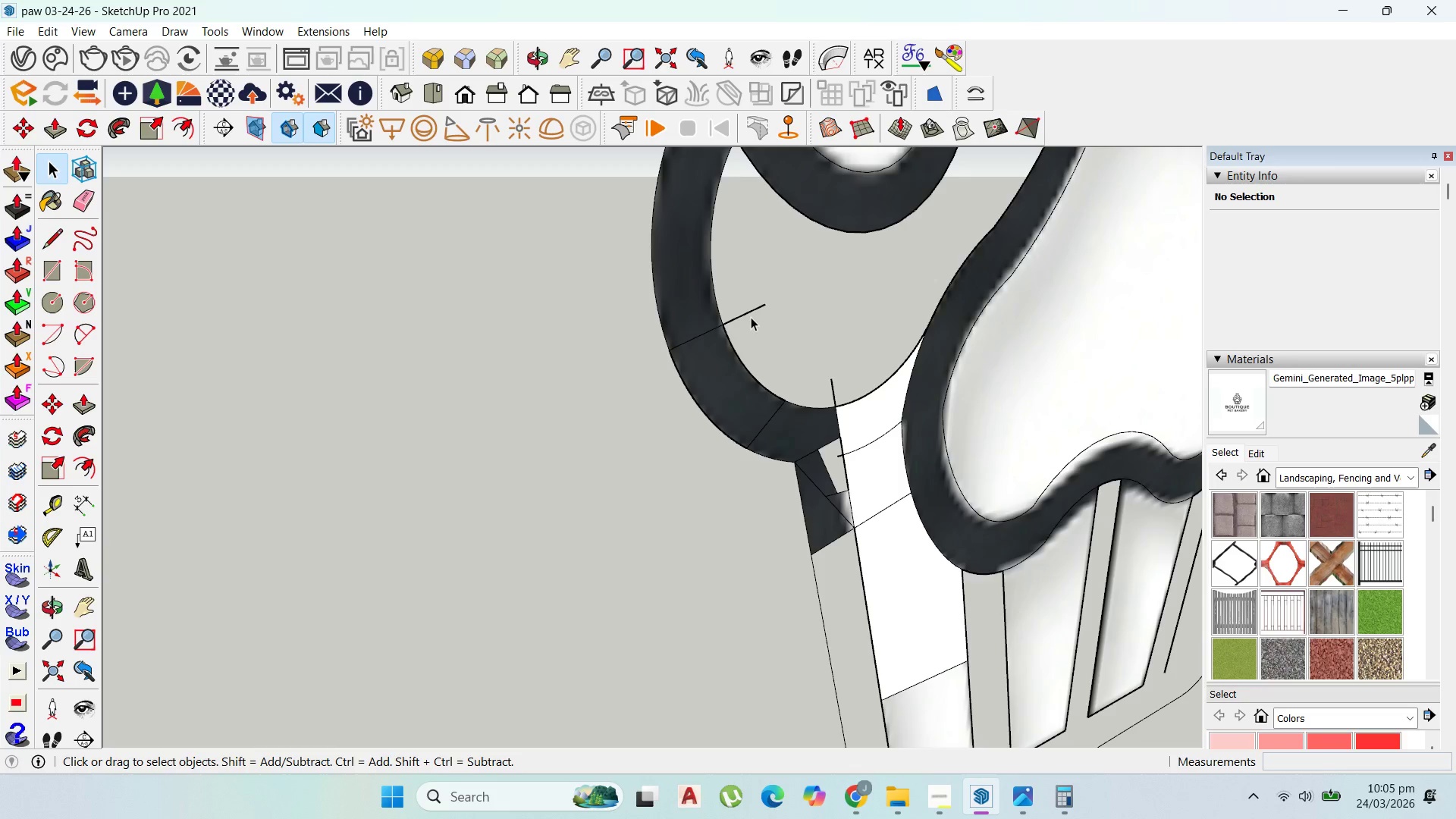 
left_click([750, 314])
 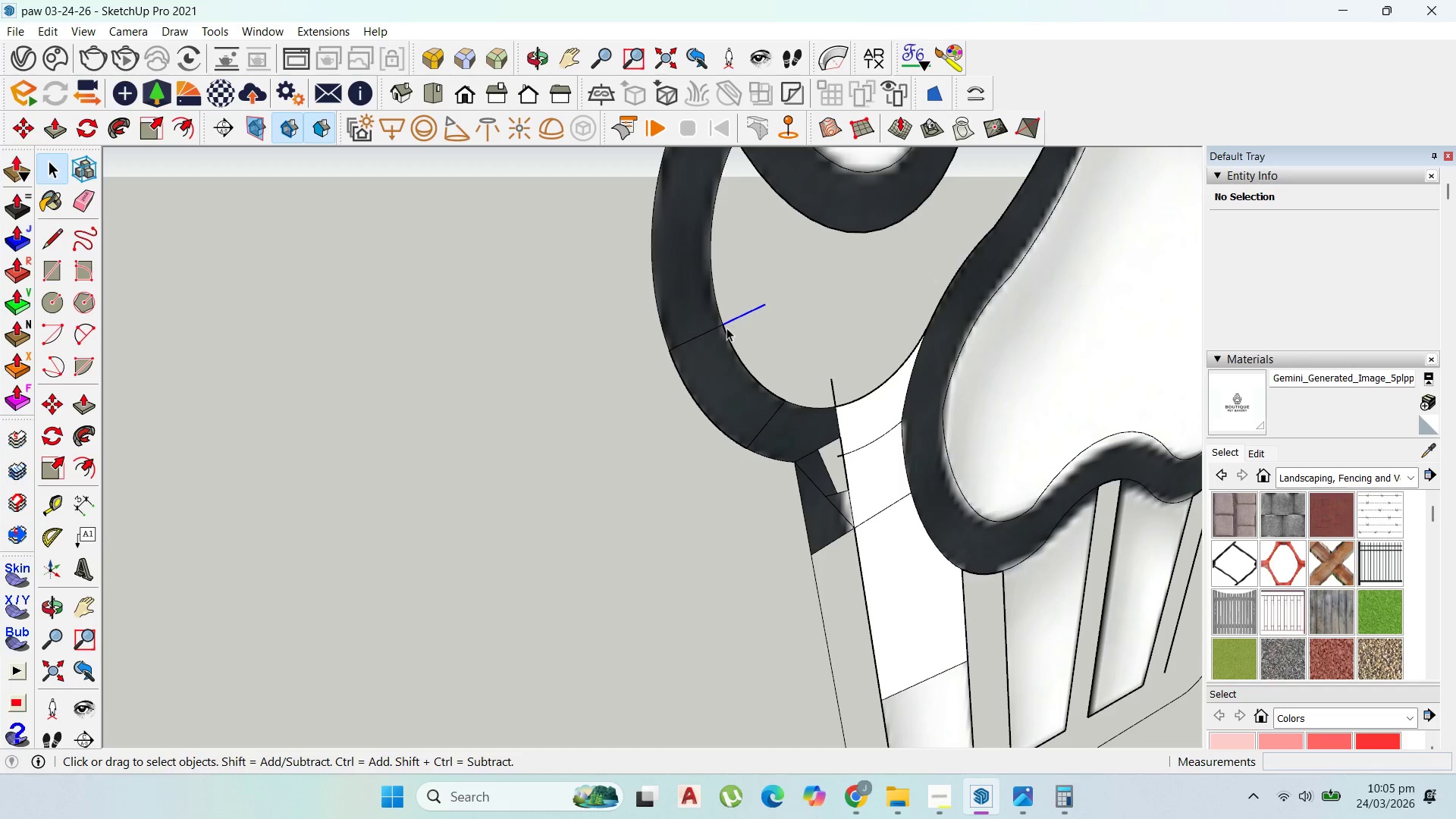 
key(Delete)
 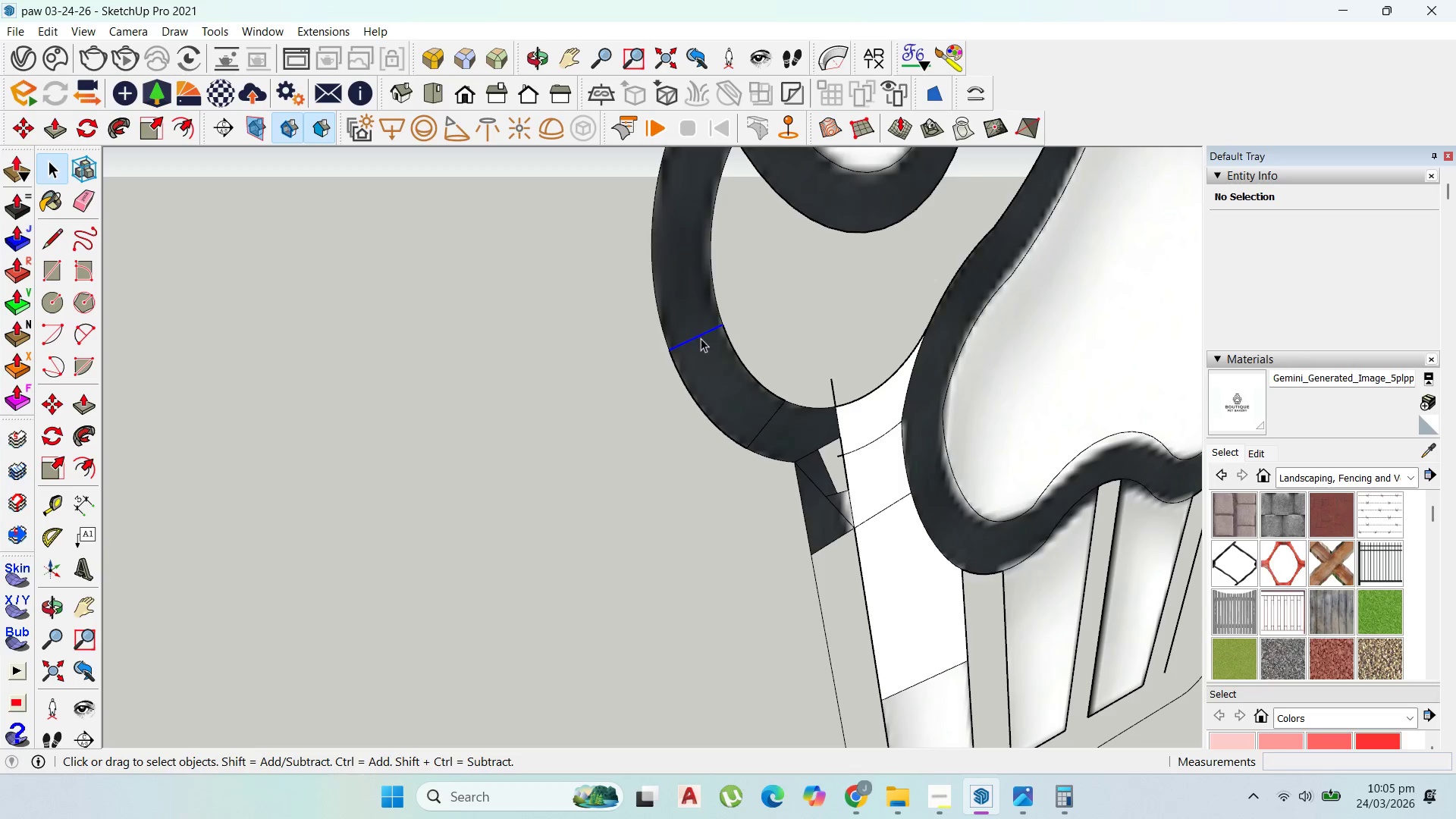 
key(Delete)
 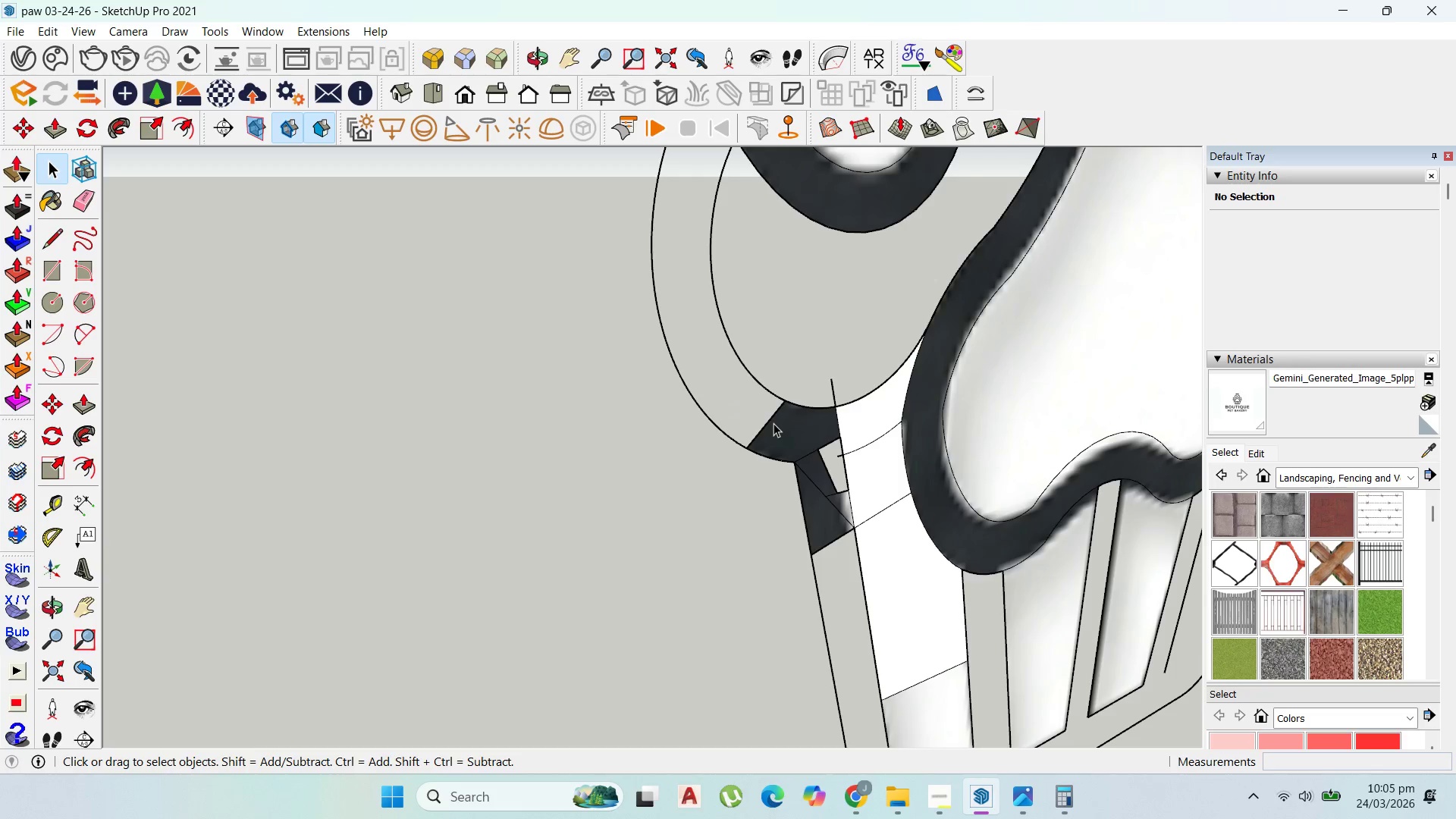 
key(Control+Z)
 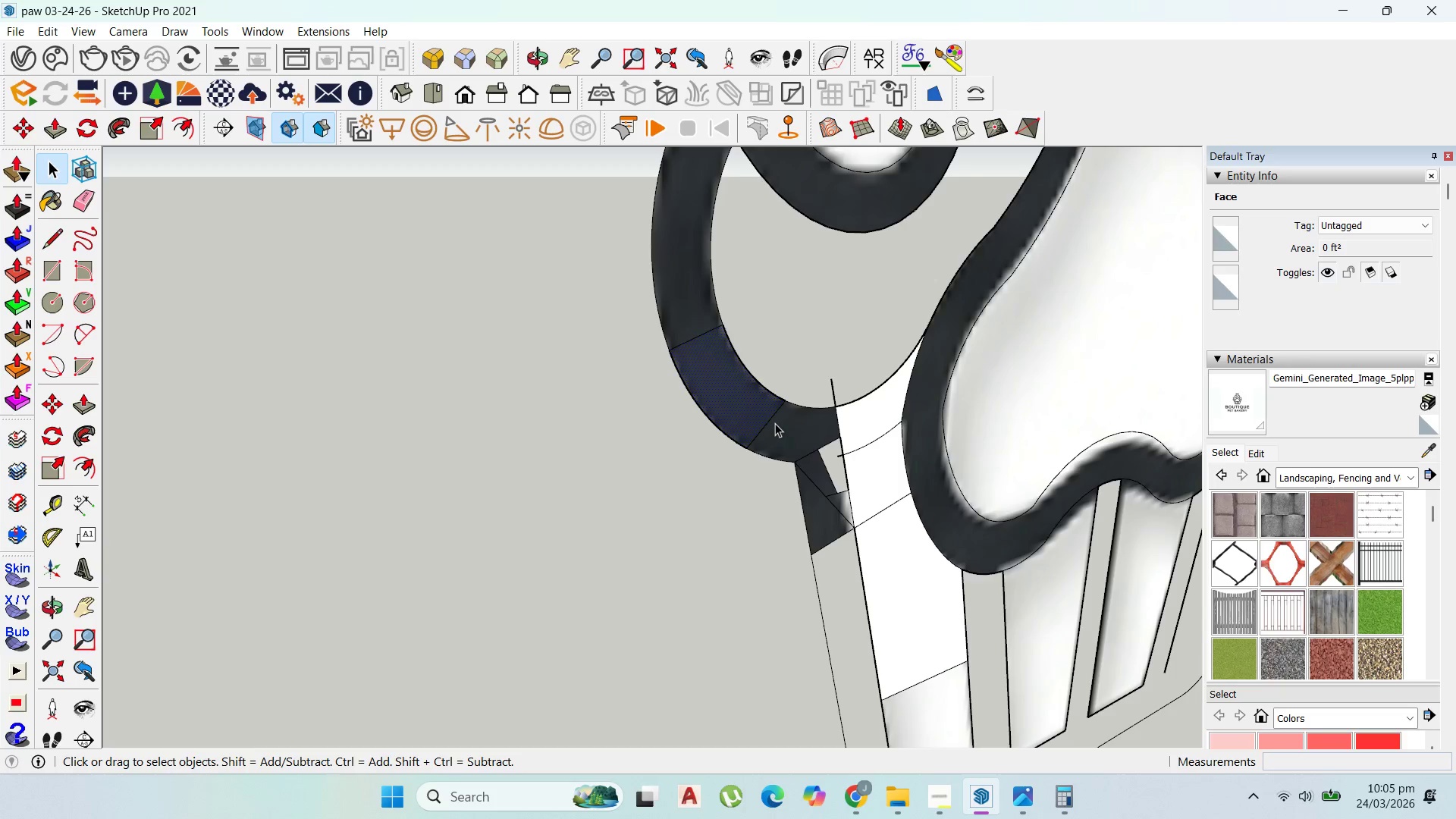 
double_click([768, 423])
 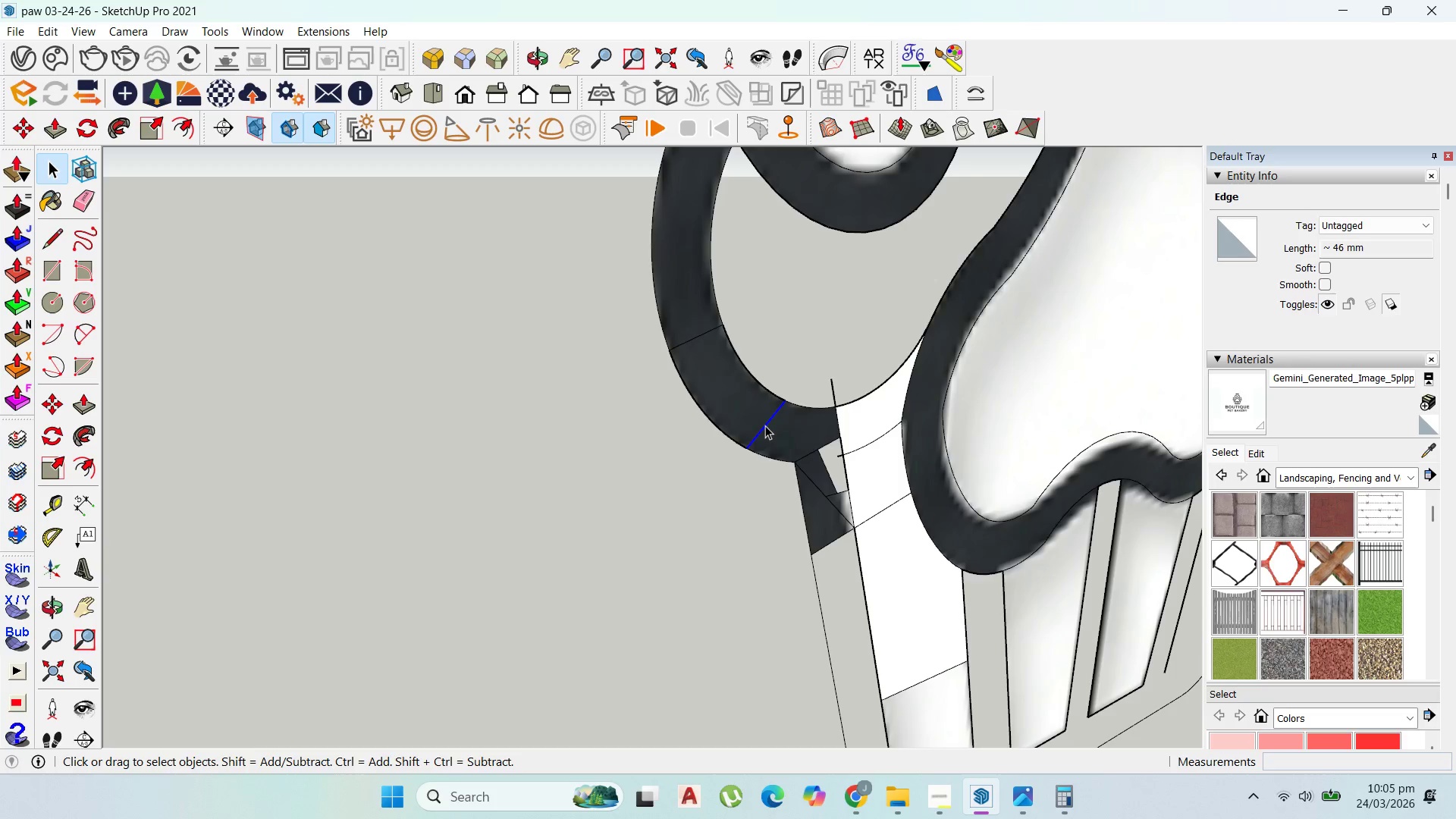 
key(Delete)
 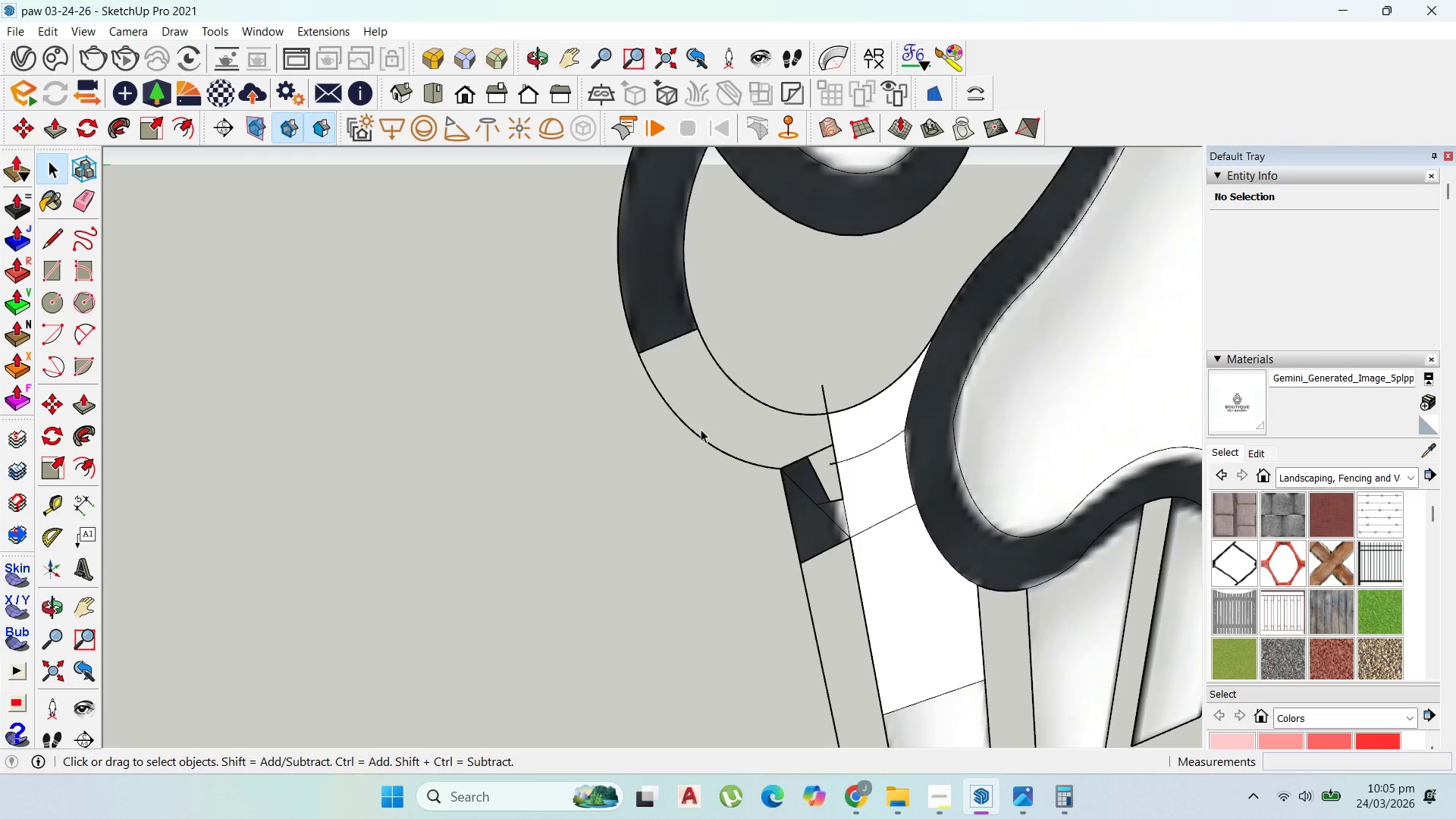 
key(Control+Z)
 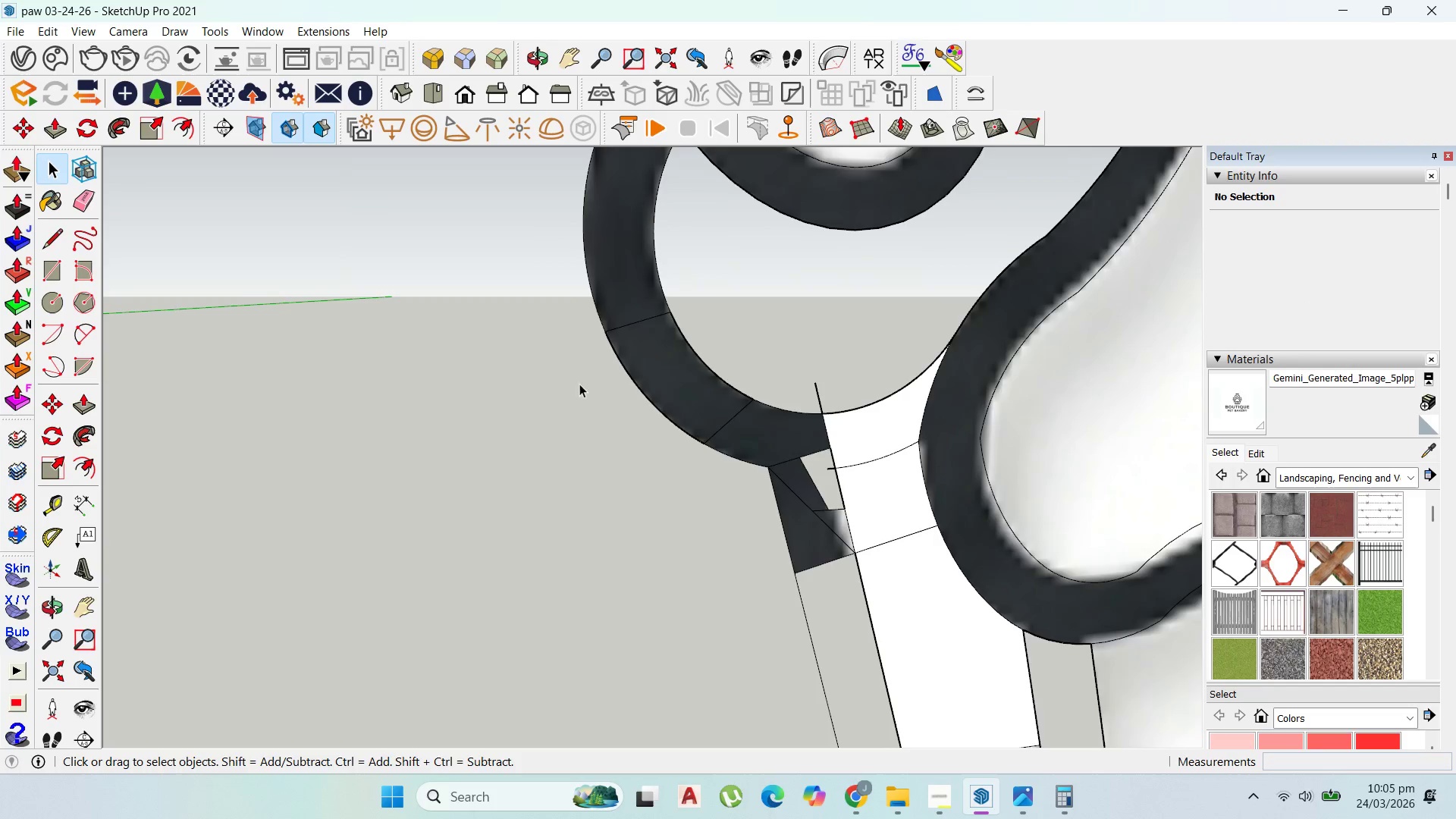 
scroll: coordinate [723, 460], scroll_direction: down, amount: 6.0
 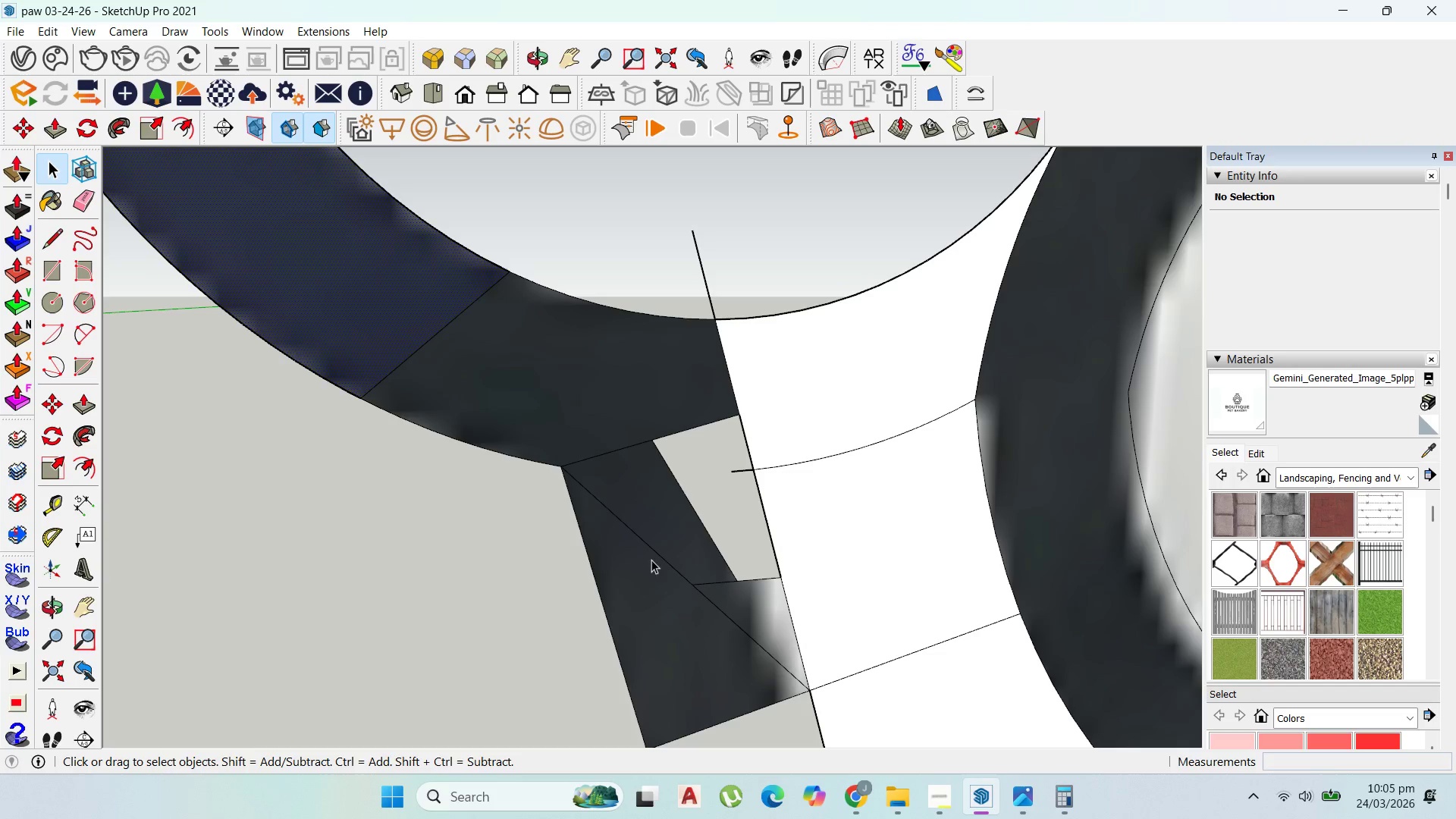 
left_click([651, 568])
 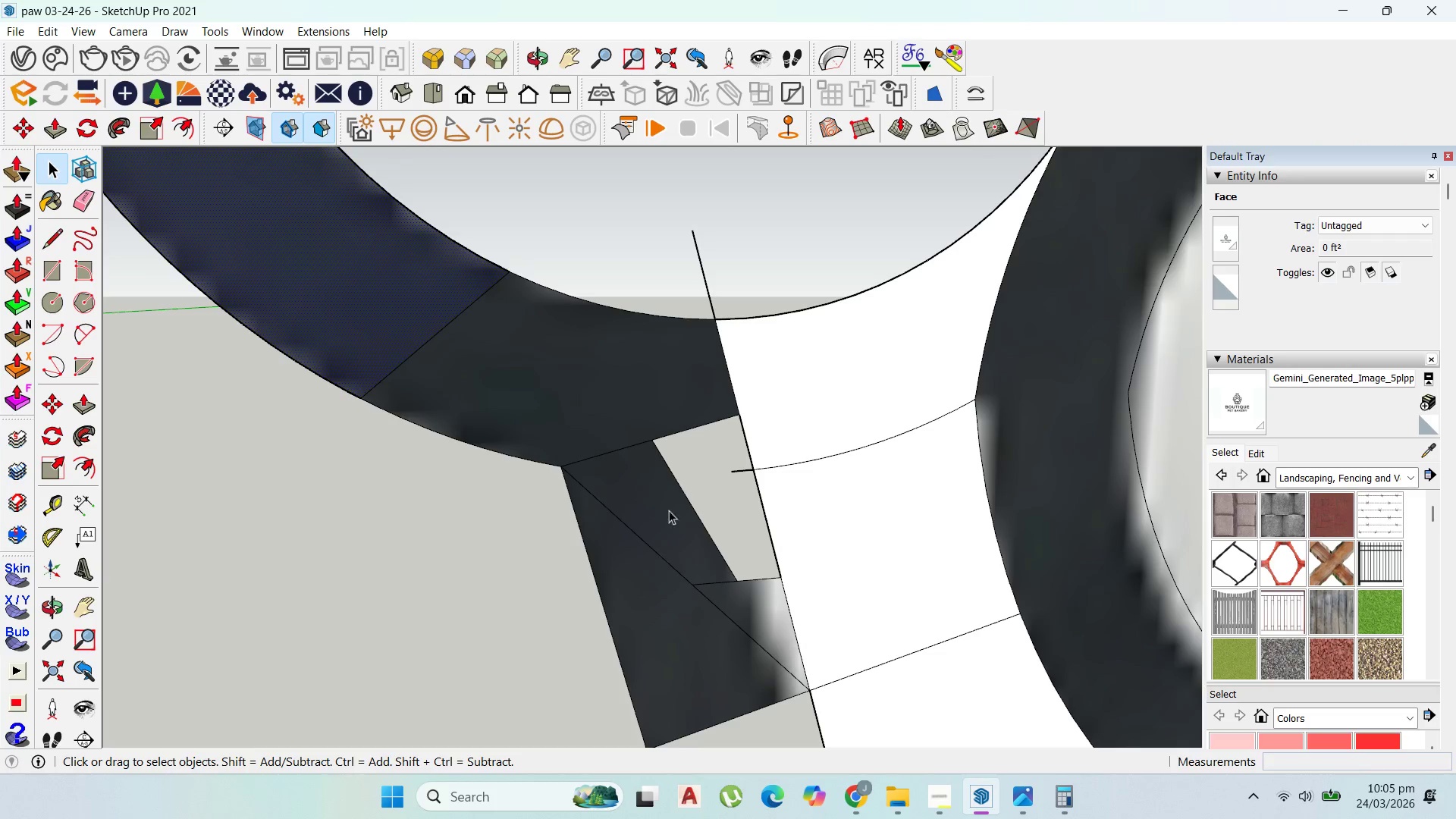 
scroll: coordinate [668, 494], scroll_direction: down, amount: 2.0
 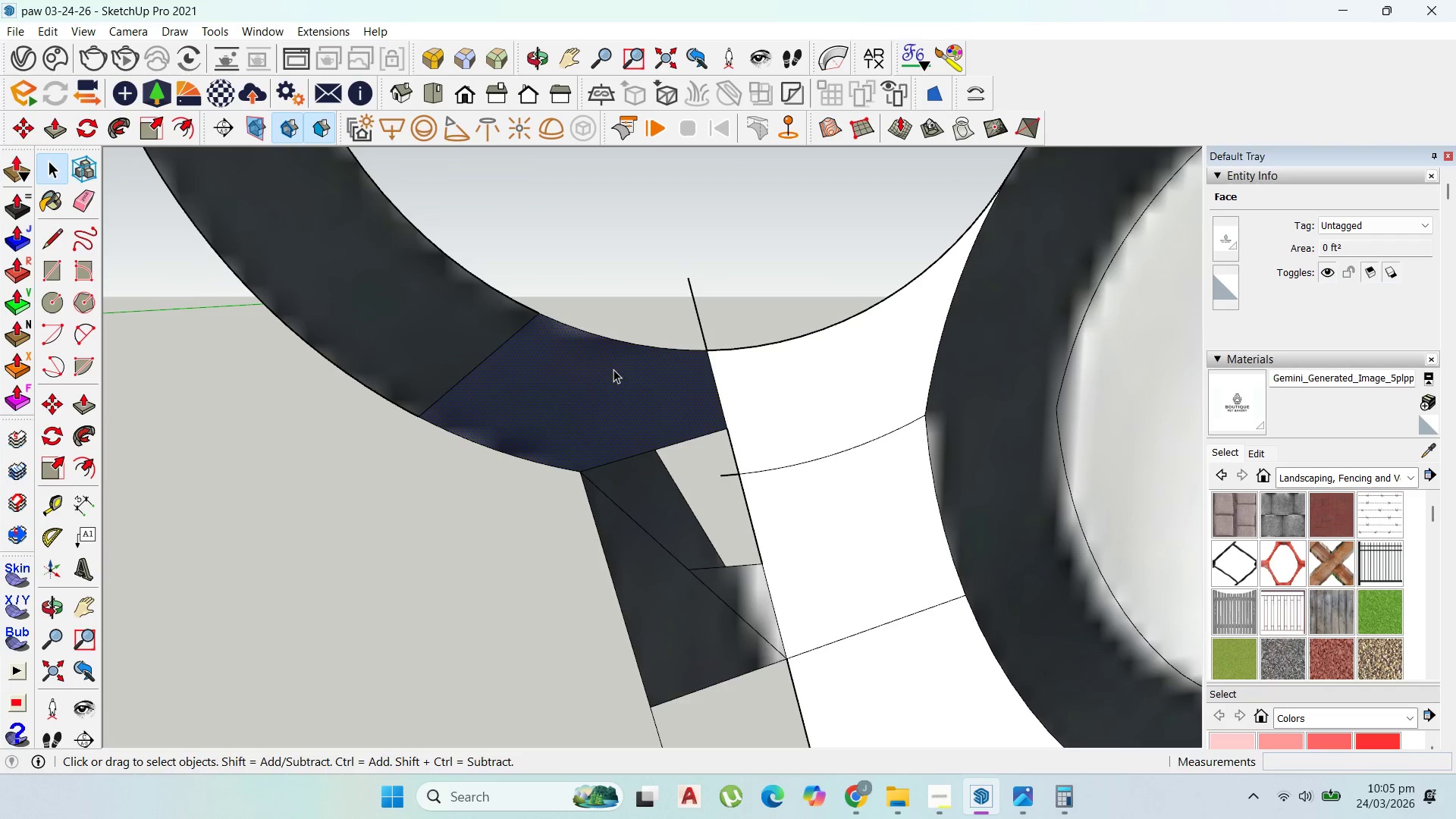 
left_click([651, 518])
 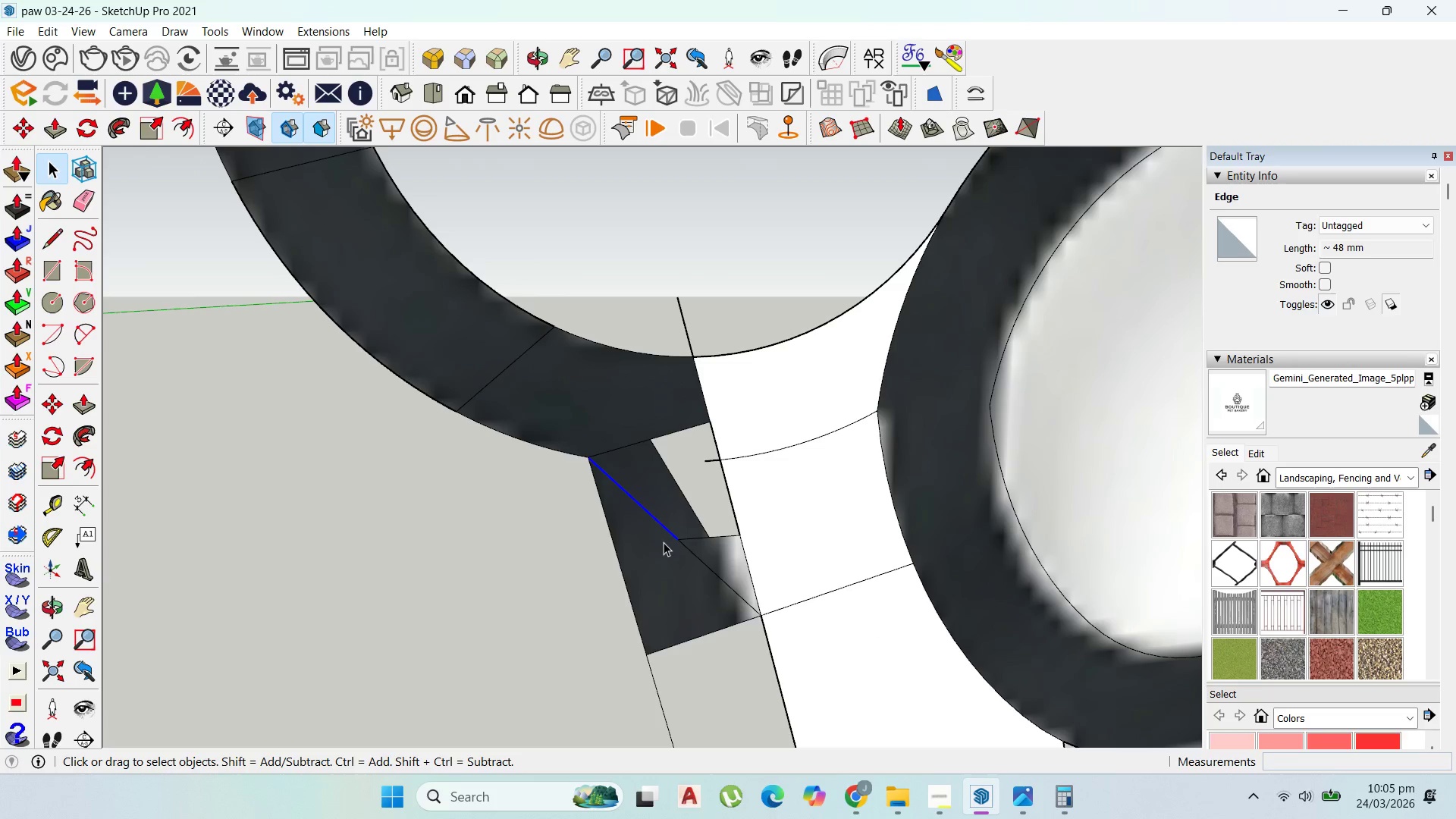 
scroll: coordinate [632, 397], scroll_direction: down, amount: 2.0
 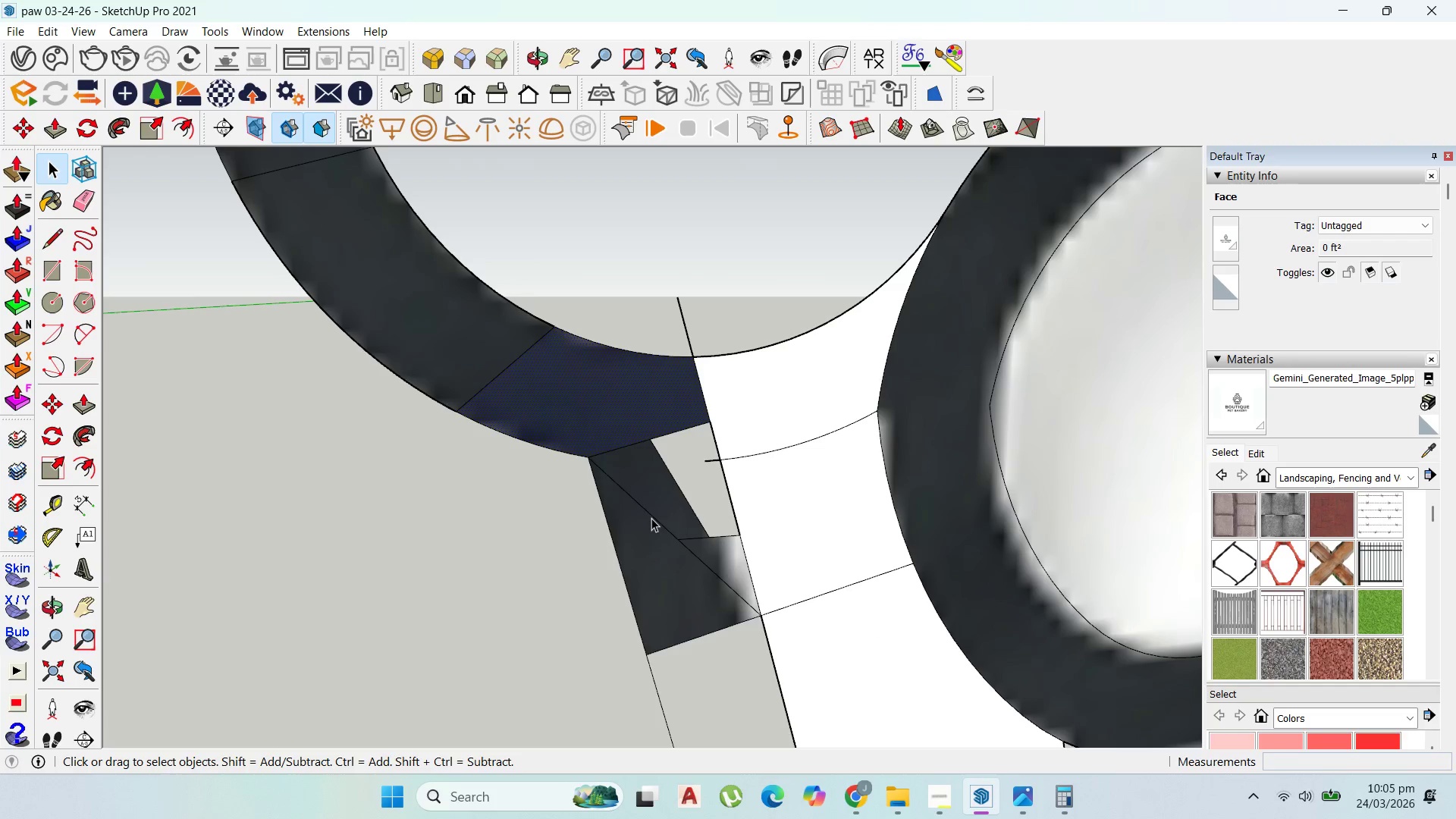 
key(Delete)
 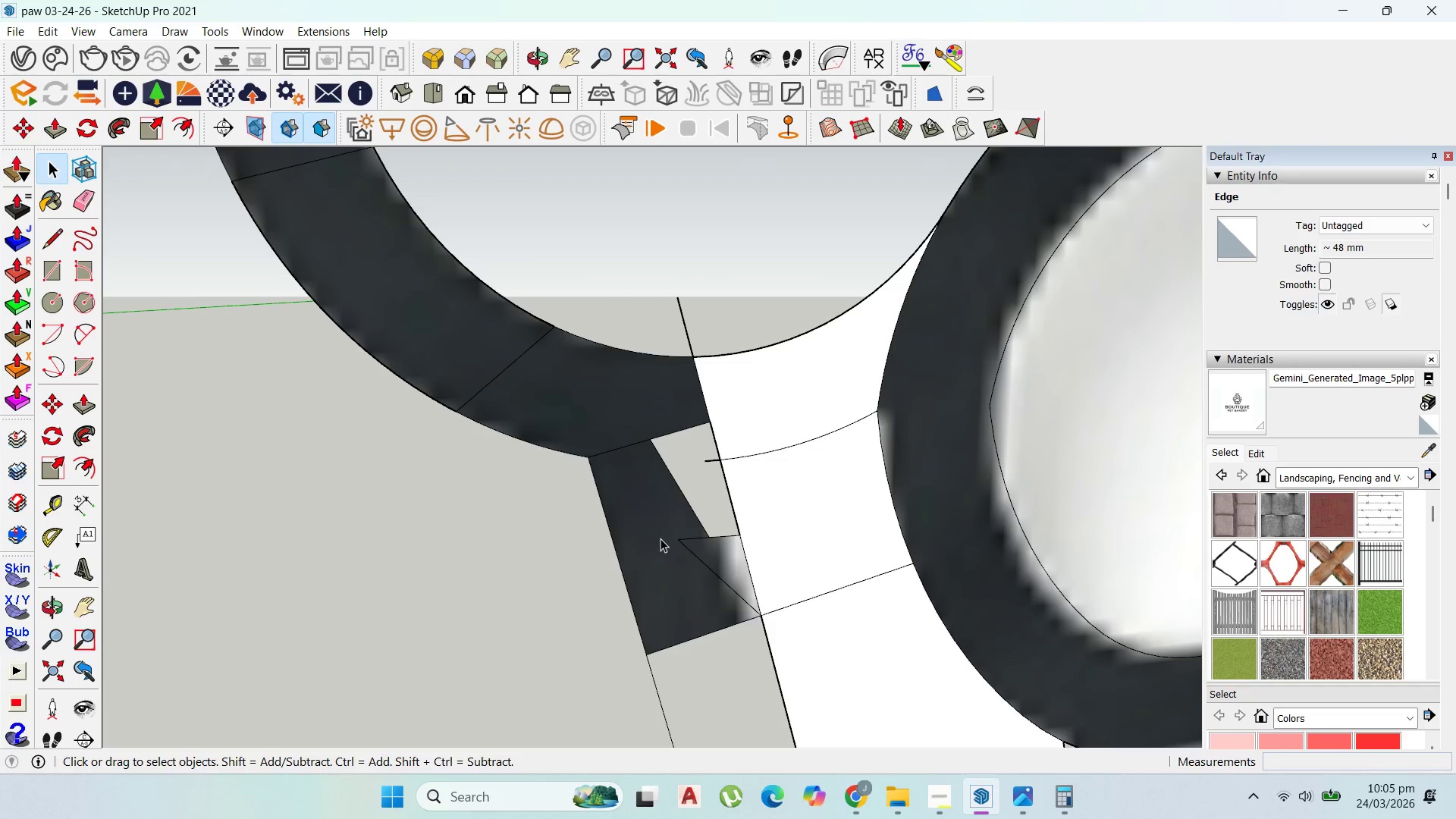 
left_click([661, 538])
 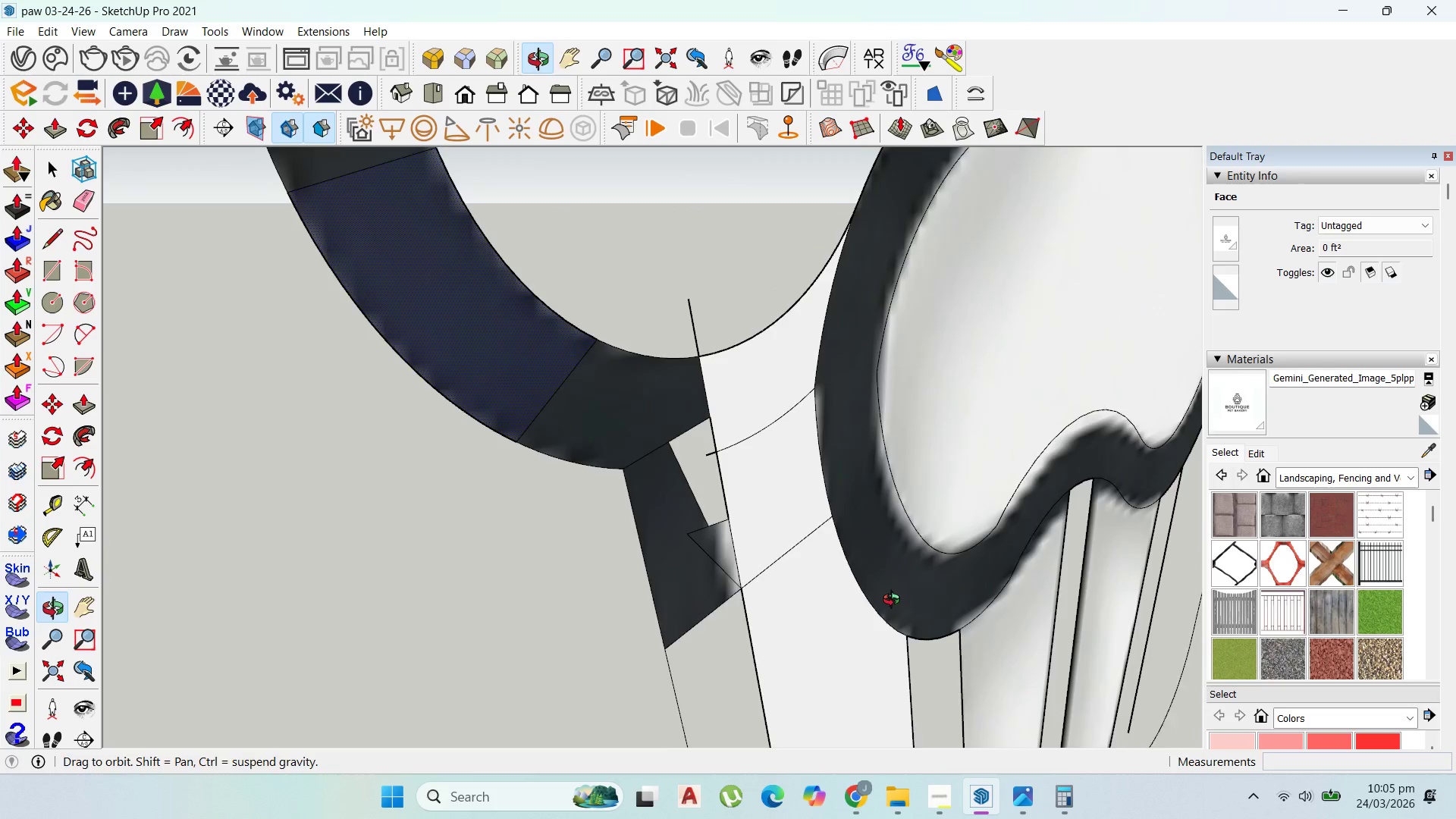 
scroll: coordinate [679, 507], scroll_direction: down, amount: 1.0
 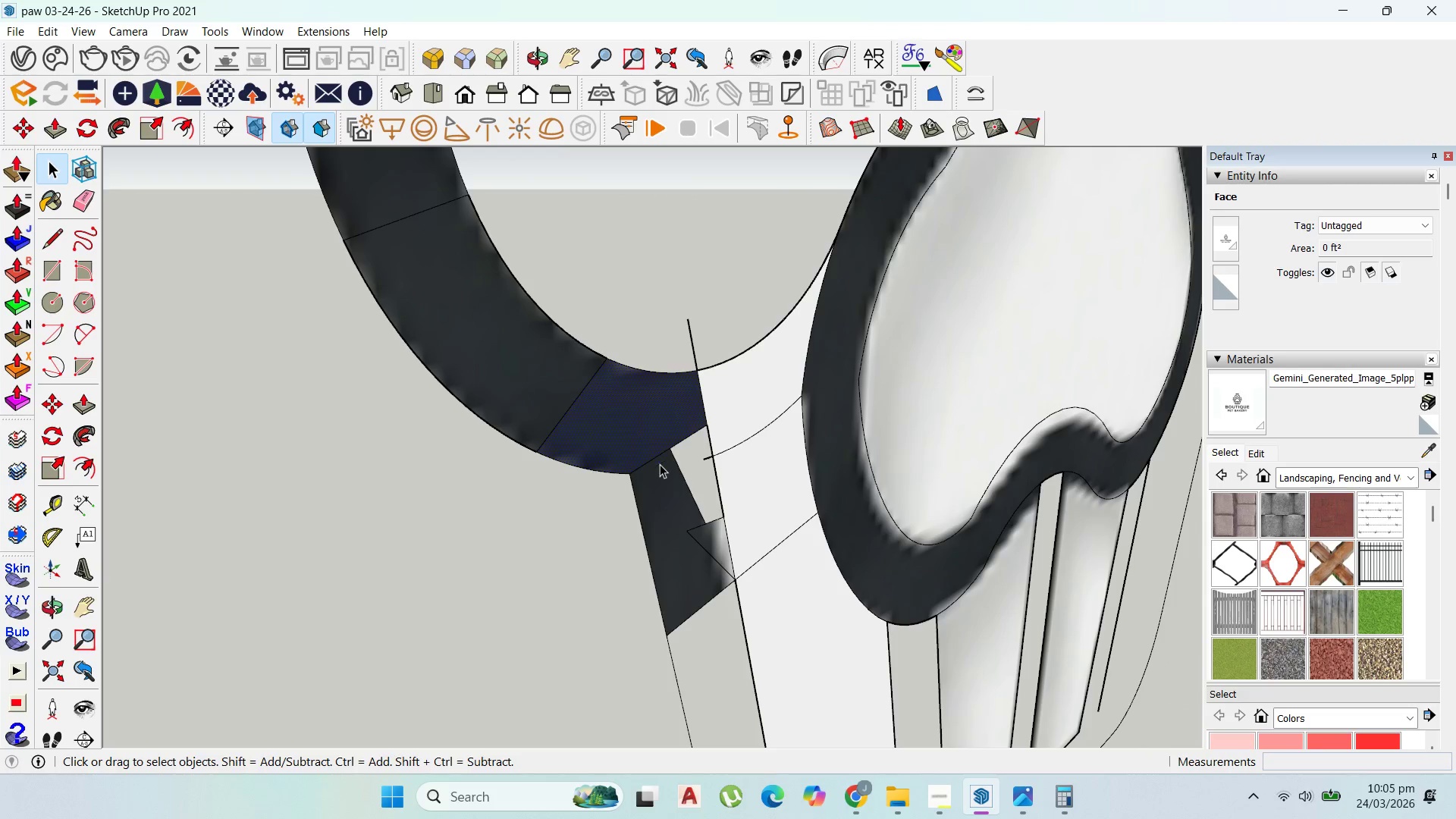 
left_click([656, 490])
 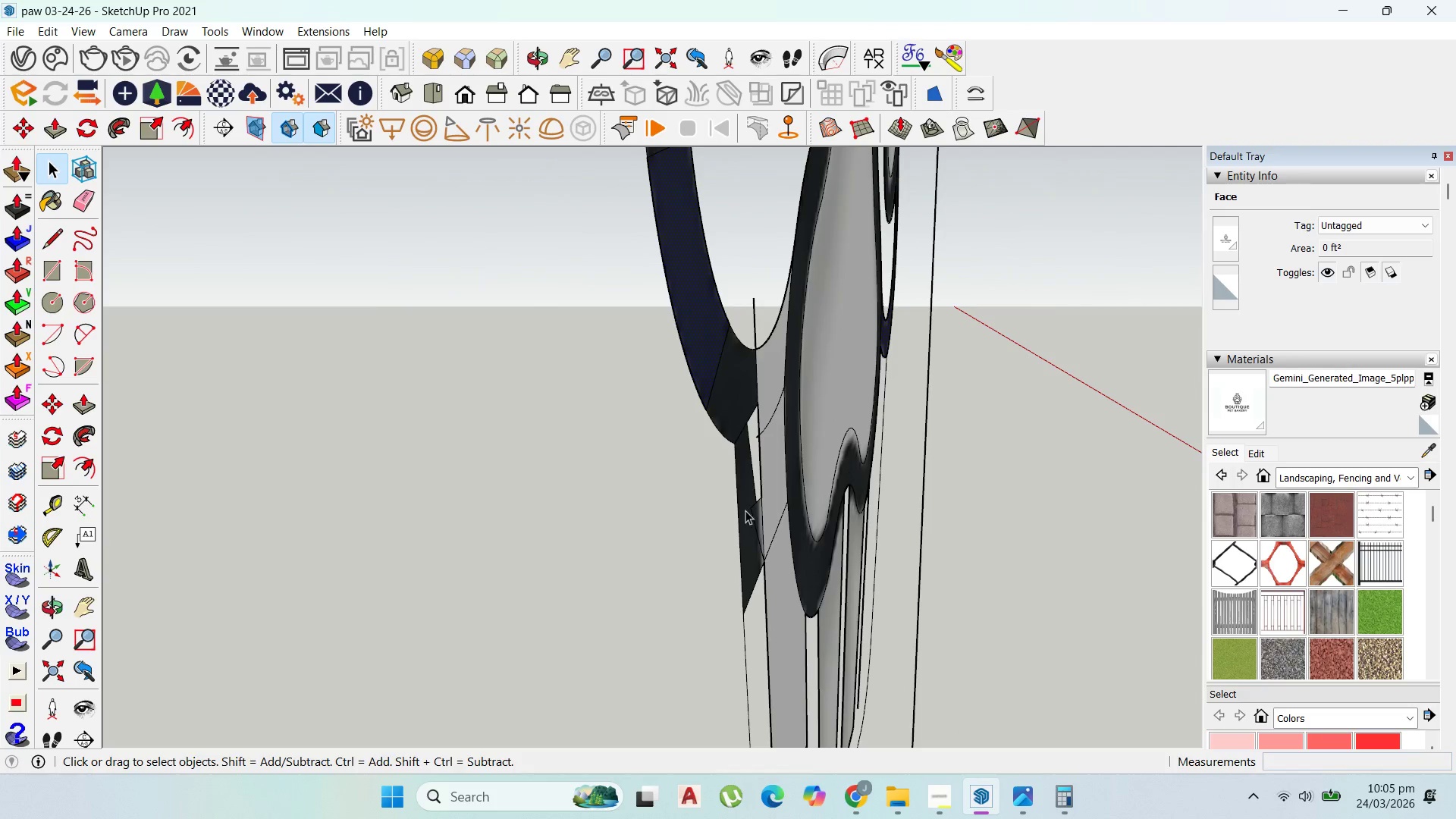 
left_click_drag(start_coordinate=[735, 518], to_coordinate=[739, 519])
 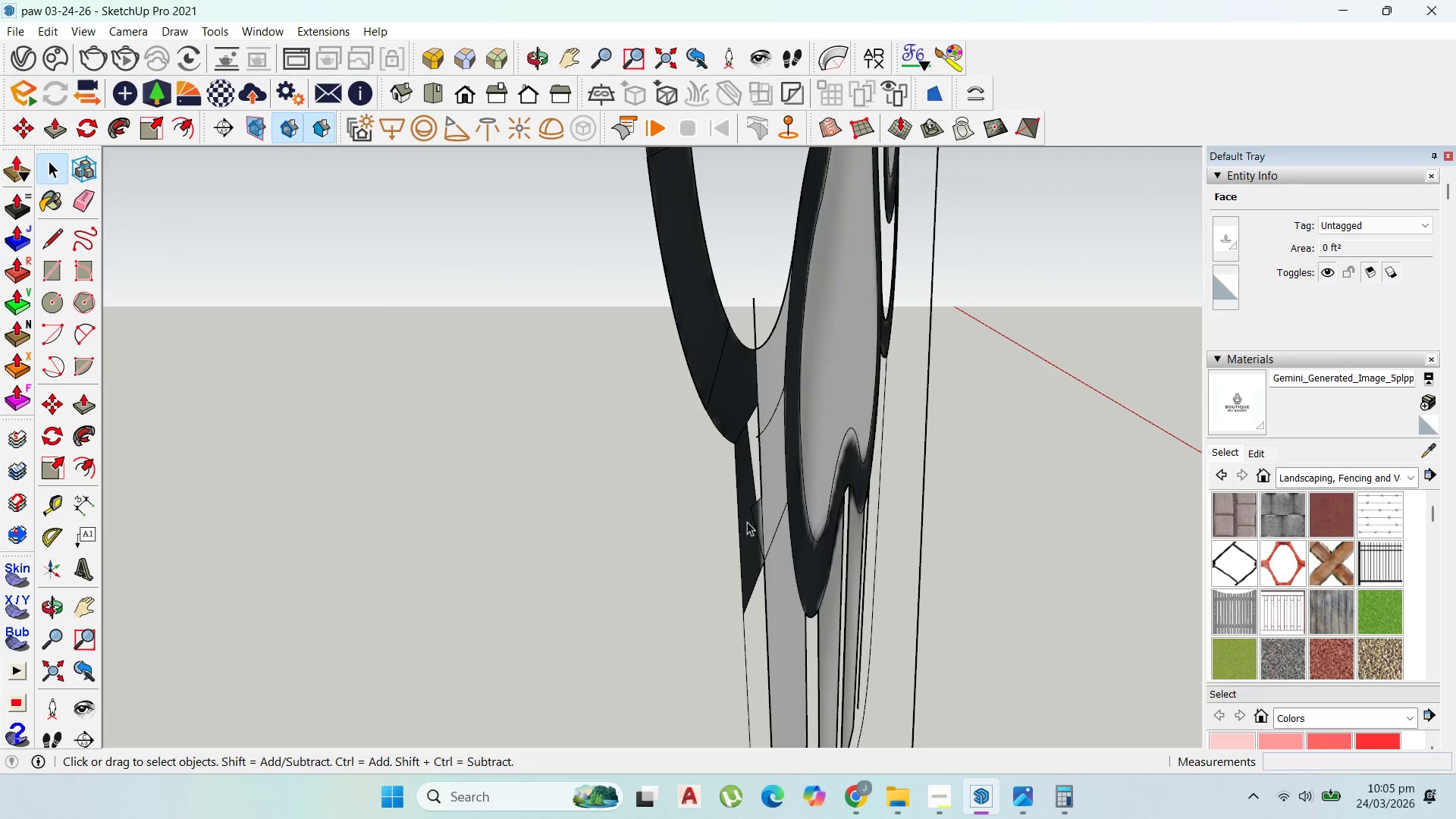 
double_click([747, 522])
 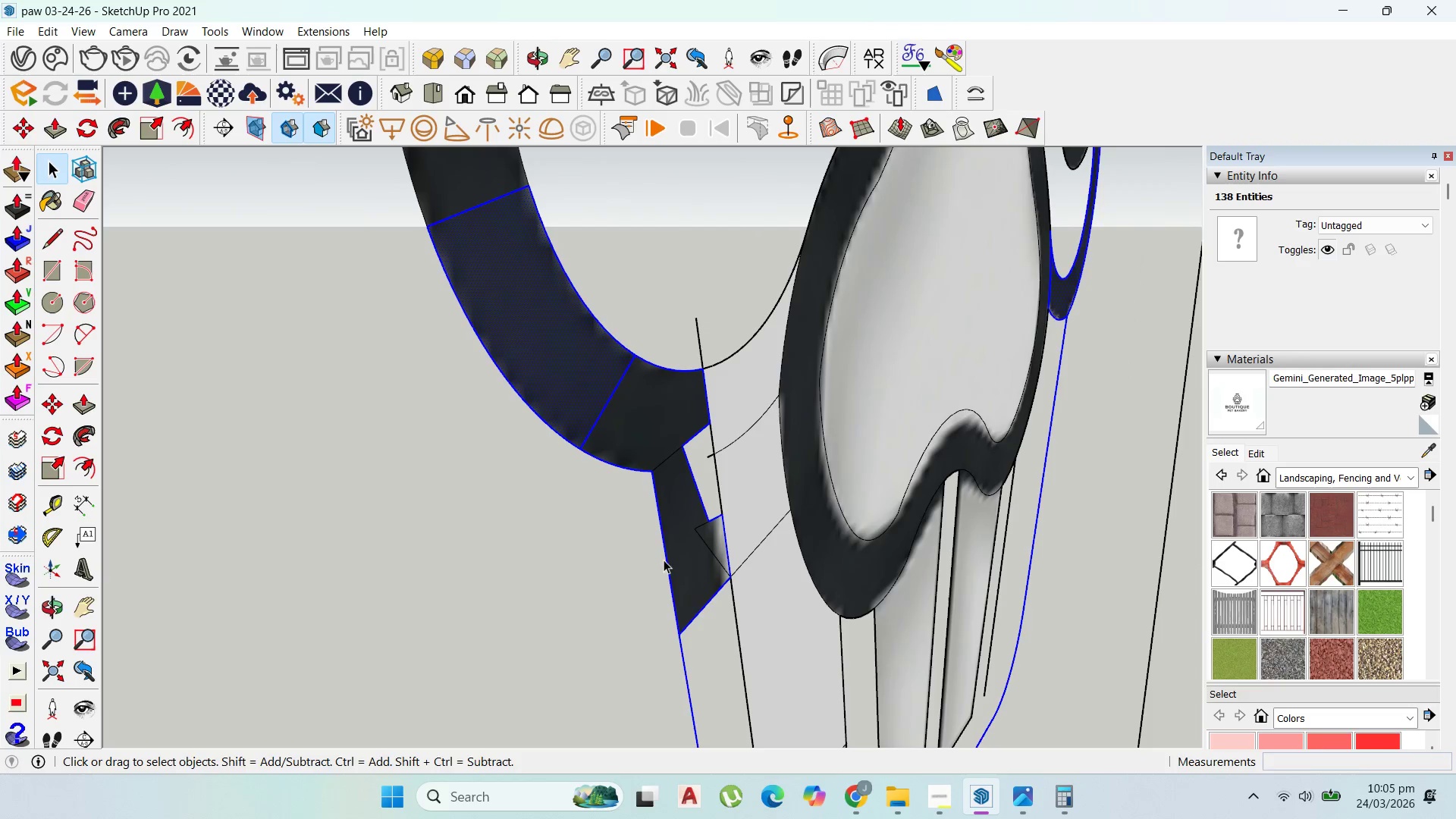 
double_click([684, 554])
 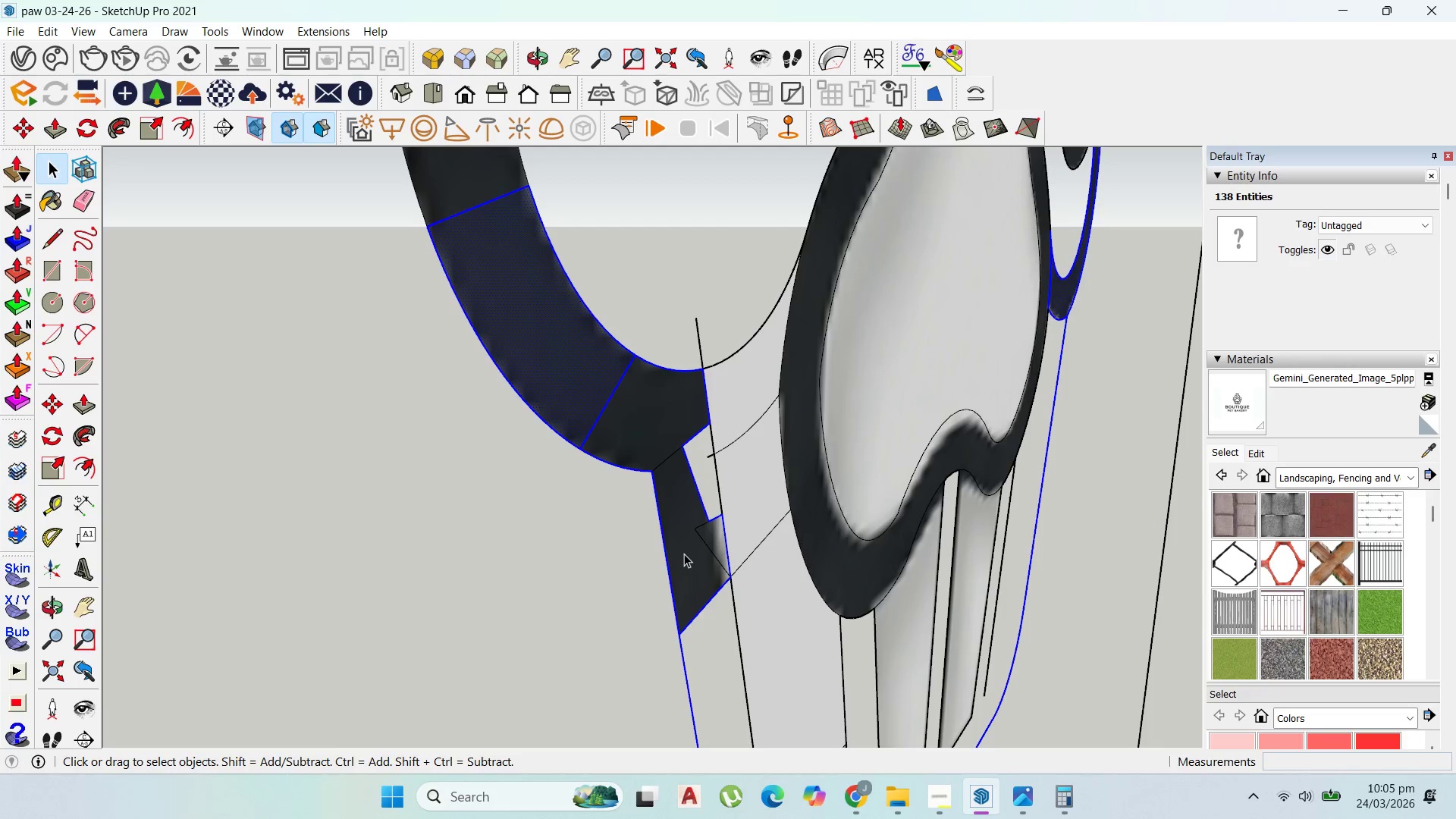 
triple_click([685, 554])
 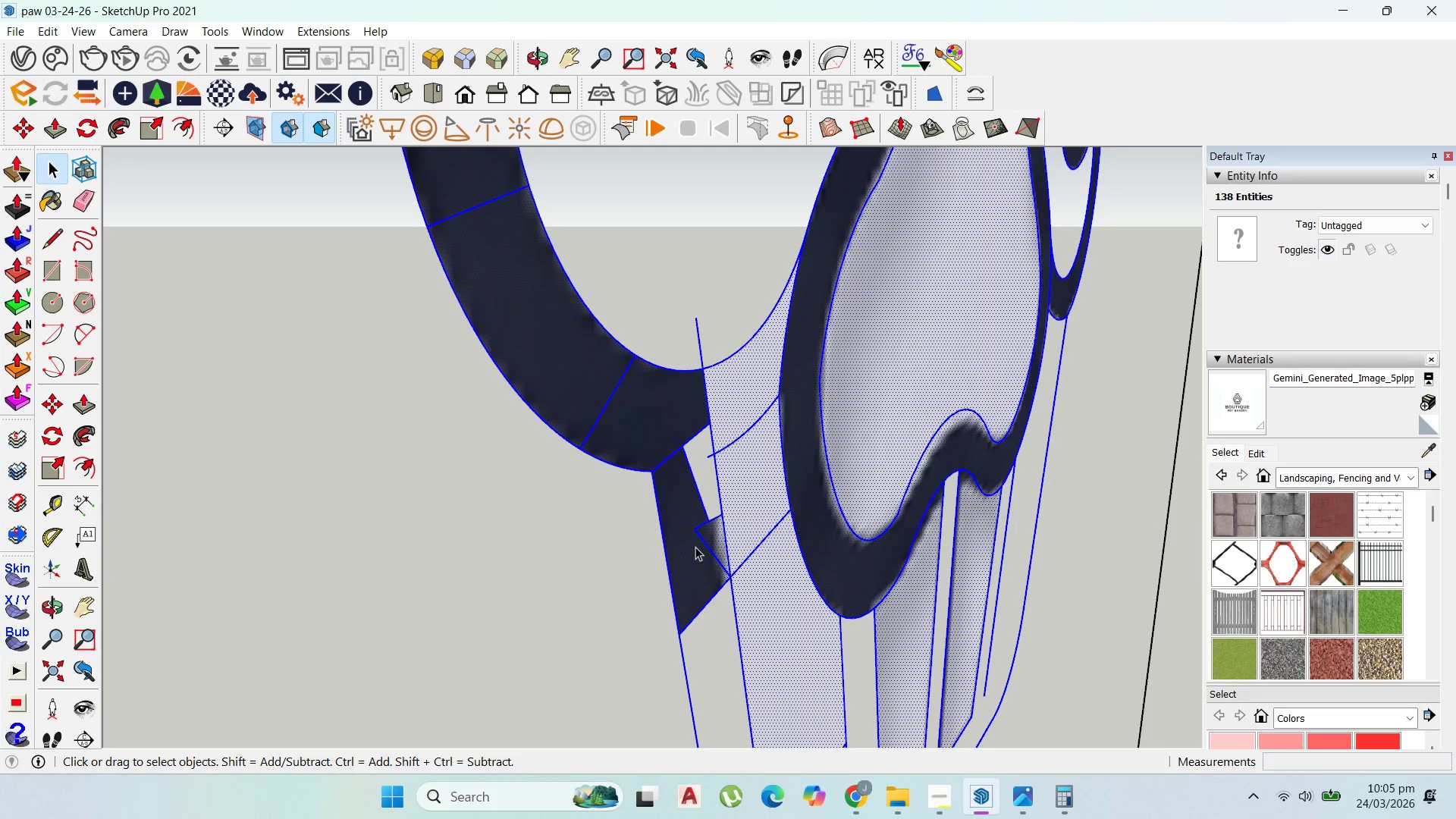 
left_click([696, 547])
 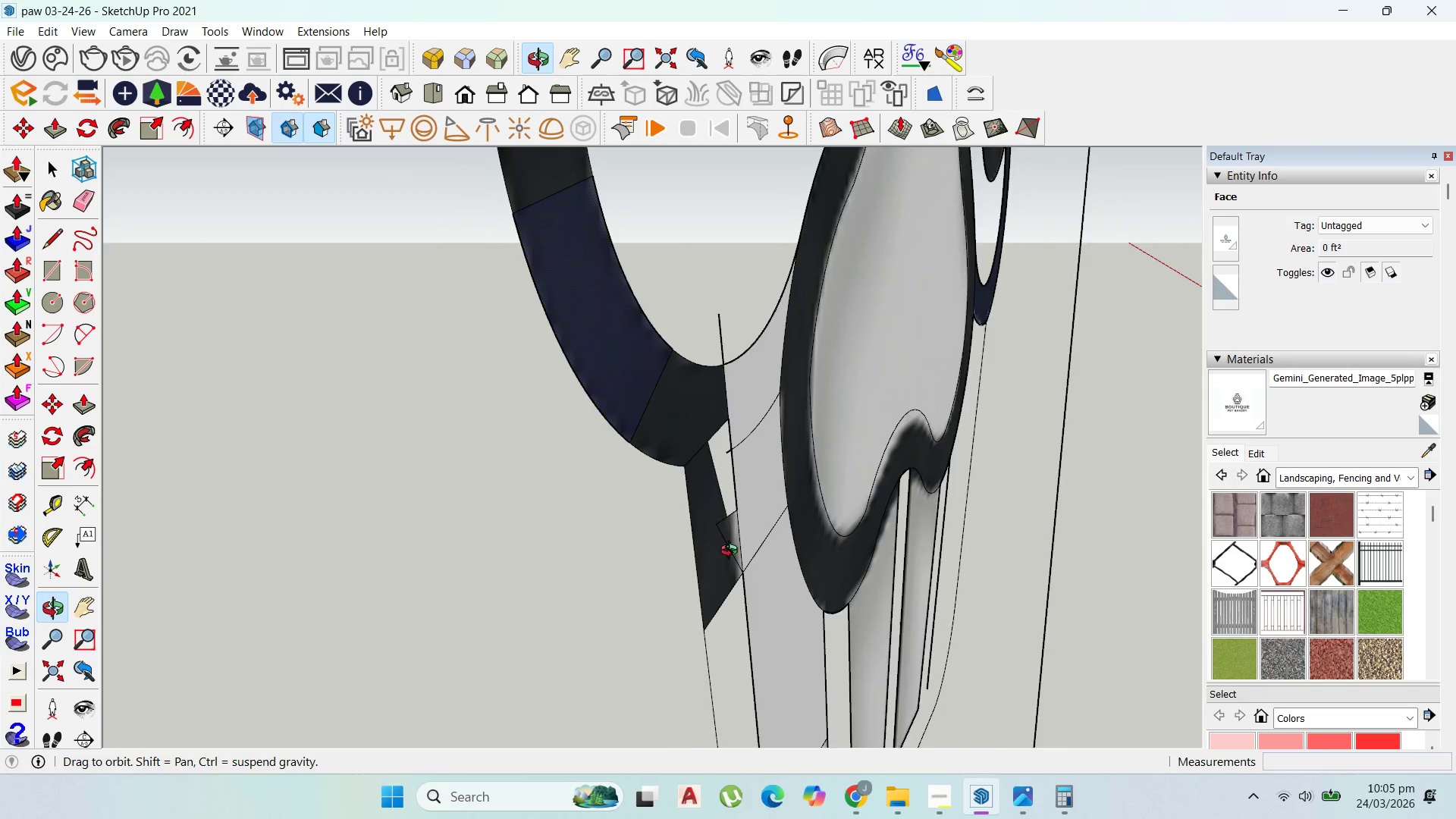 
key(Delete)
 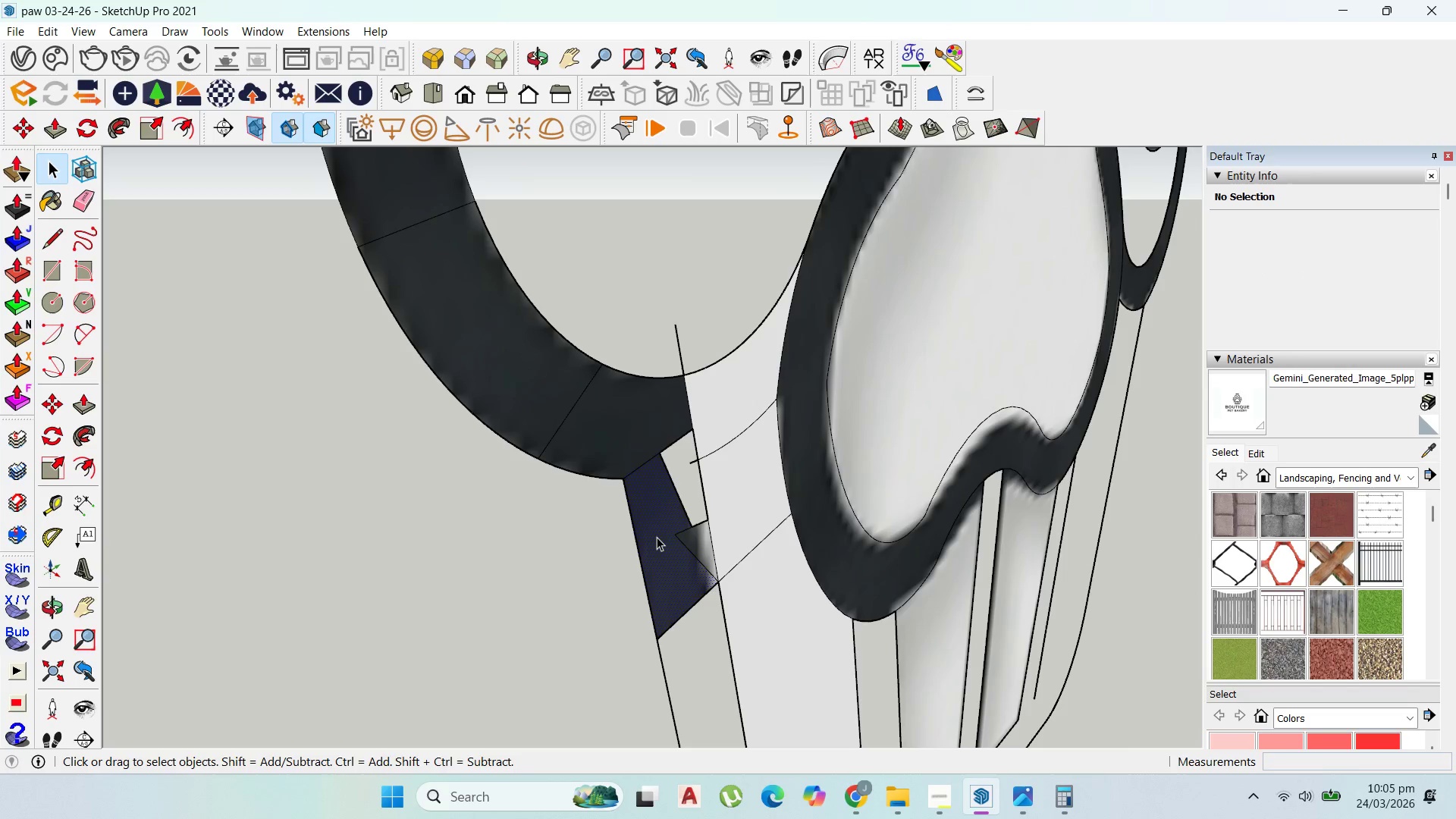 
scroll: coordinate [653, 515], scroll_direction: down, amount: 3.0
 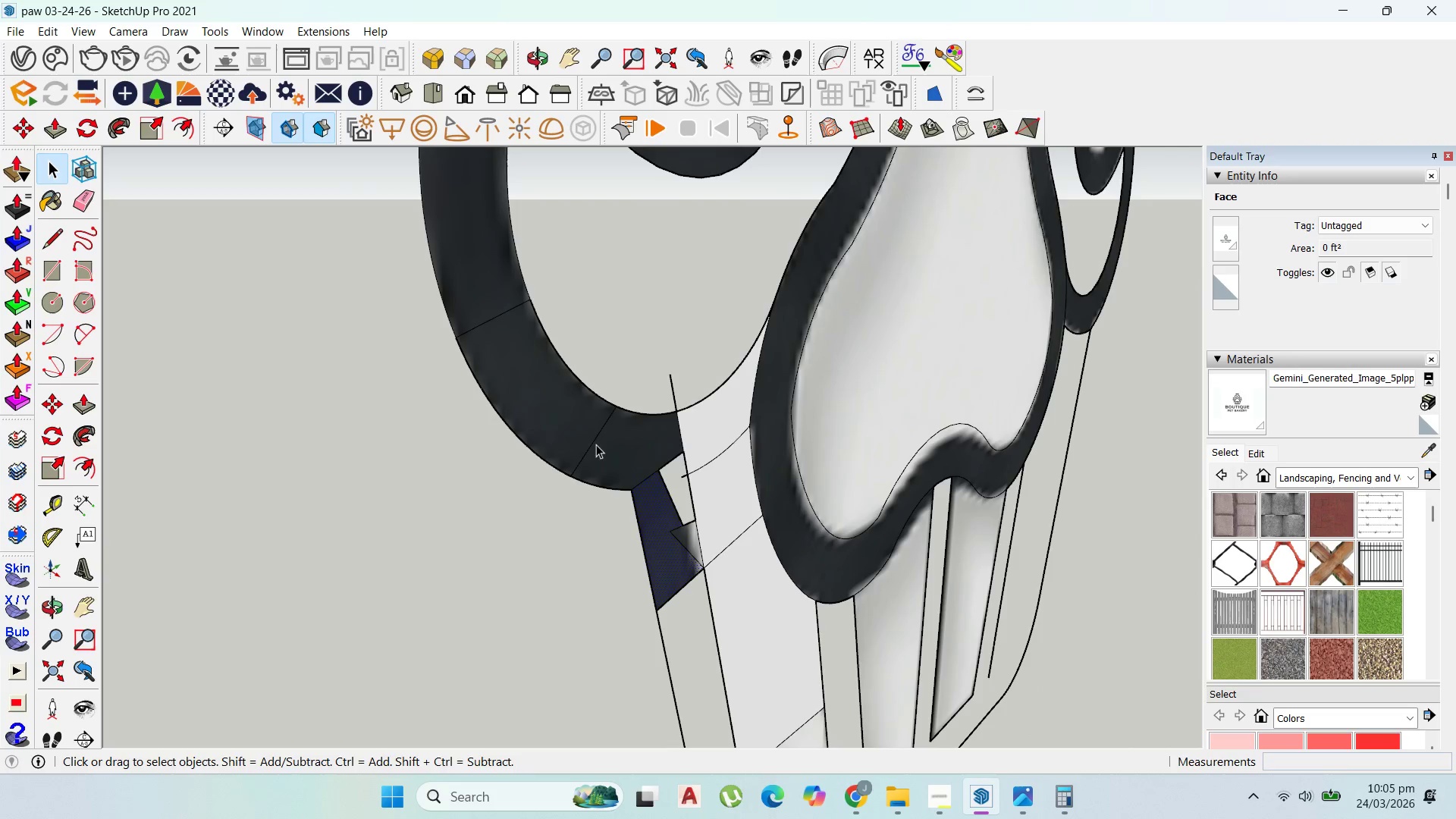 
left_click([596, 441])
 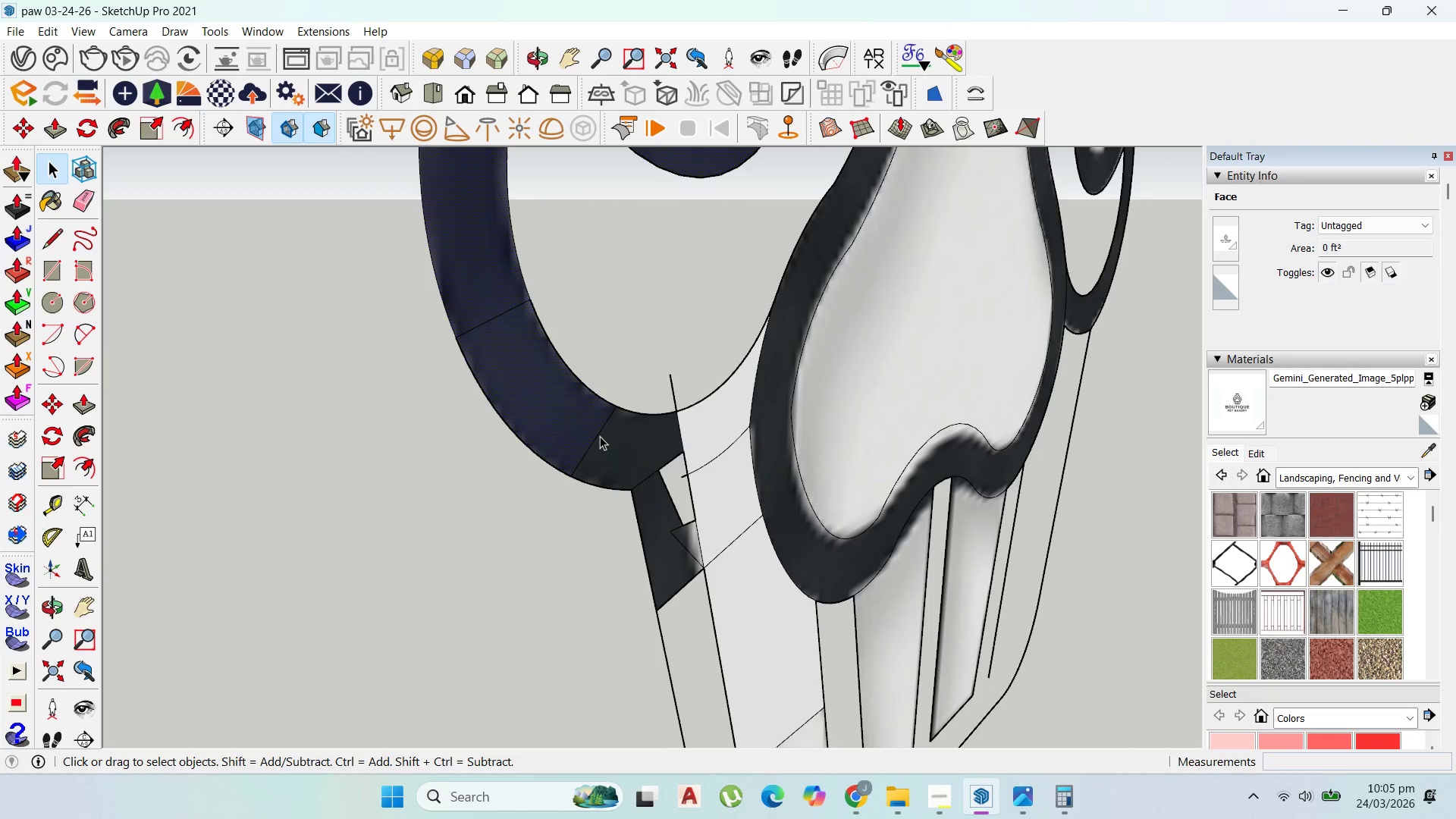 
key(Delete)
 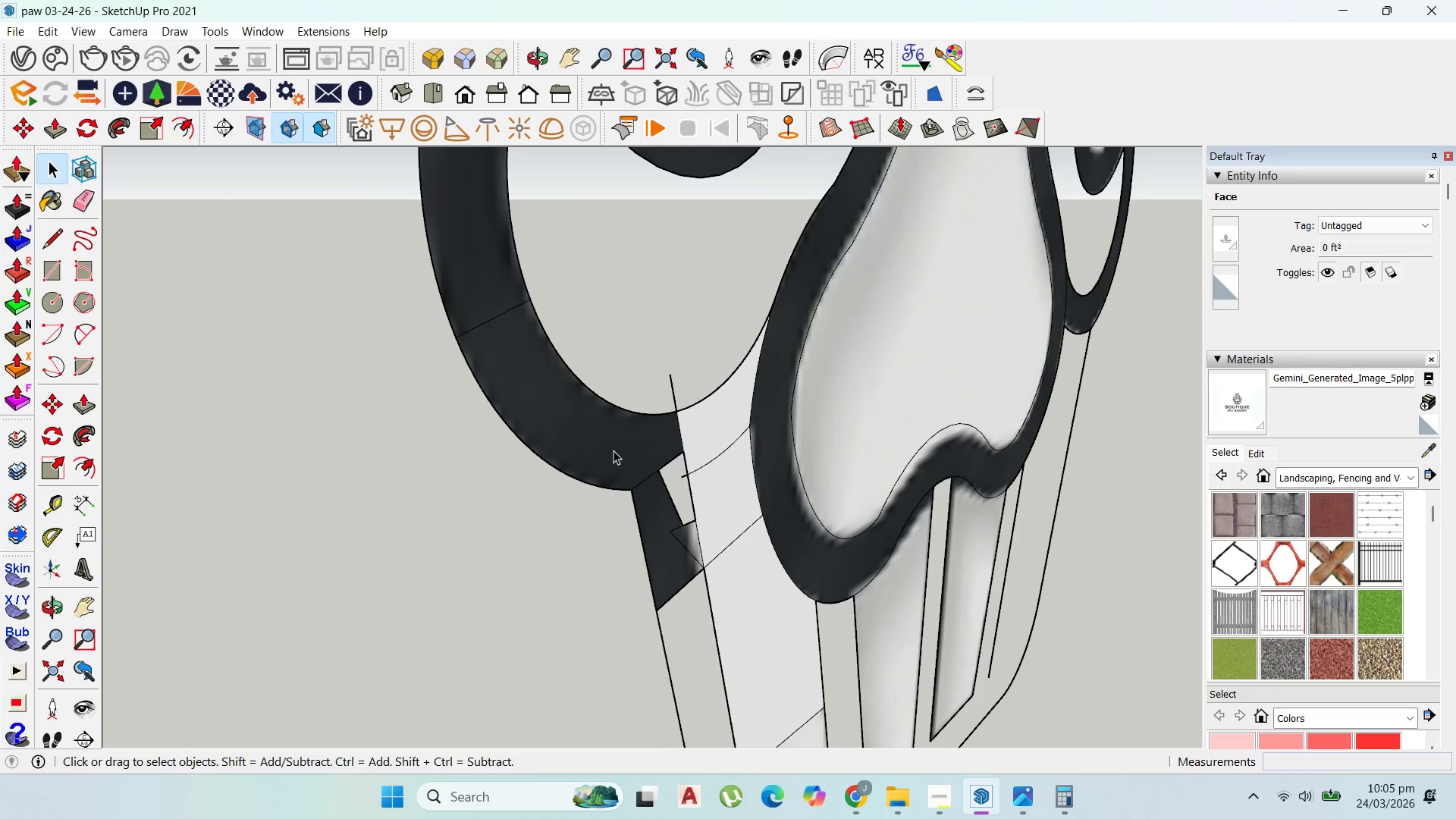 
left_click([613, 450])
 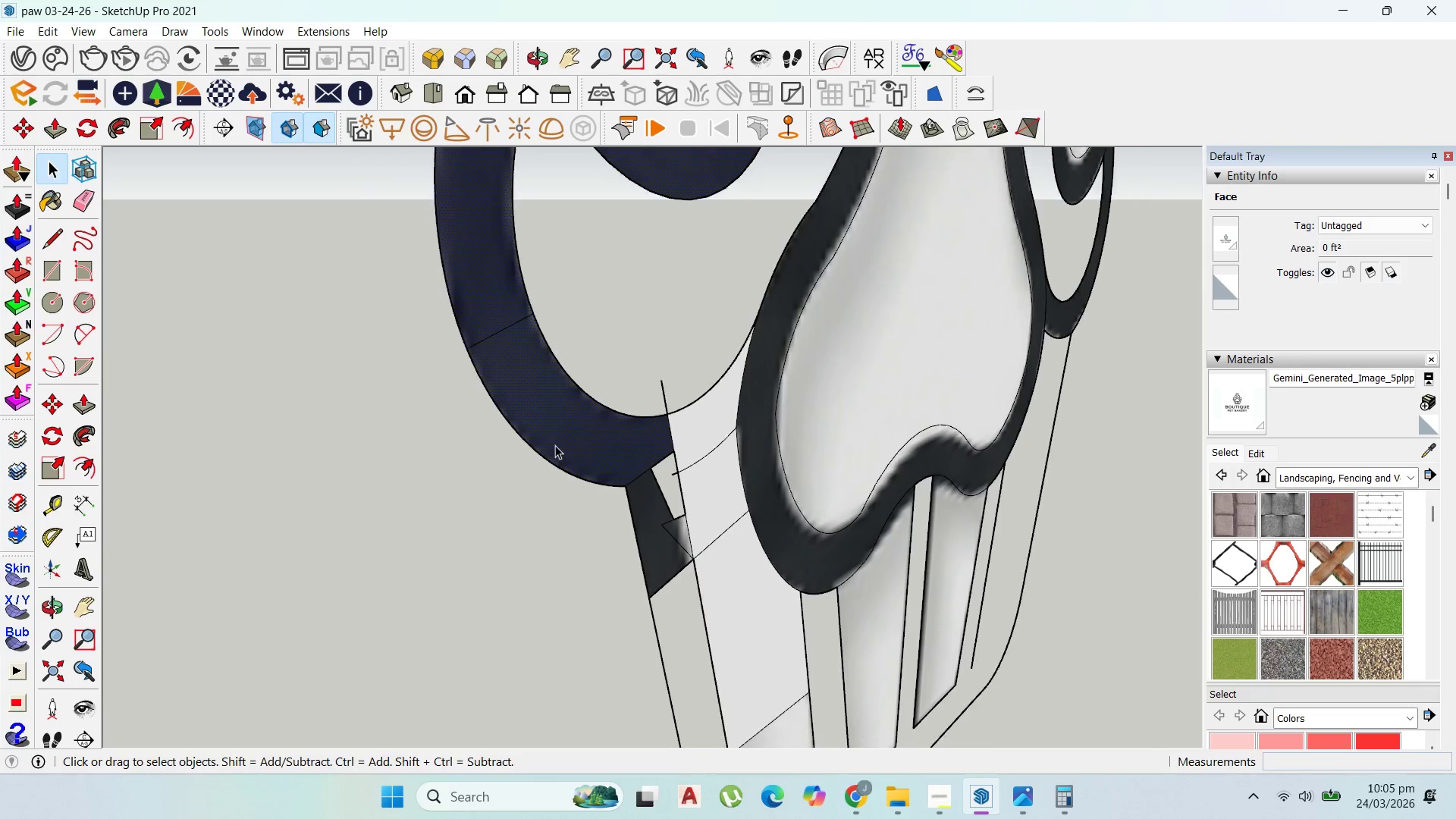 
scroll: coordinate [526, 396], scroll_direction: down, amount: 10.0
 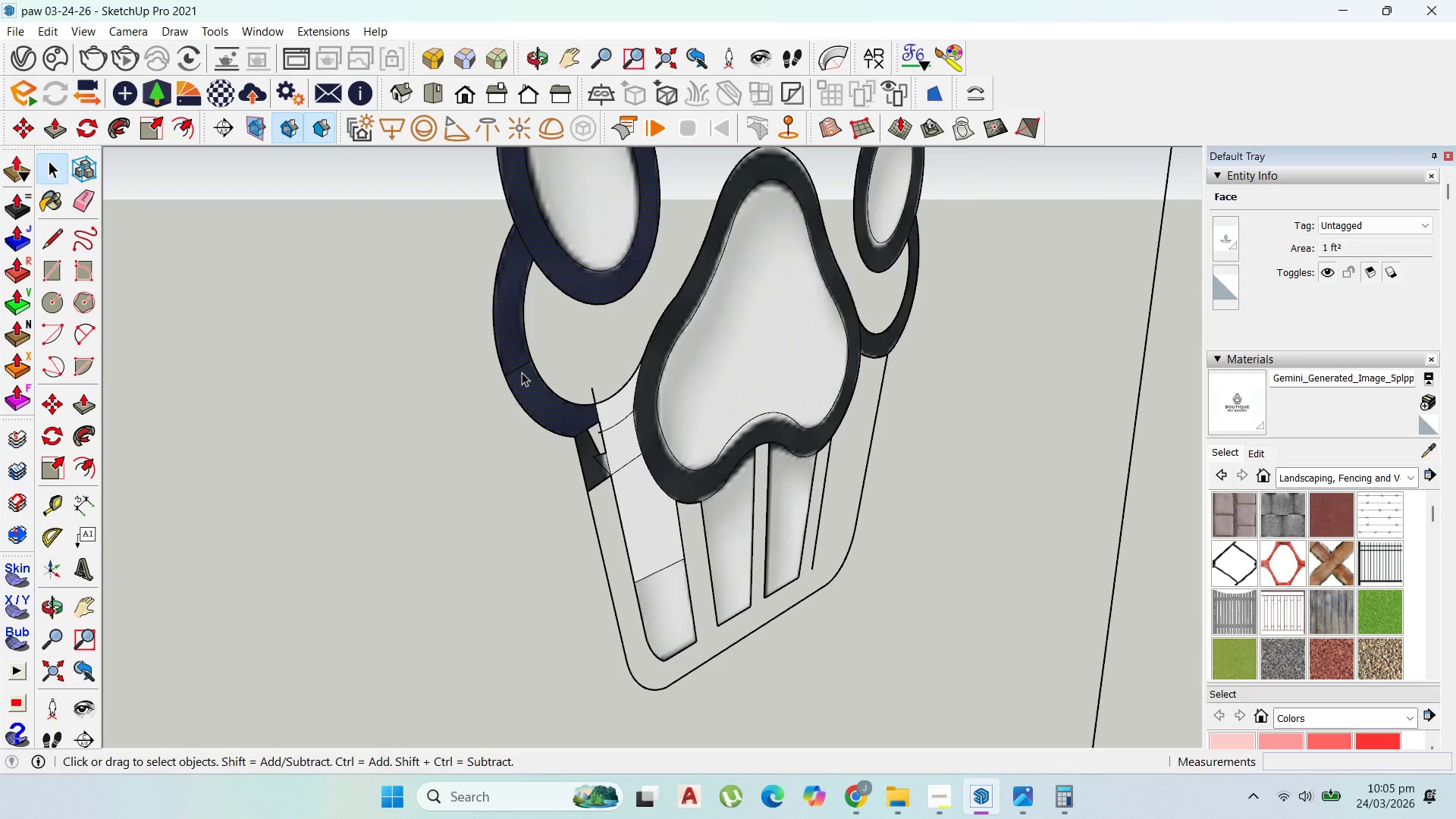 
left_click([522, 367])
 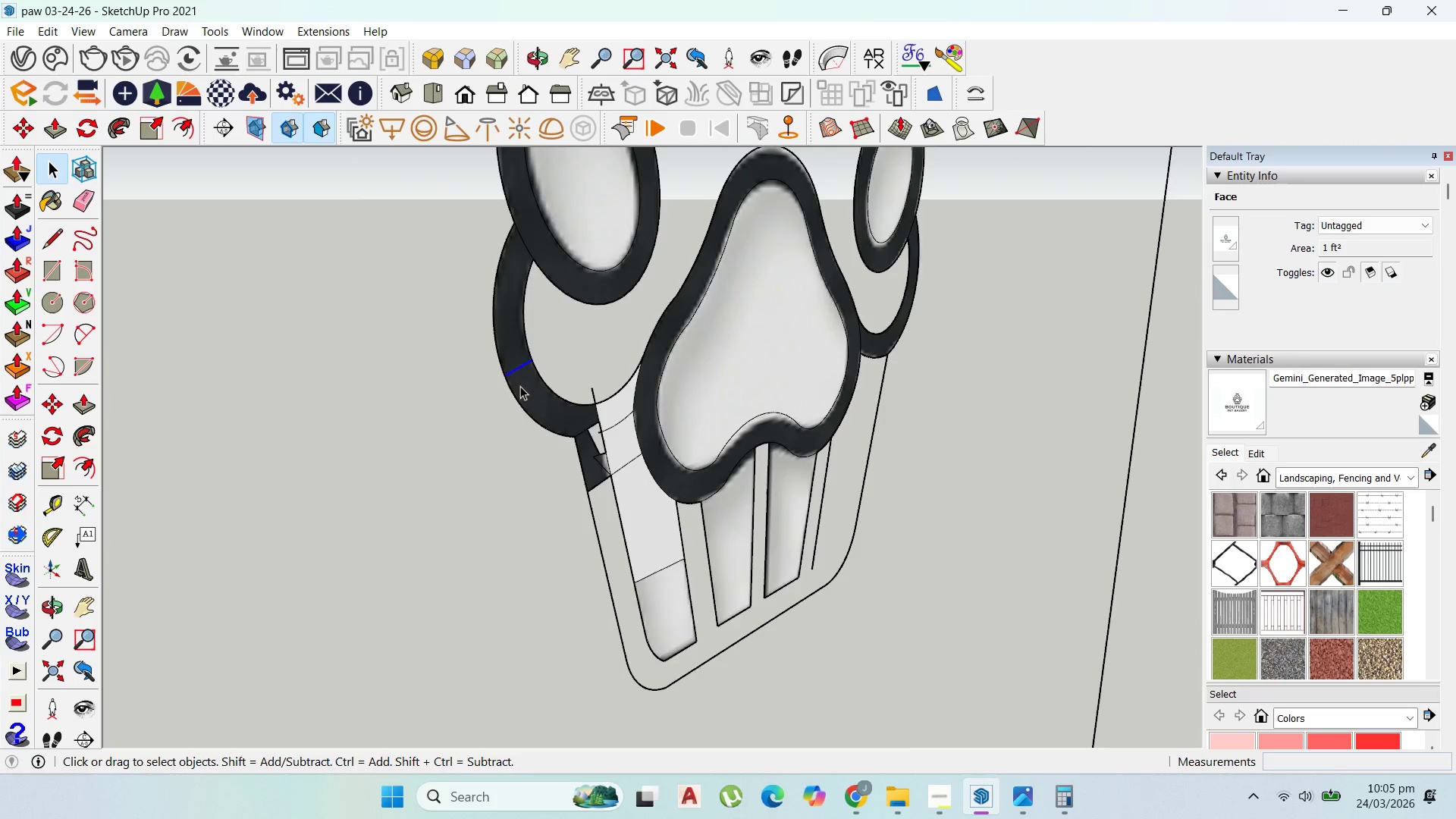 
key(Delete)
 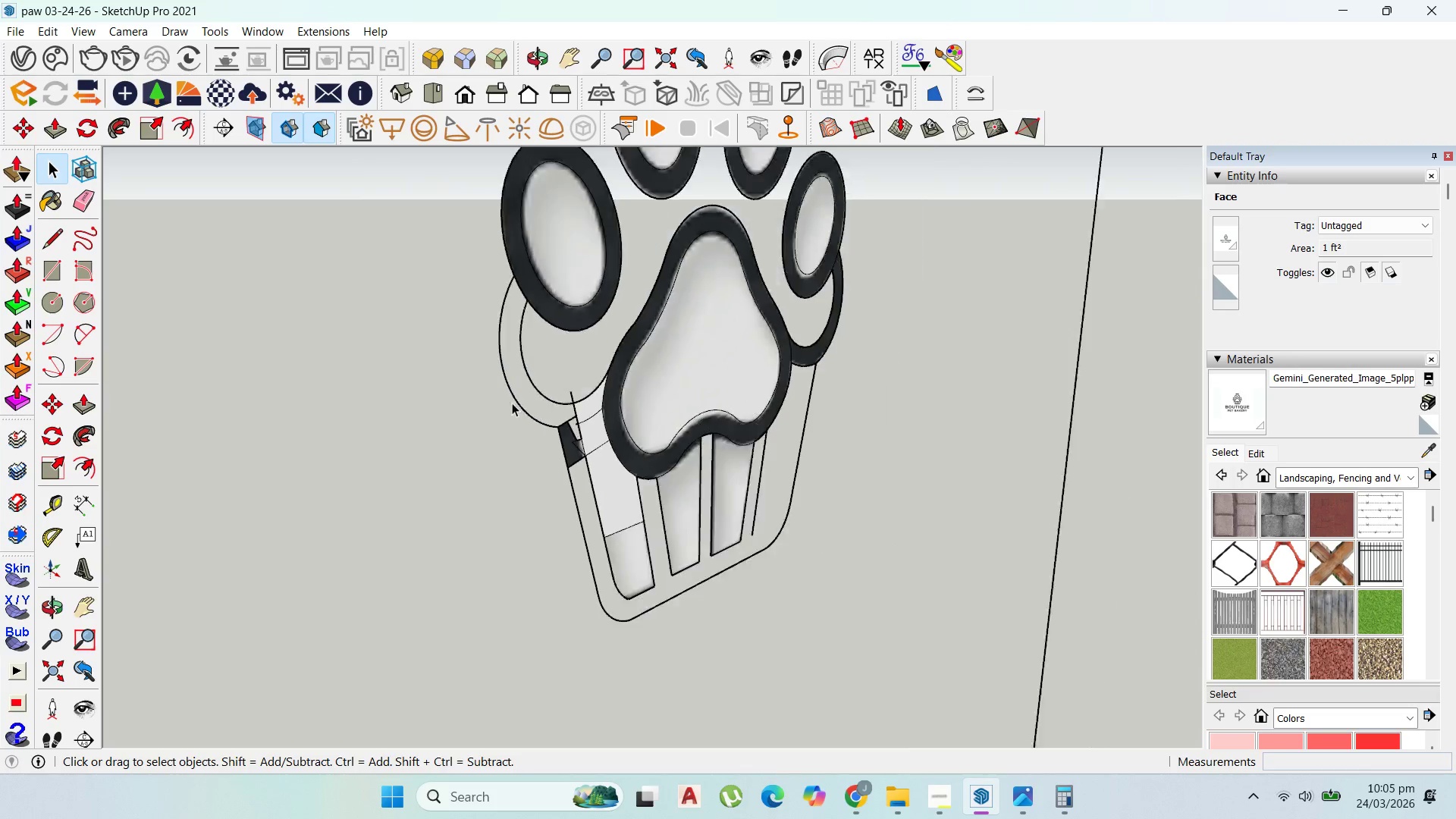 
scroll: coordinate [520, 396], scroll_direction: none, amount: 0.0
 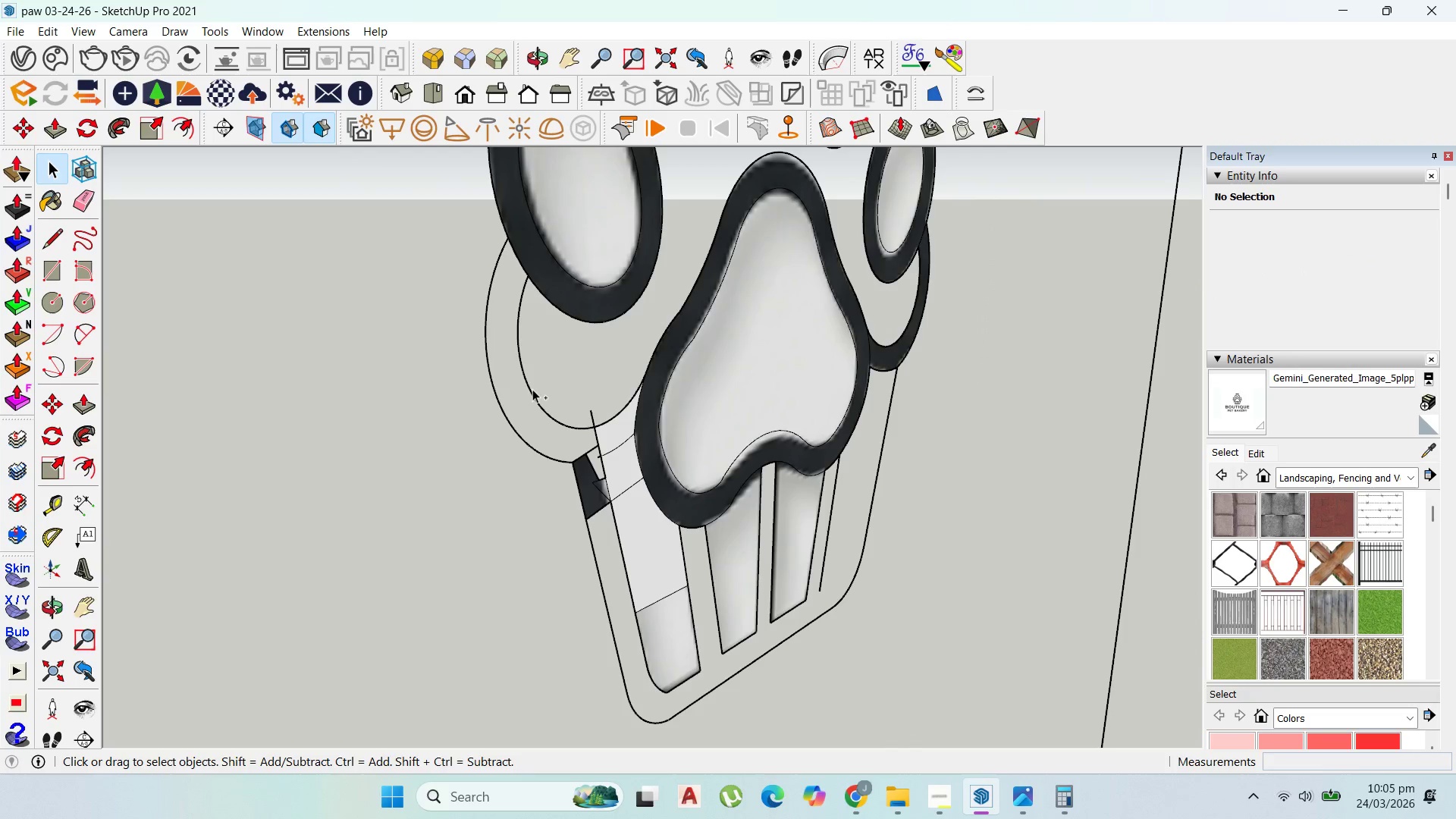 
key(Control+Z)
 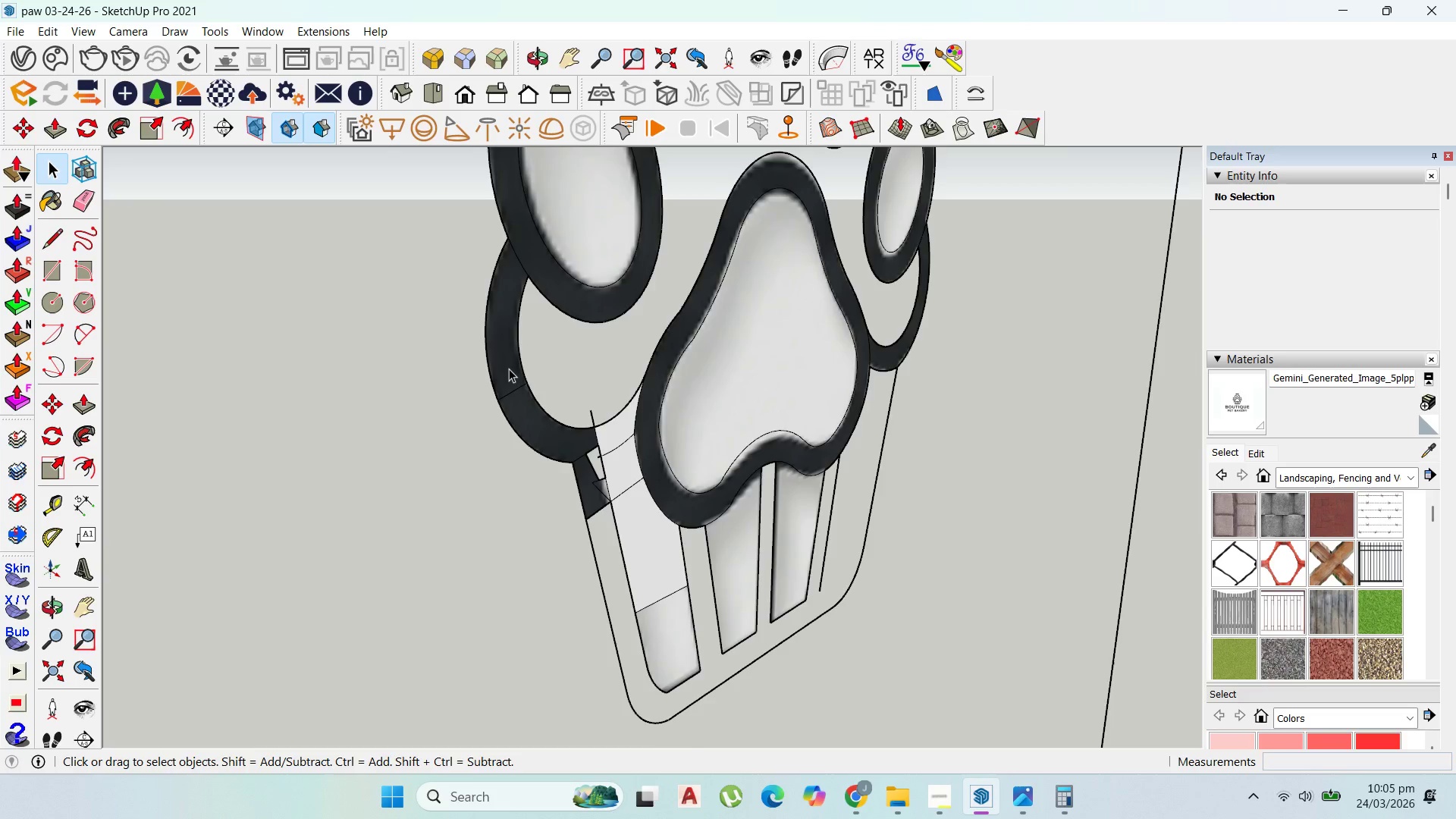 
left_click([504, 363])
 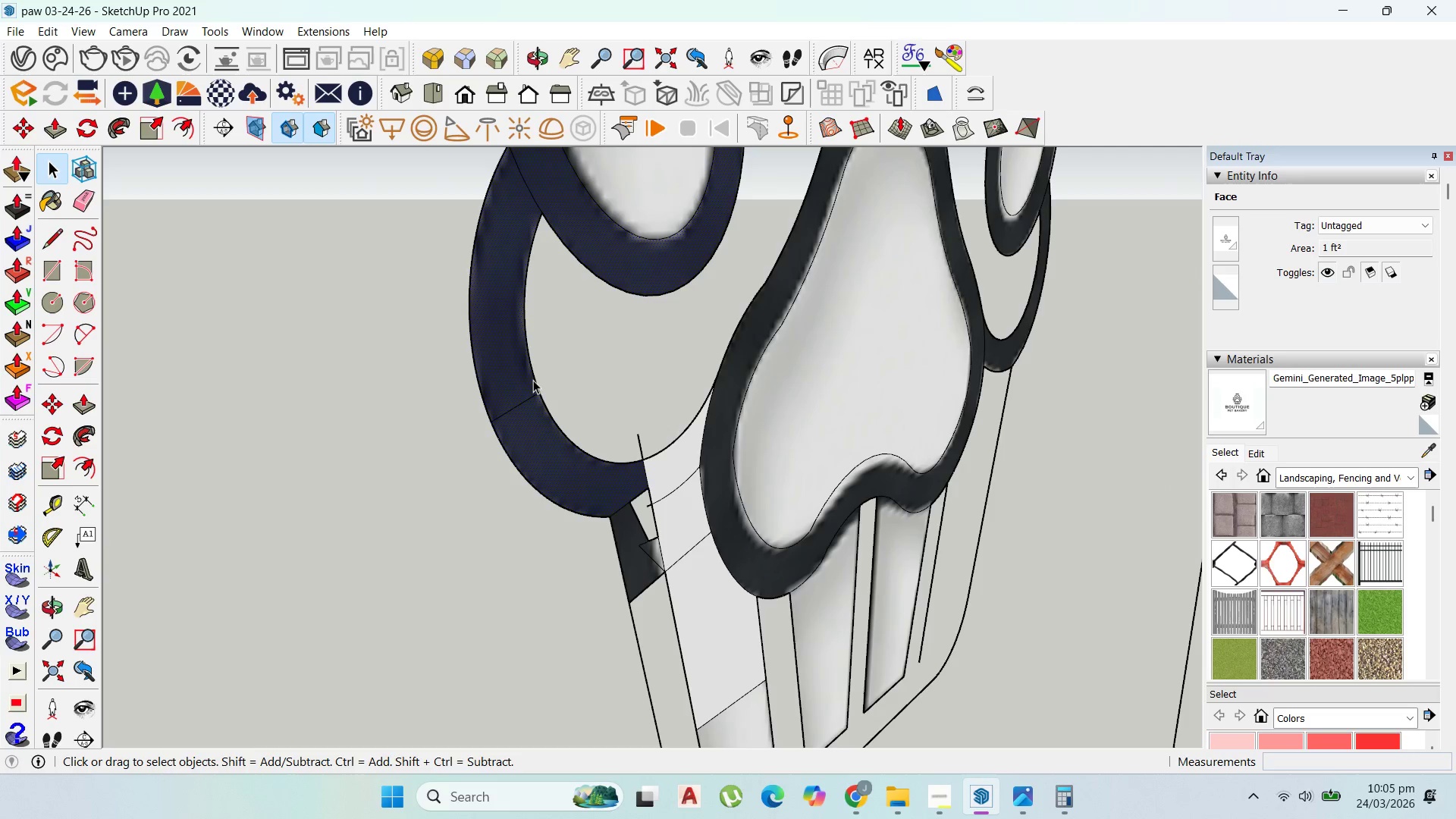 
scroll: coordinate [513, 376], scroll_direction: up, amount: 5.0
 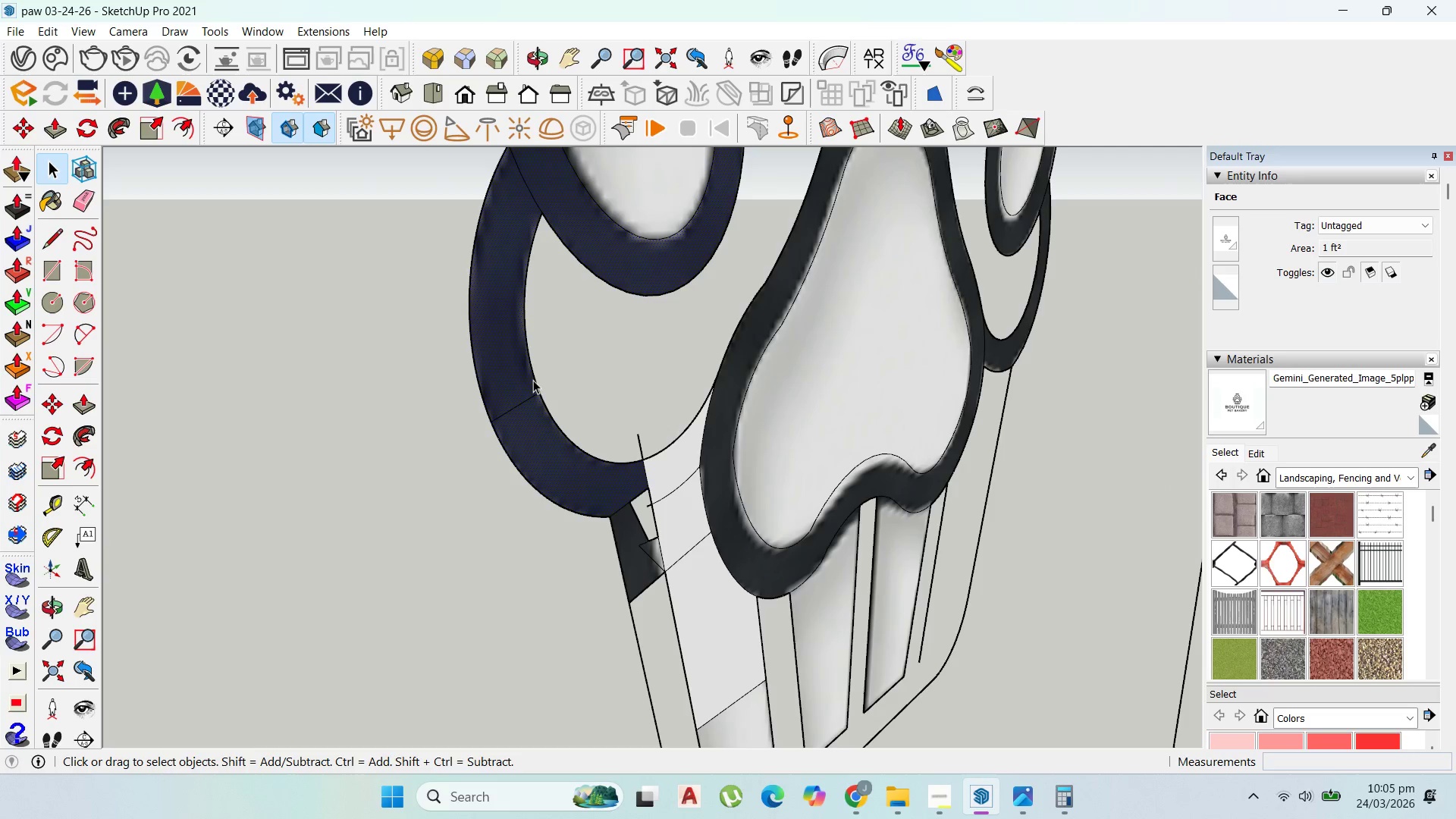 
scroll: coordinate [541, 382], scroll_direction: down, amount: 3.0
 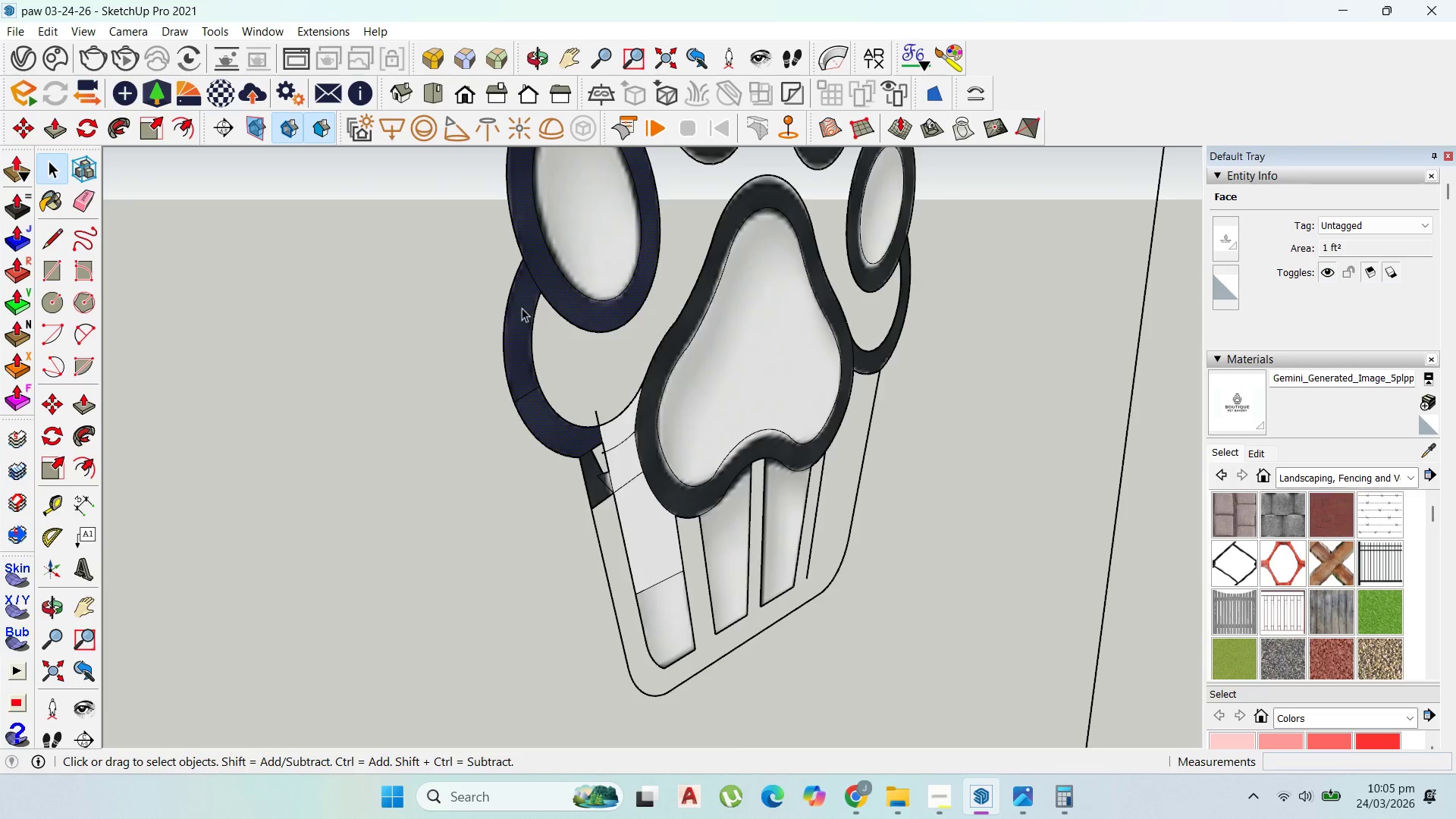 
scroll: coordinate [497, 264], scroll_direction: up, amount: 2.0
 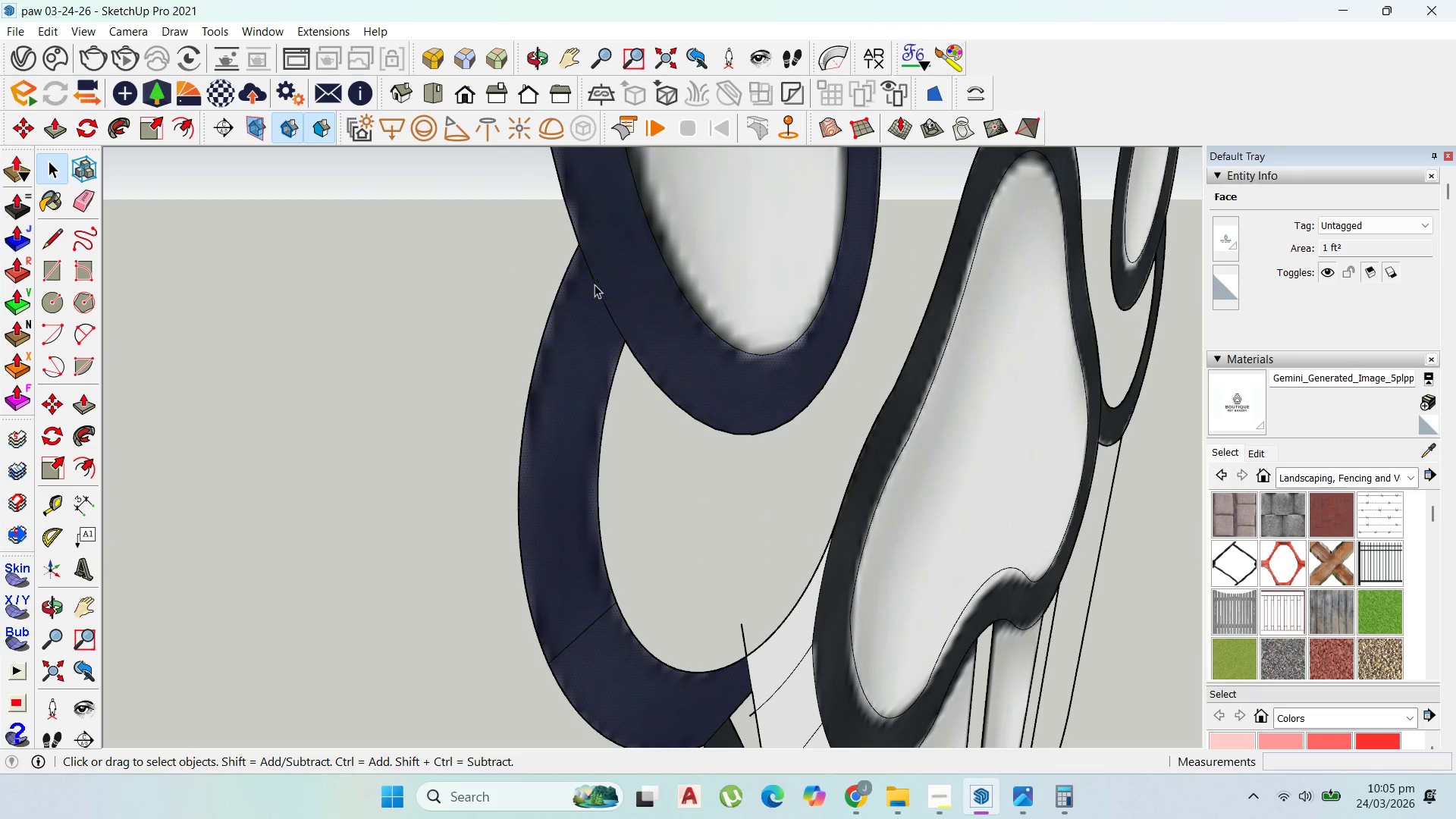 
left_click([598, 286])
 